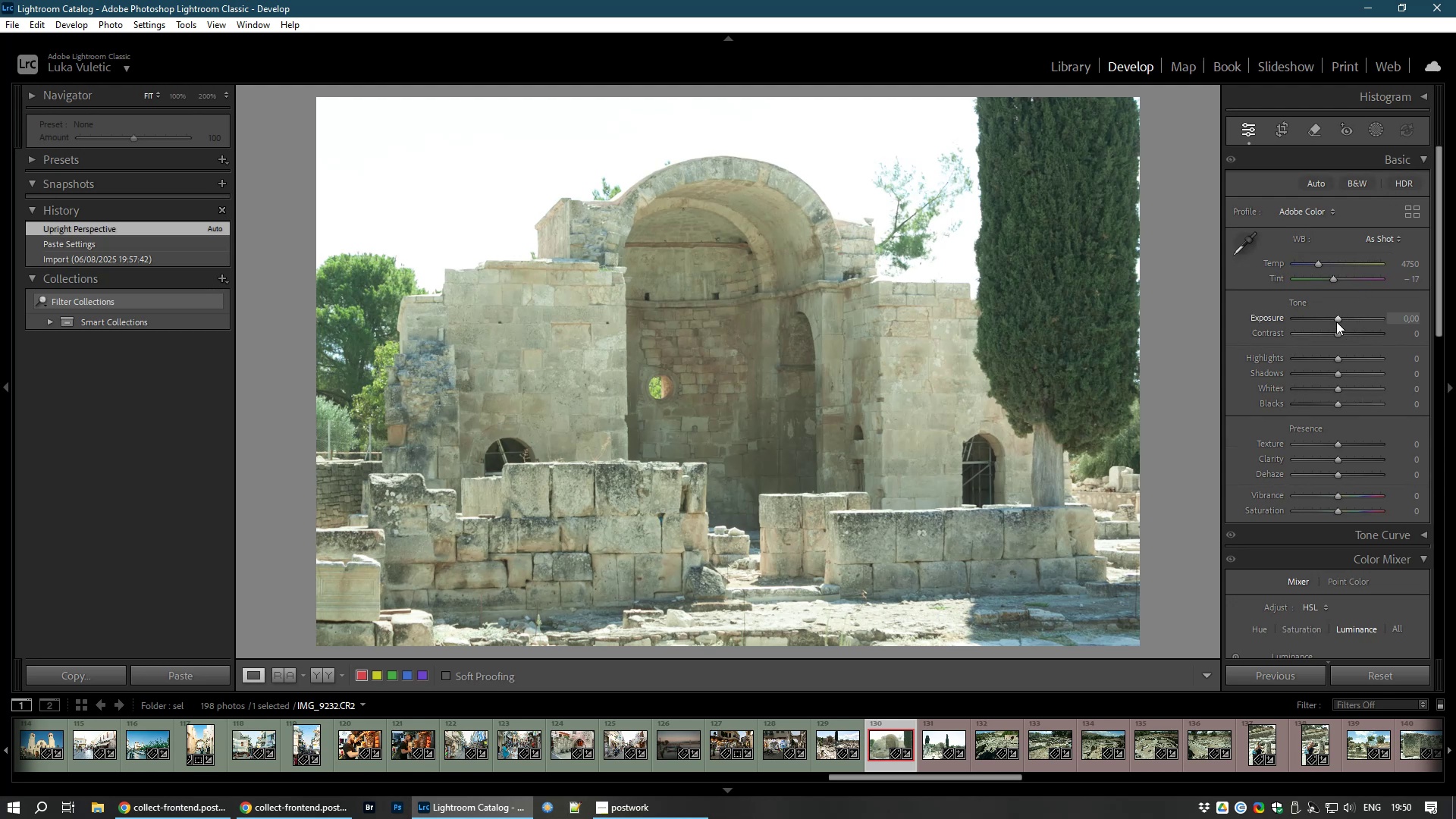 
left_click_drag(start_coordinate=[1339, 318], to_coordinate=[1335, 317])
 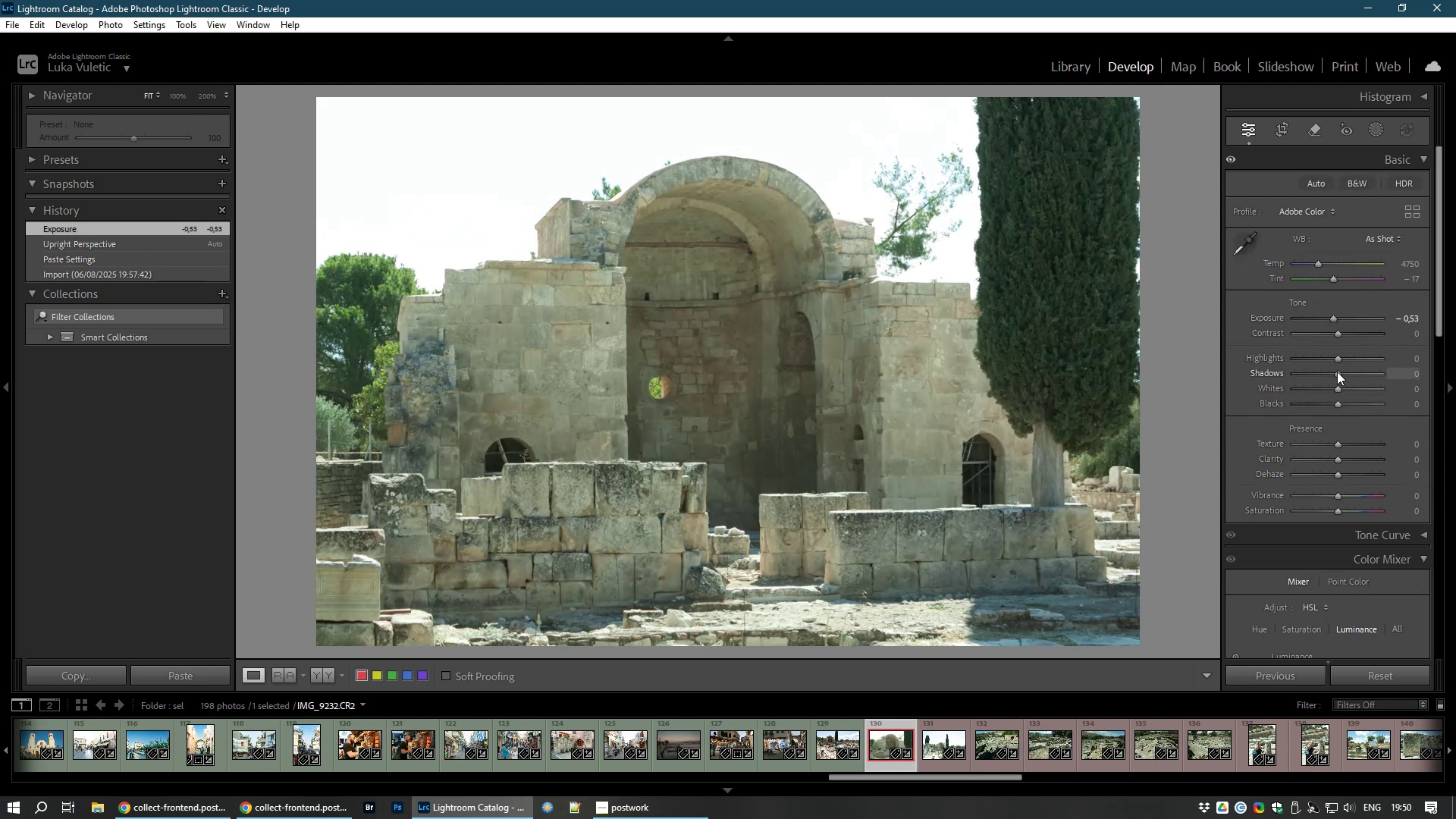 
left_click_drag(start_coordinate=[1337, 372], to_coordinate=[1354, 374])
 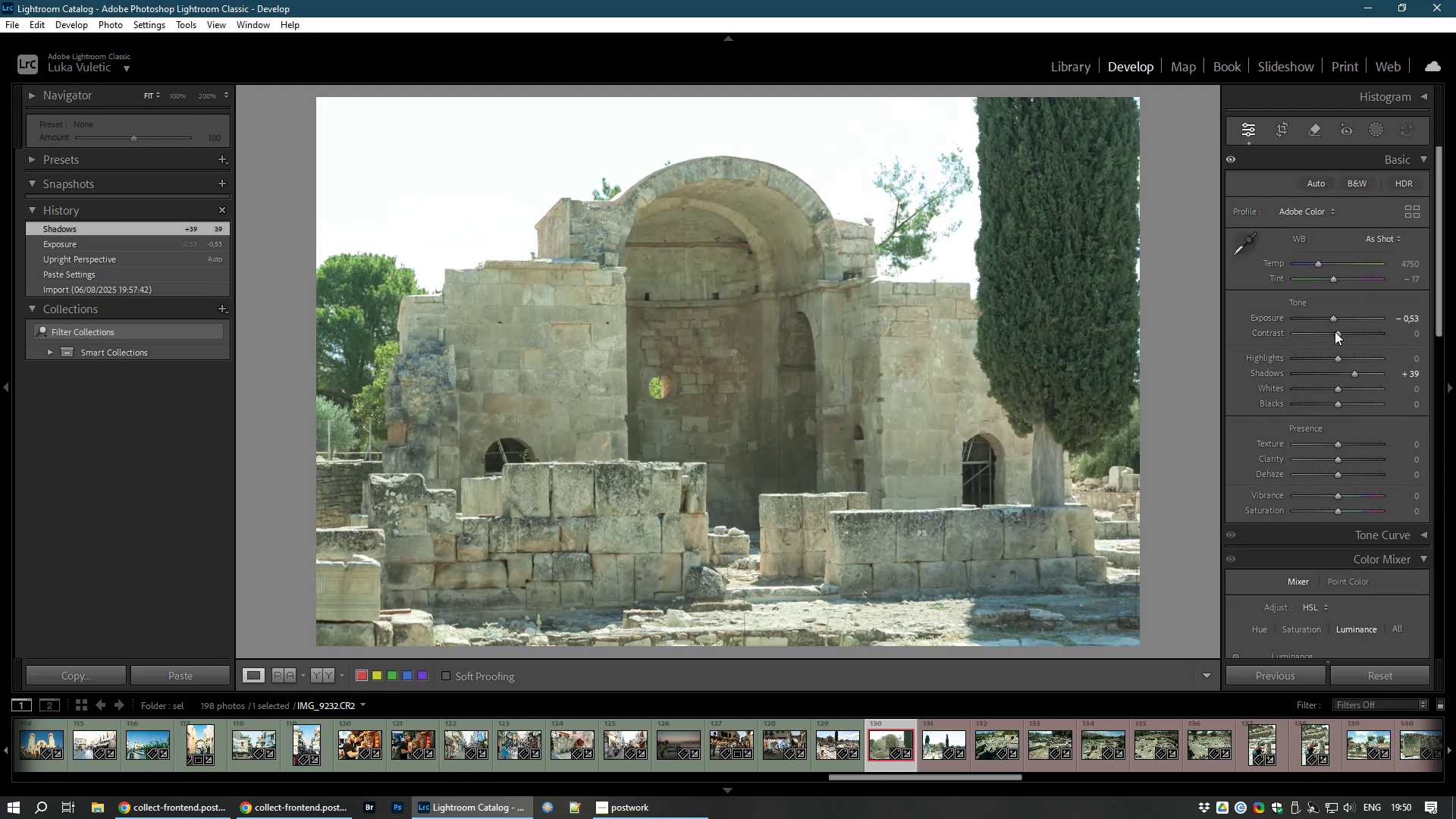 
left_click_drag(start_coordinate=[1335, 335], to_coordinate=[1346, 337])
 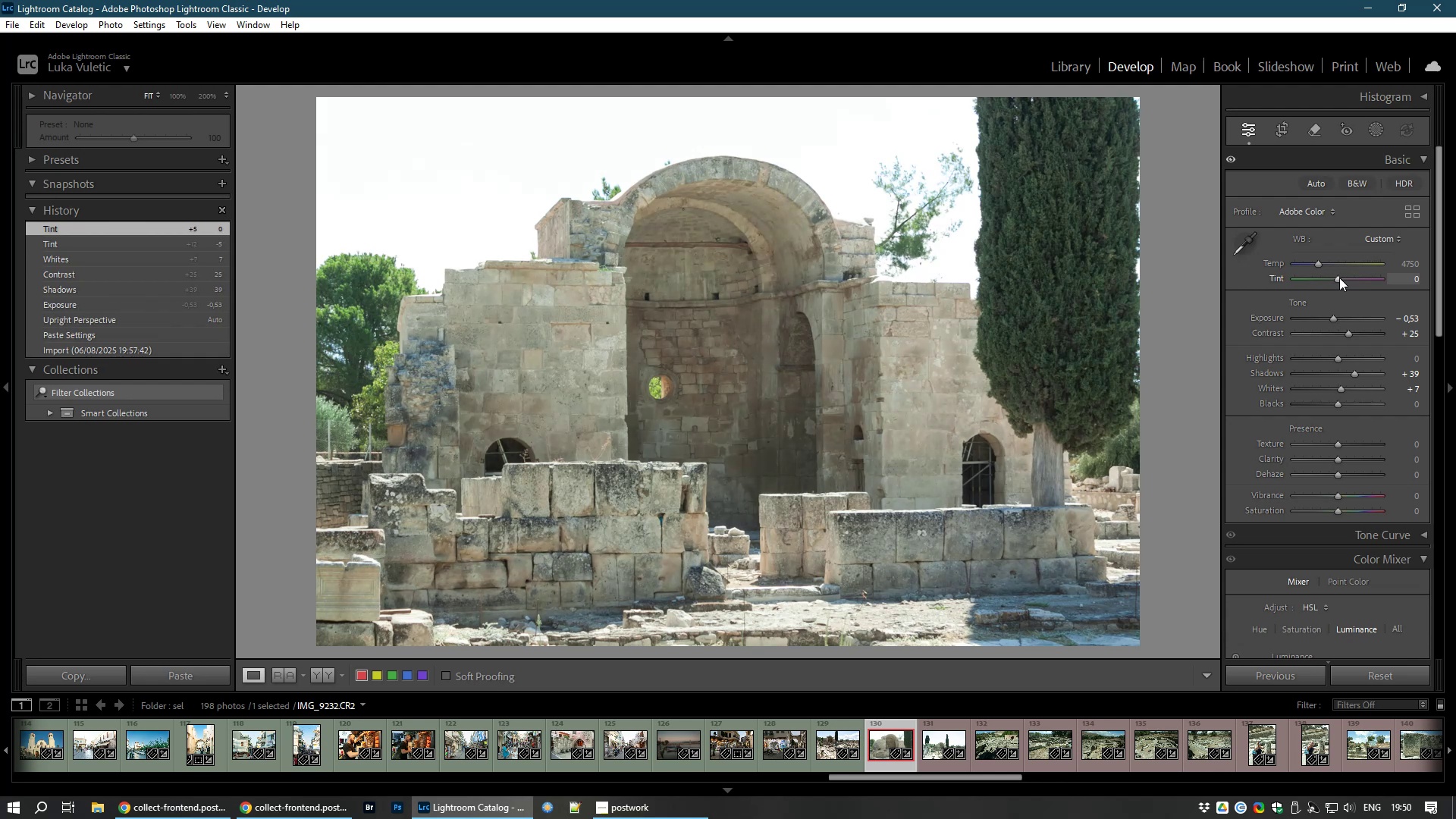 
wait(18.38)
 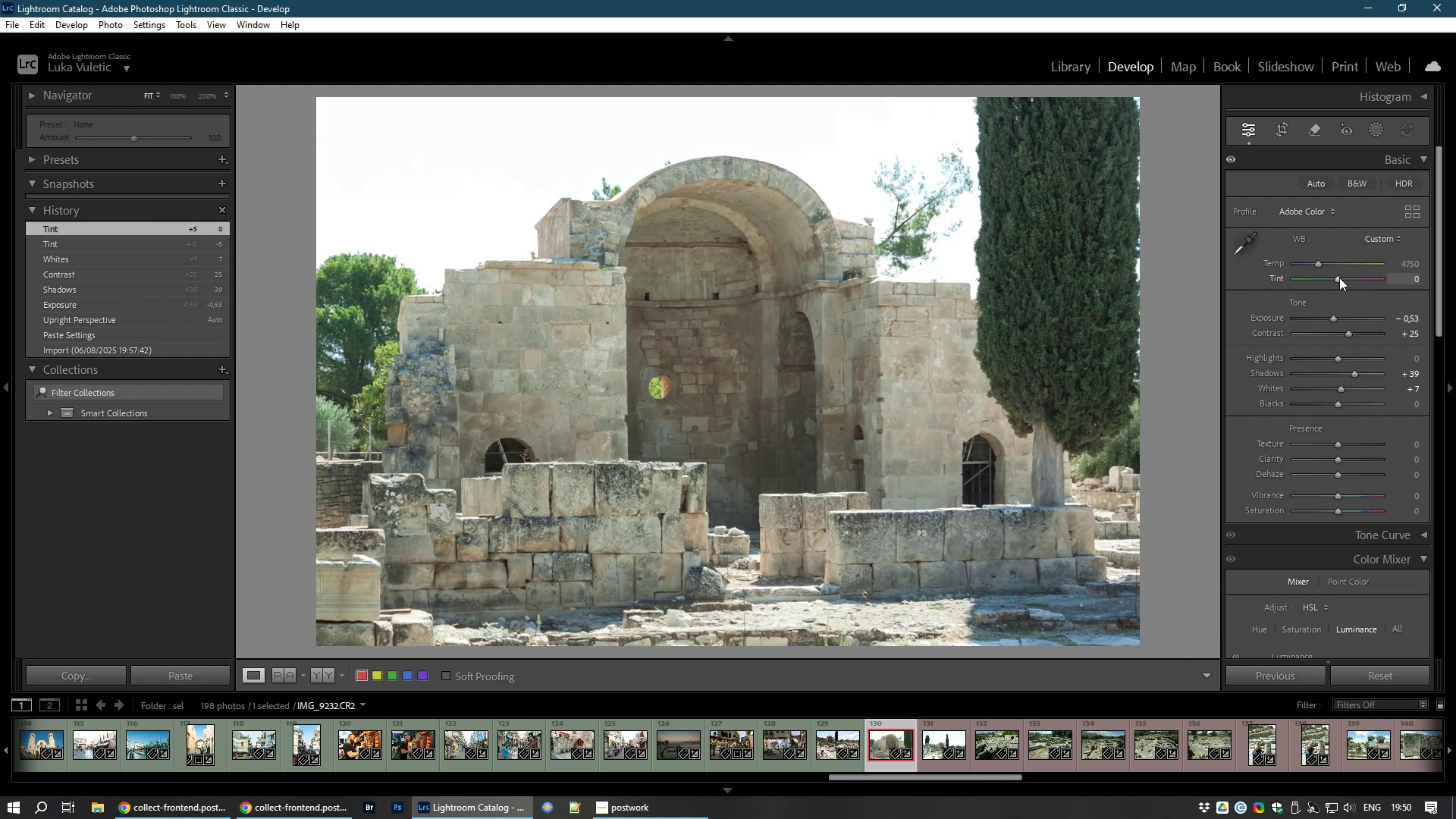 
left_click_drag(start_coordinate=[1339, 359], to_coordinate=[1306, 369])
 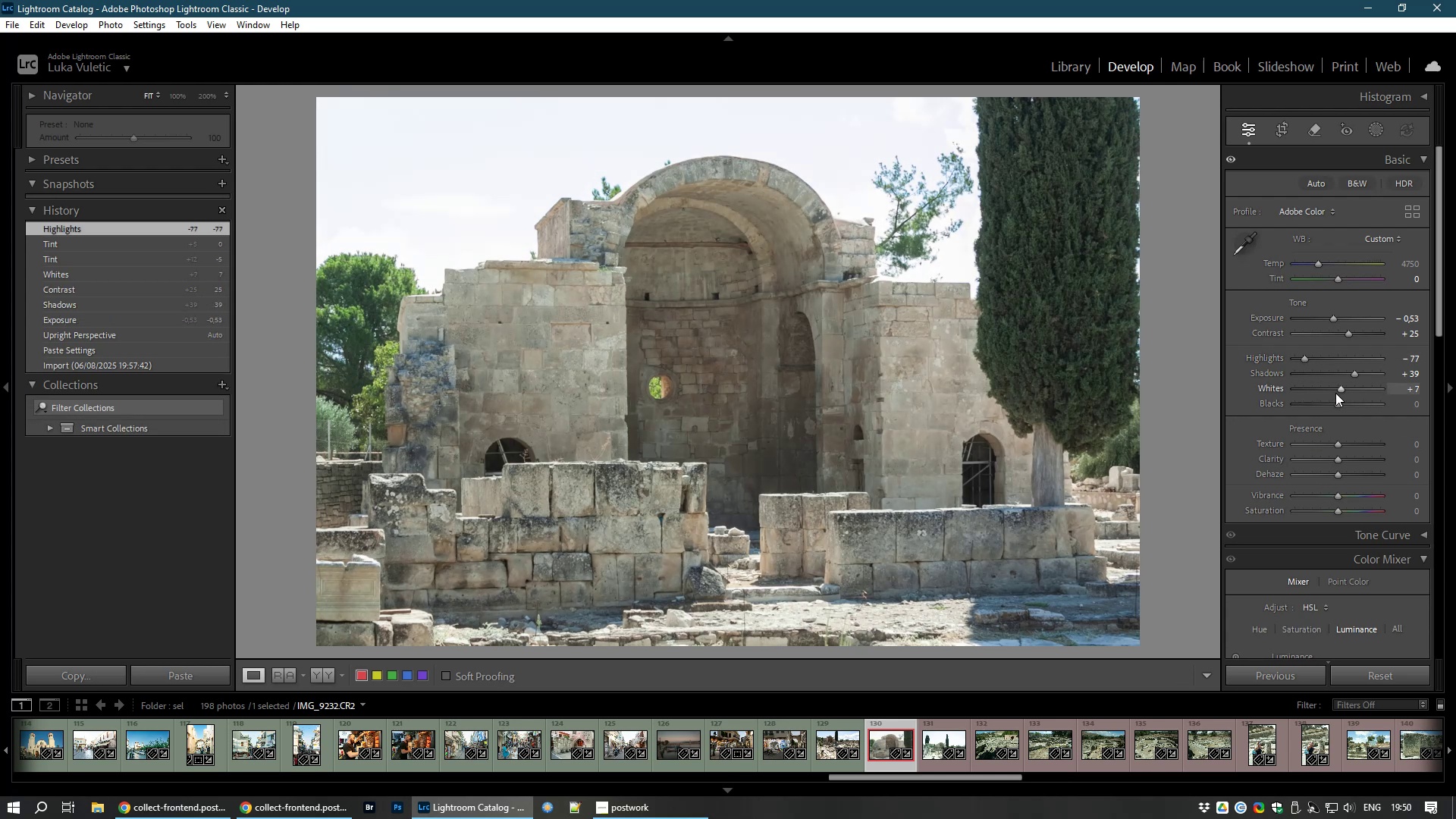 
left_click_drag(start_coordinate=[1339, 389], to_coordinate=[1355, 397])
 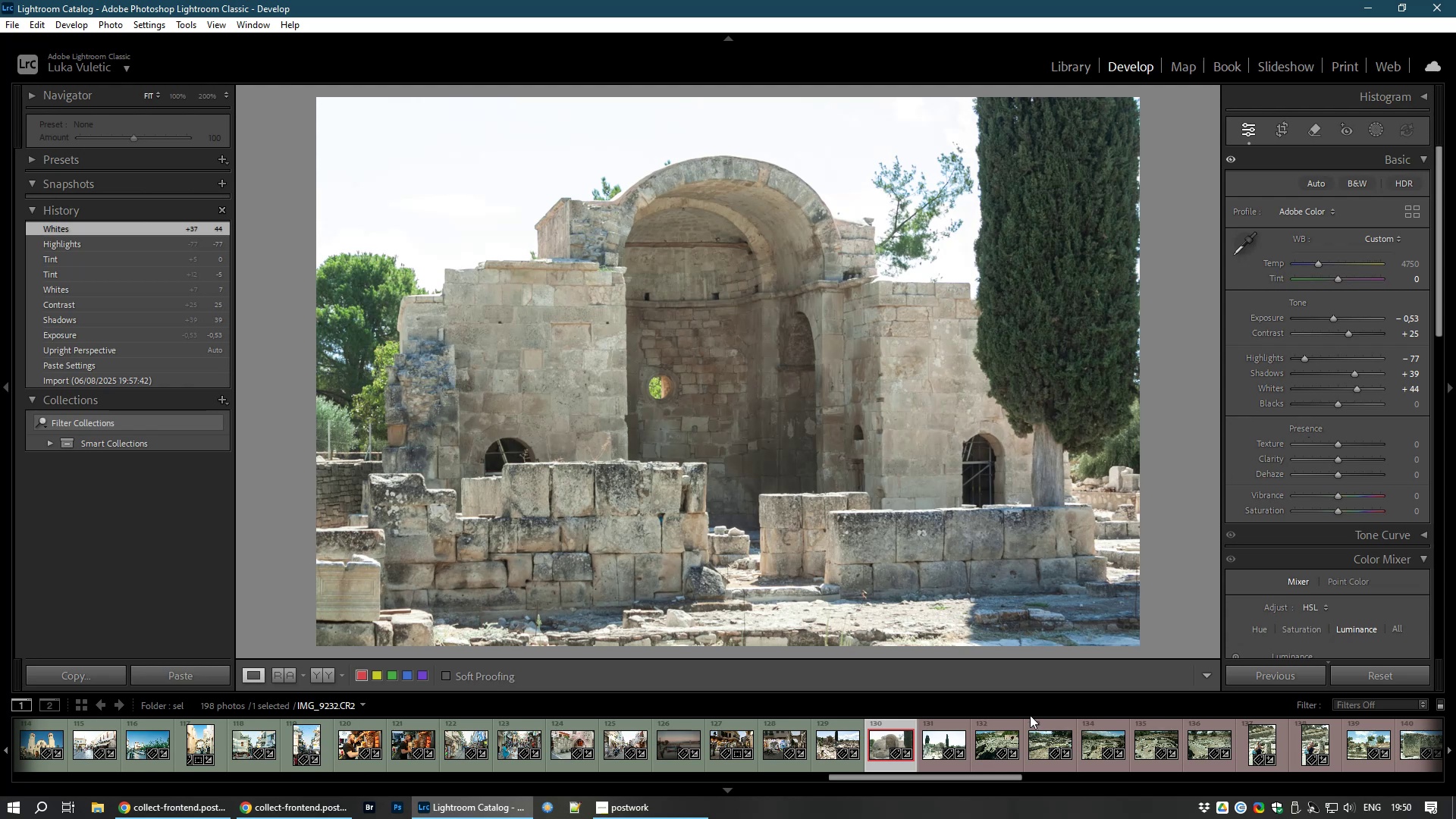 
key(8)
 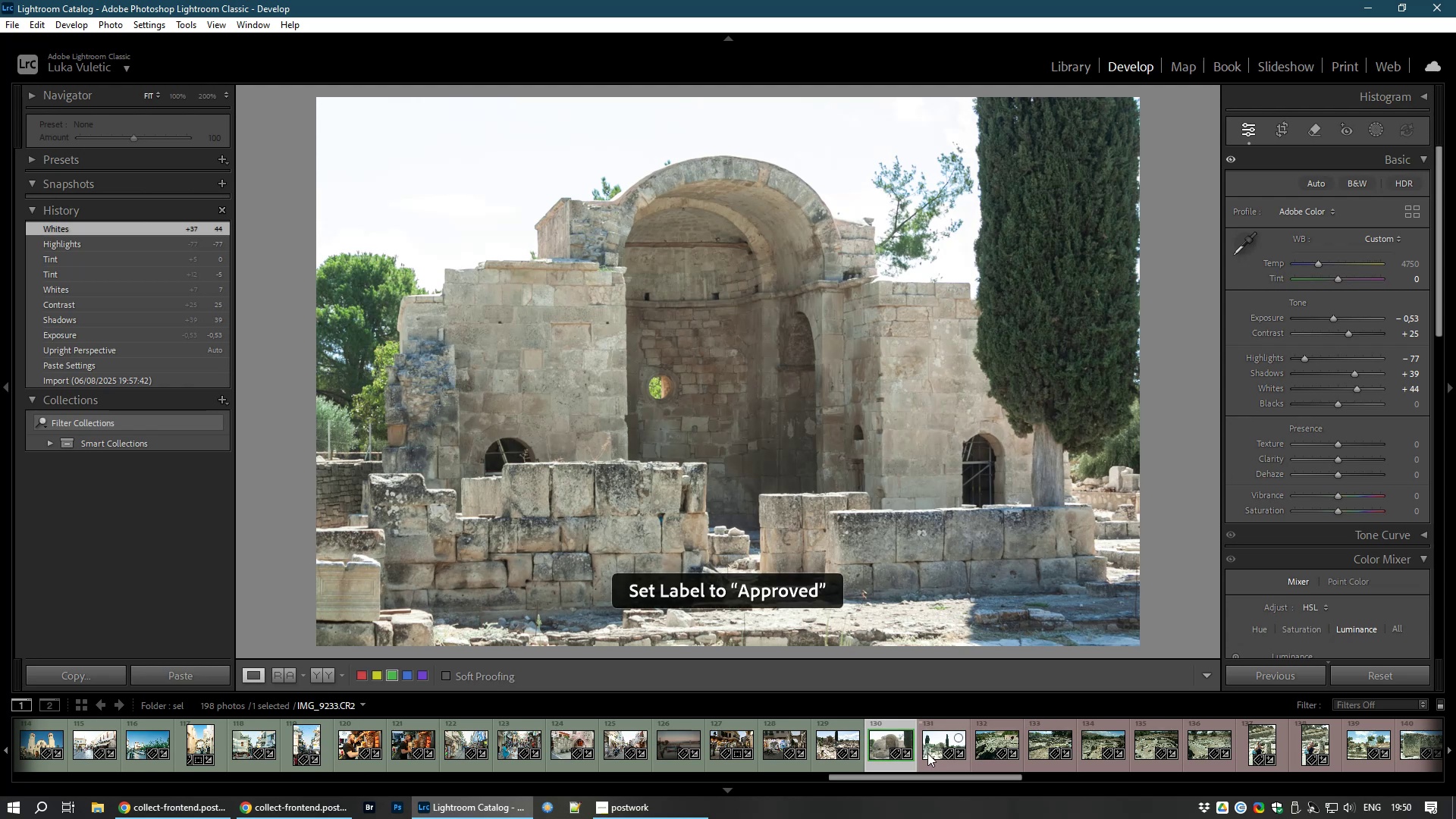 
left_click([927, 753])
 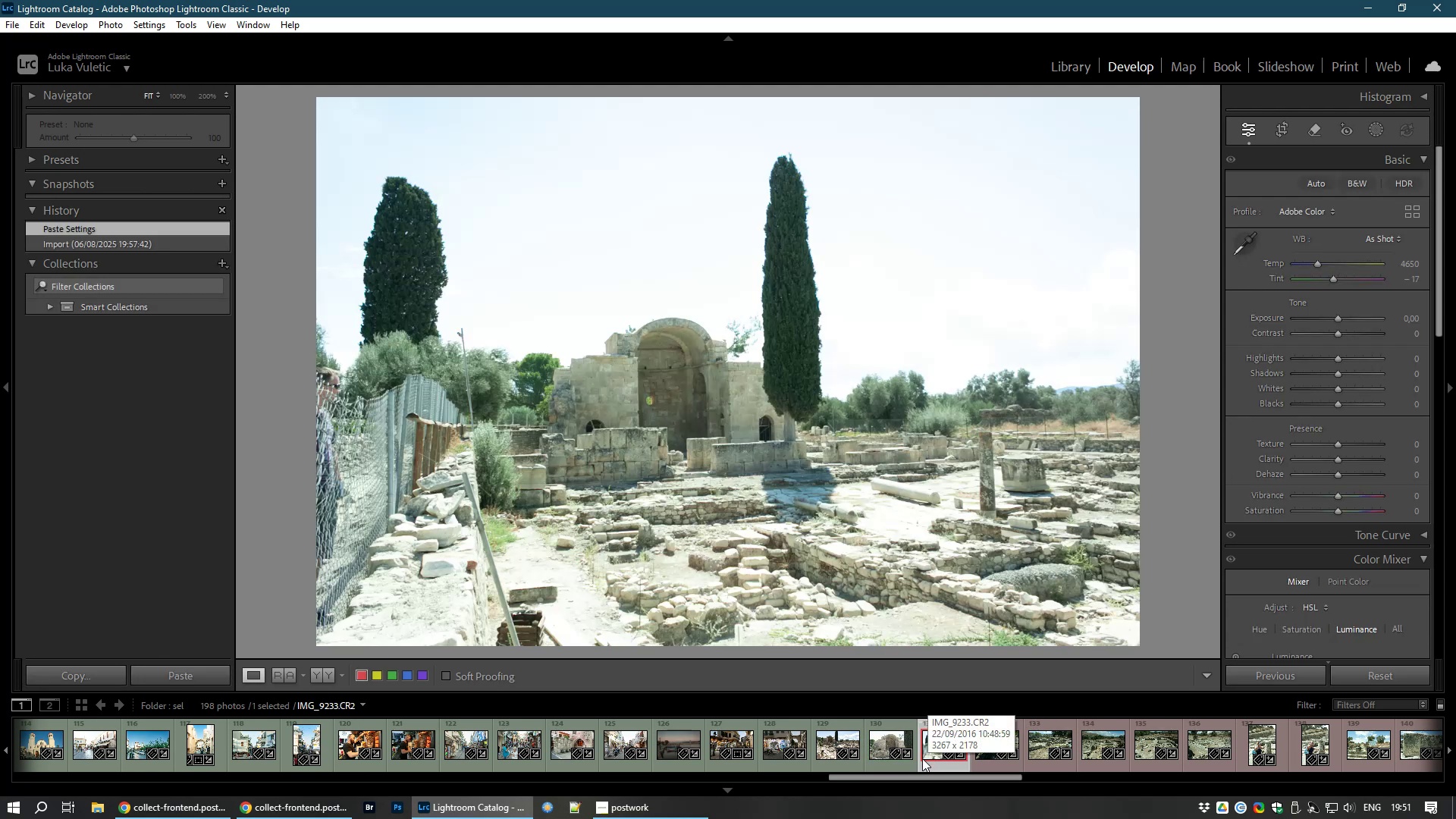 
wait(5.93)
 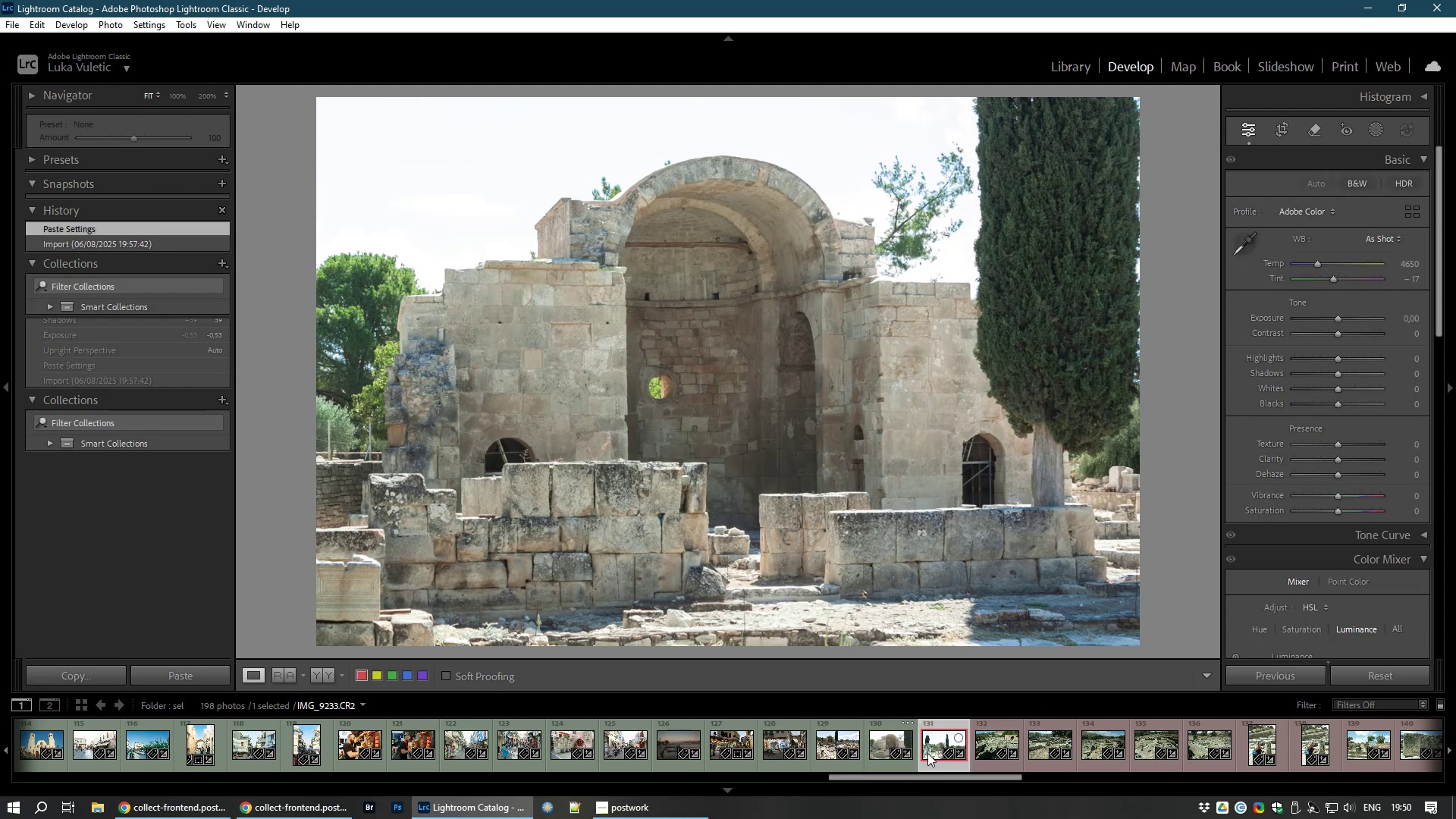 
left_click([168, 808])
 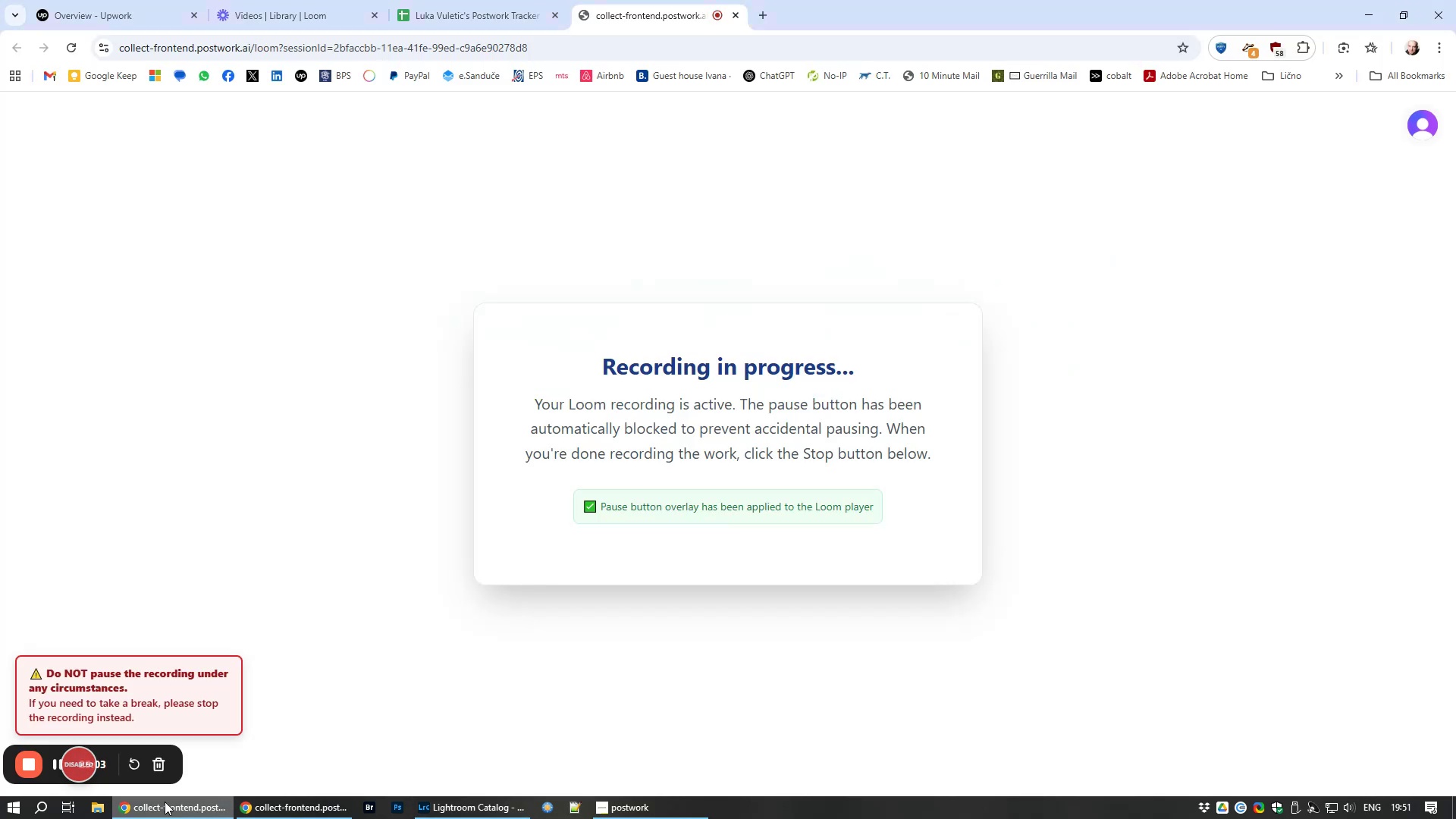 
wait(5.41)
 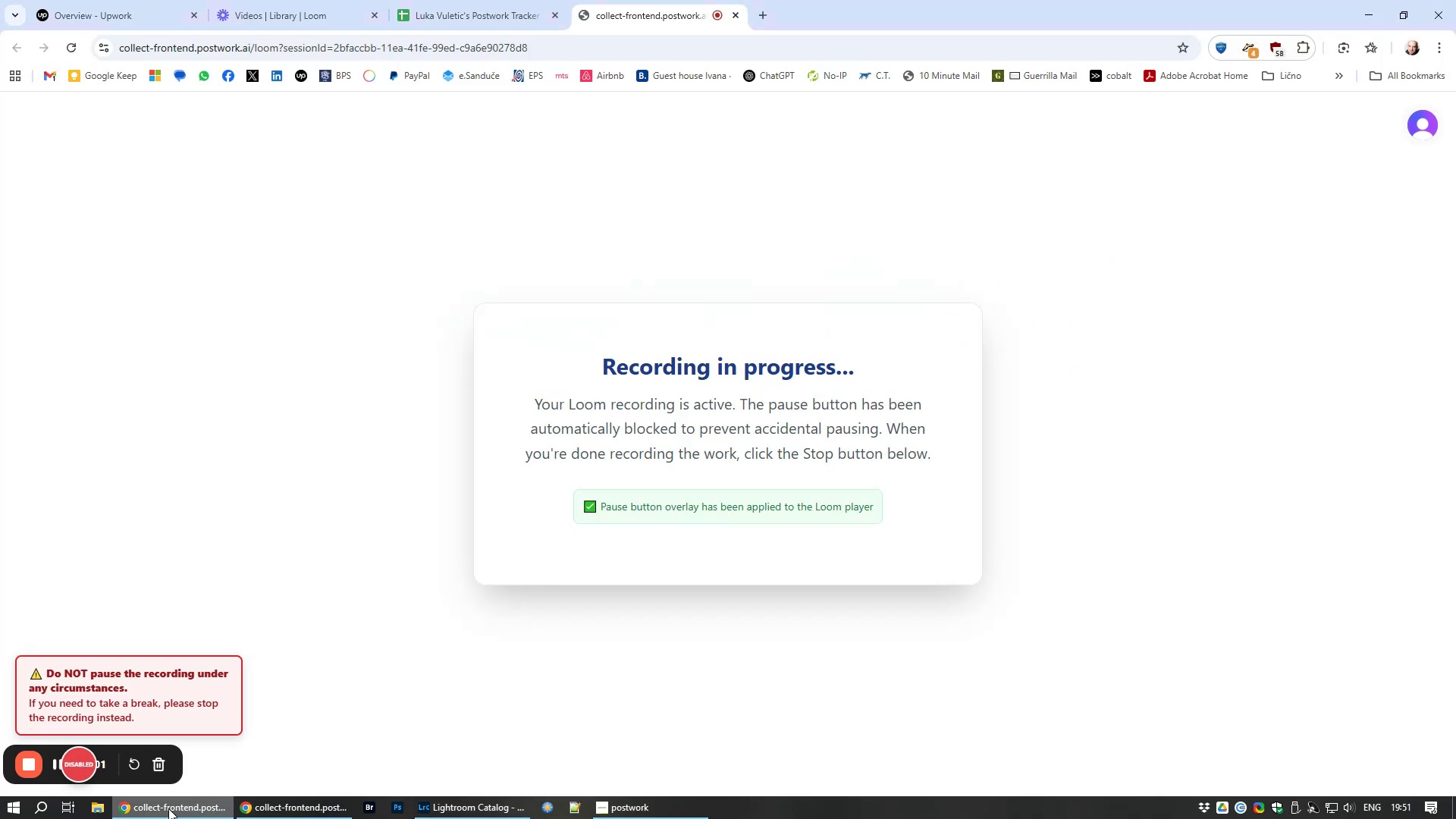 
left_click([165, 802])
 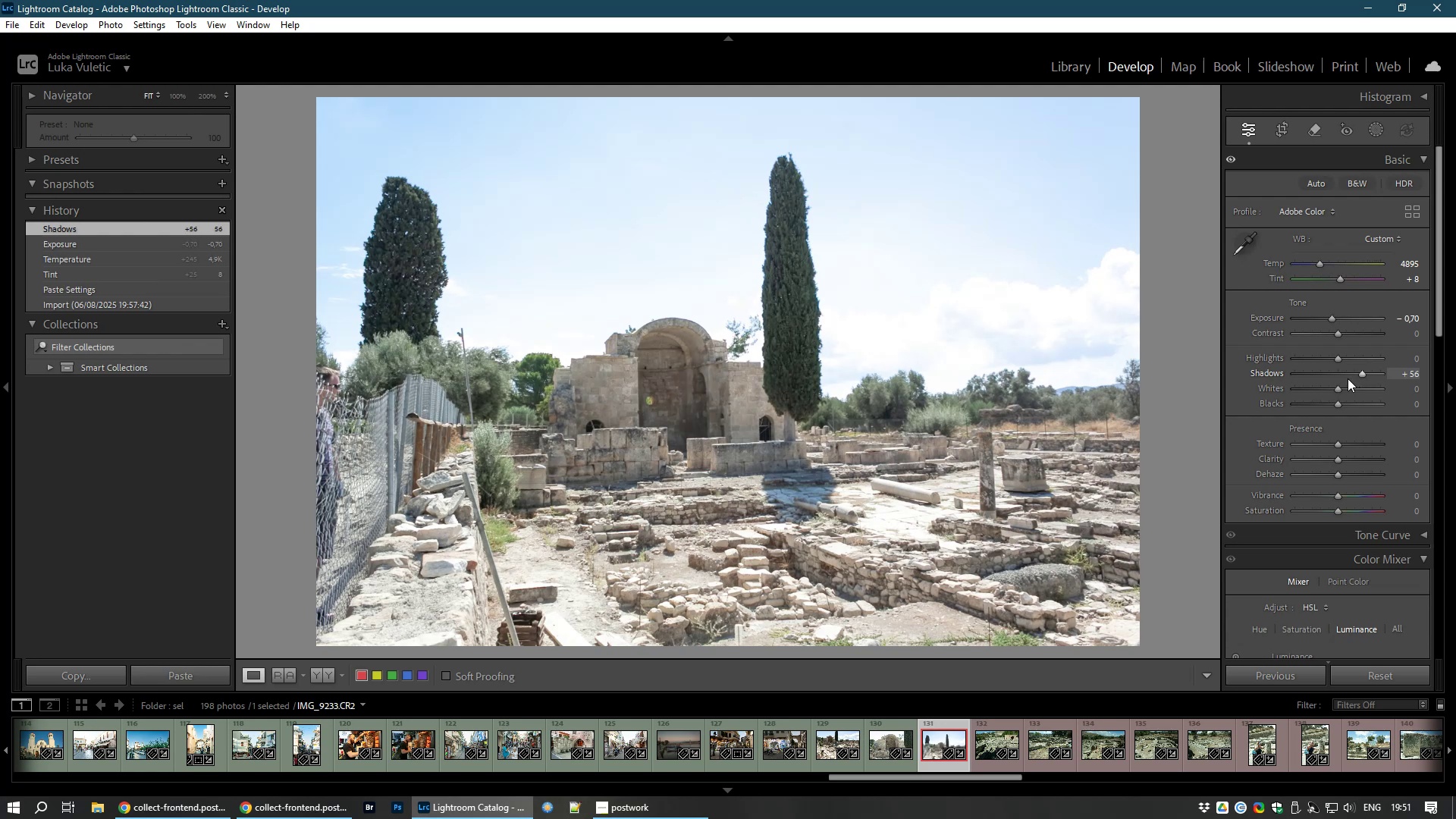 
wait(23.34)
 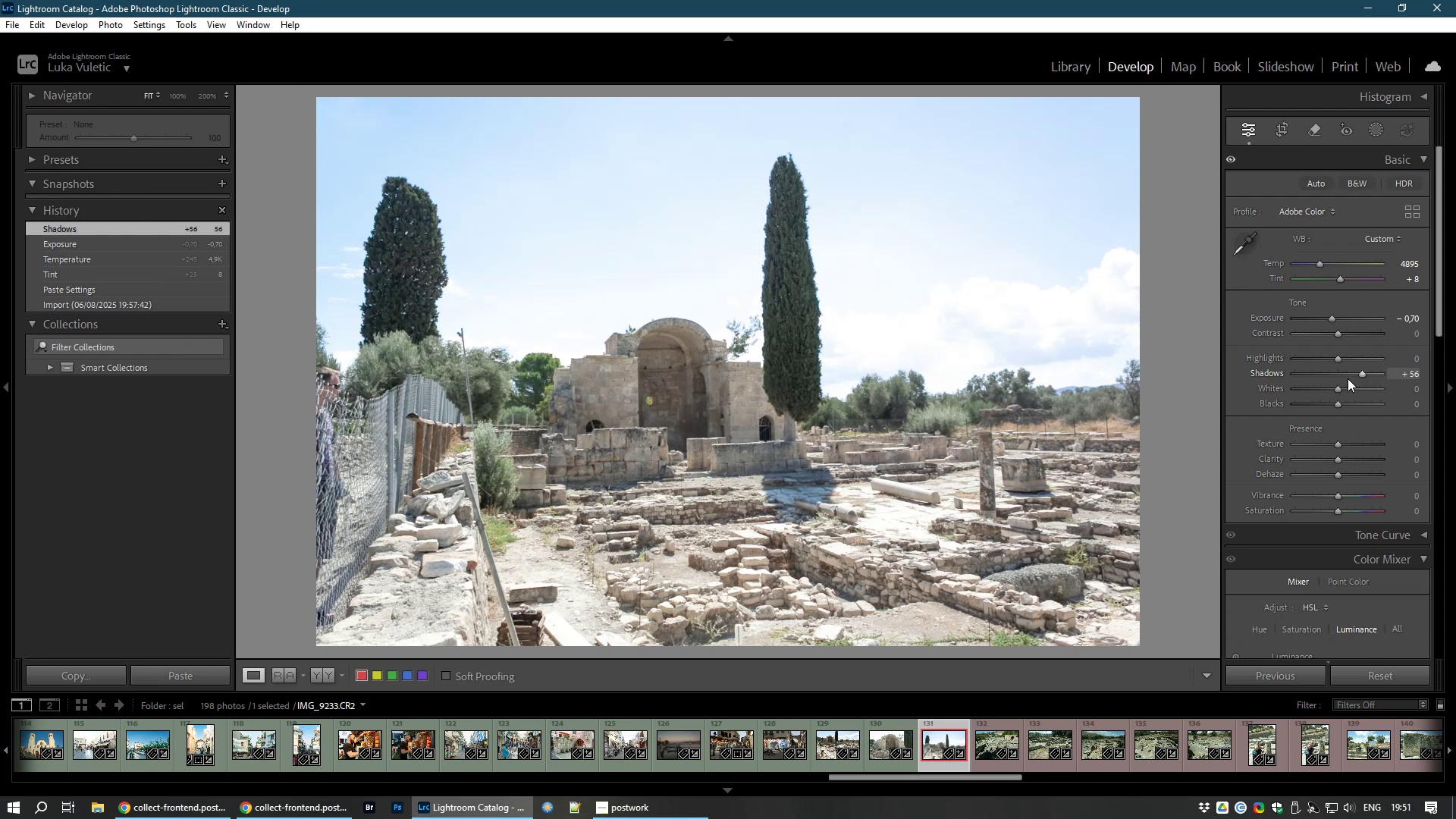 
key(8)
 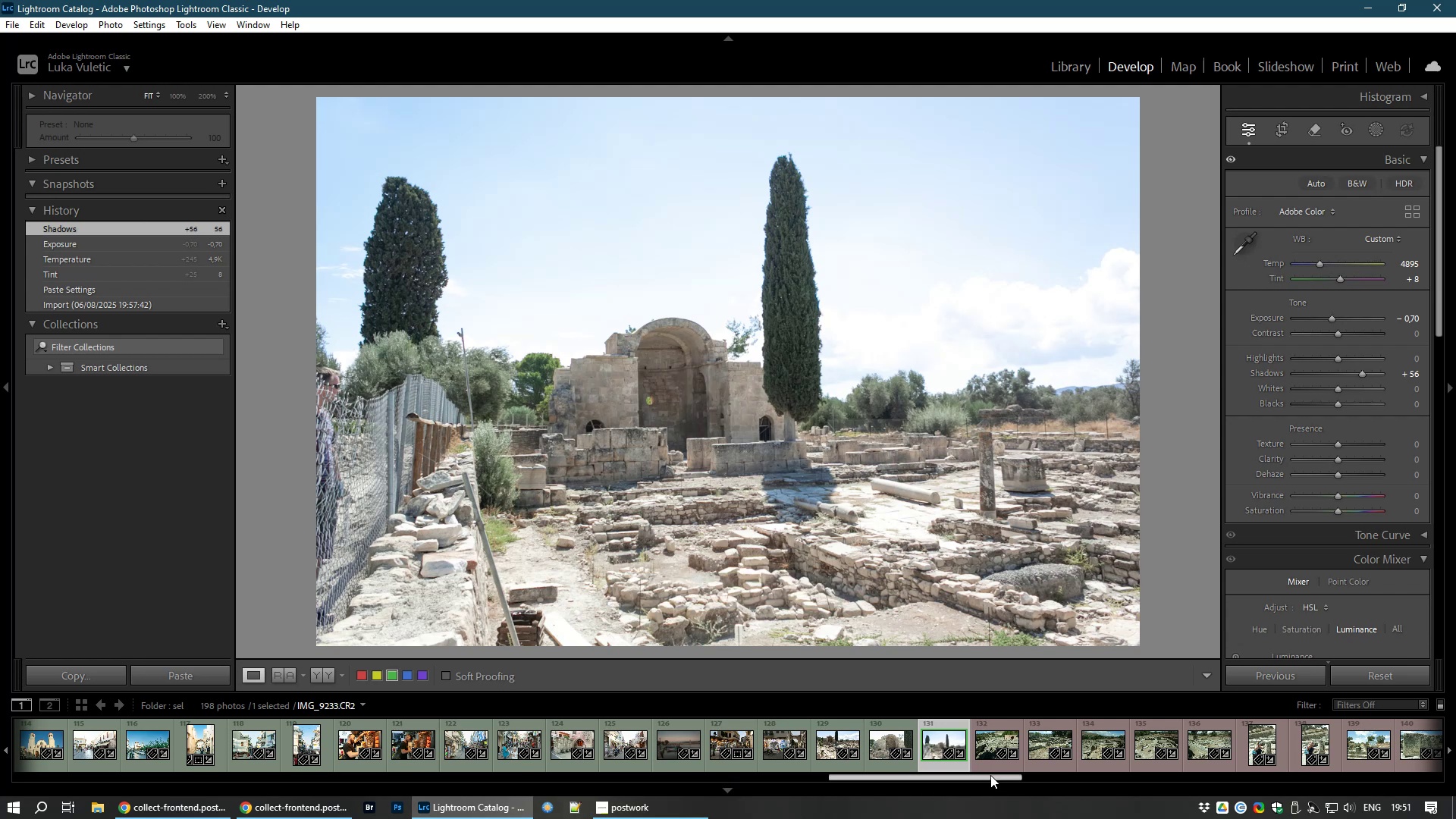 
wait(9.3)
 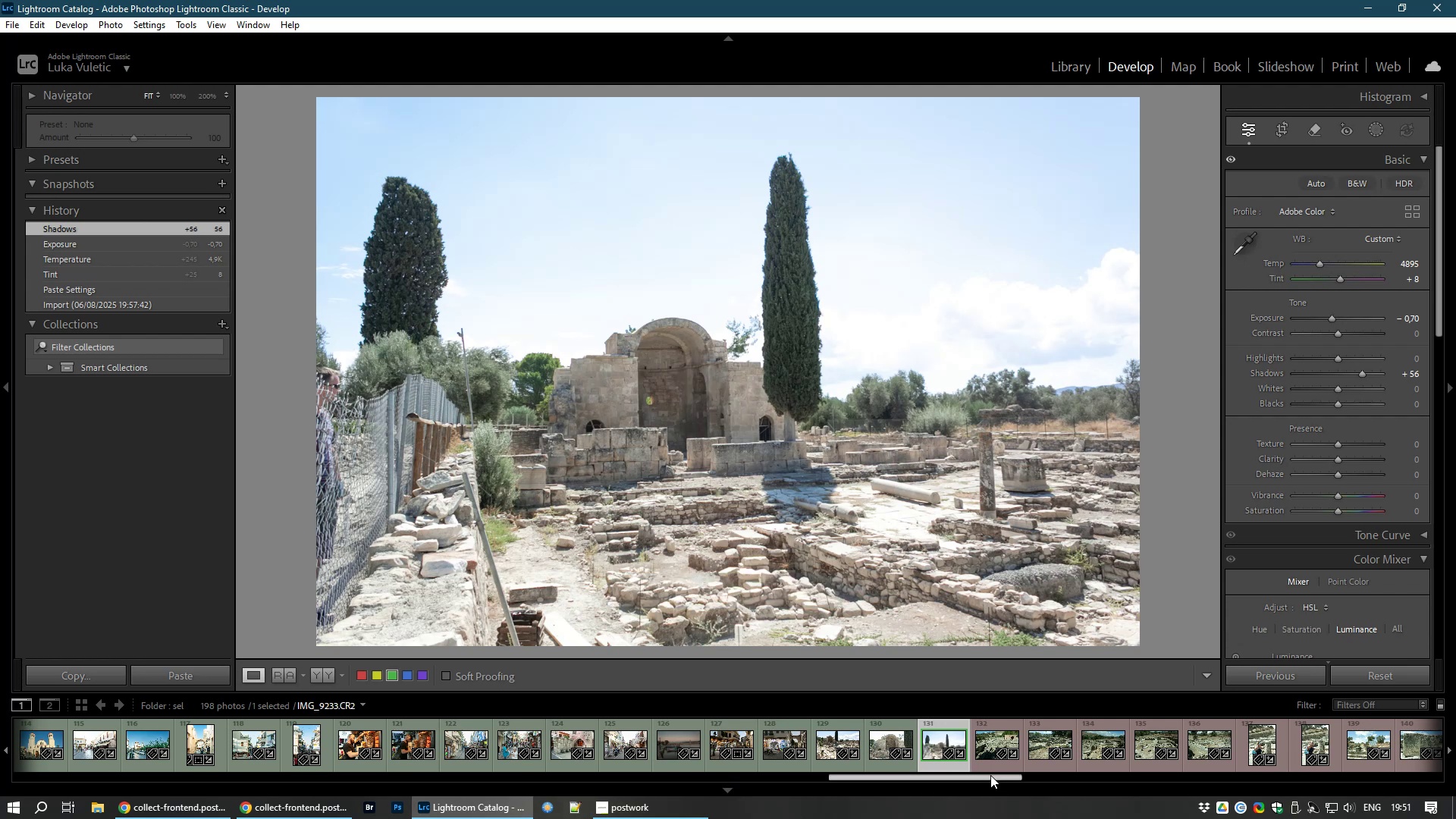 
left_click([354, 742])
 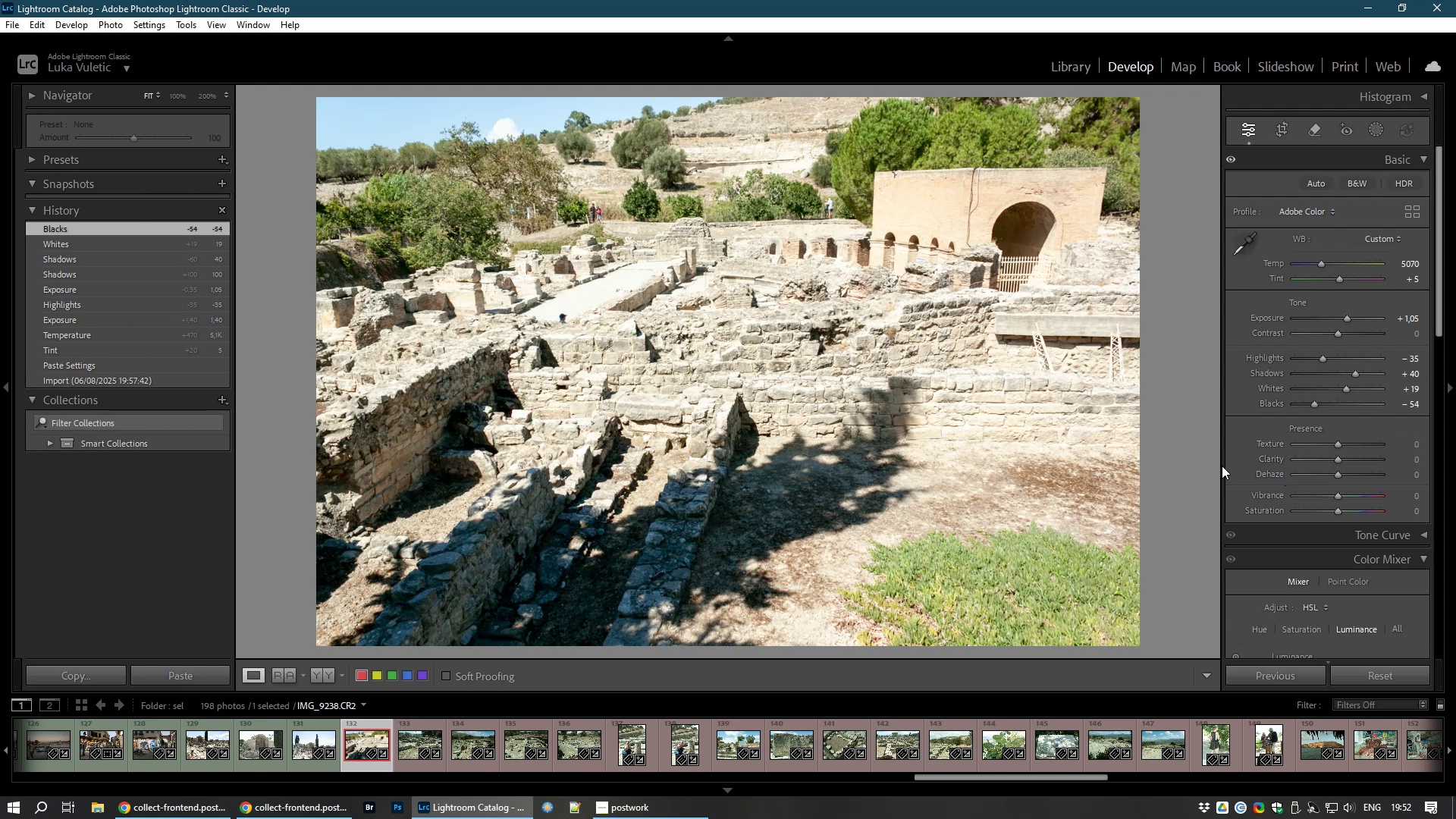 
wait(47.77)
 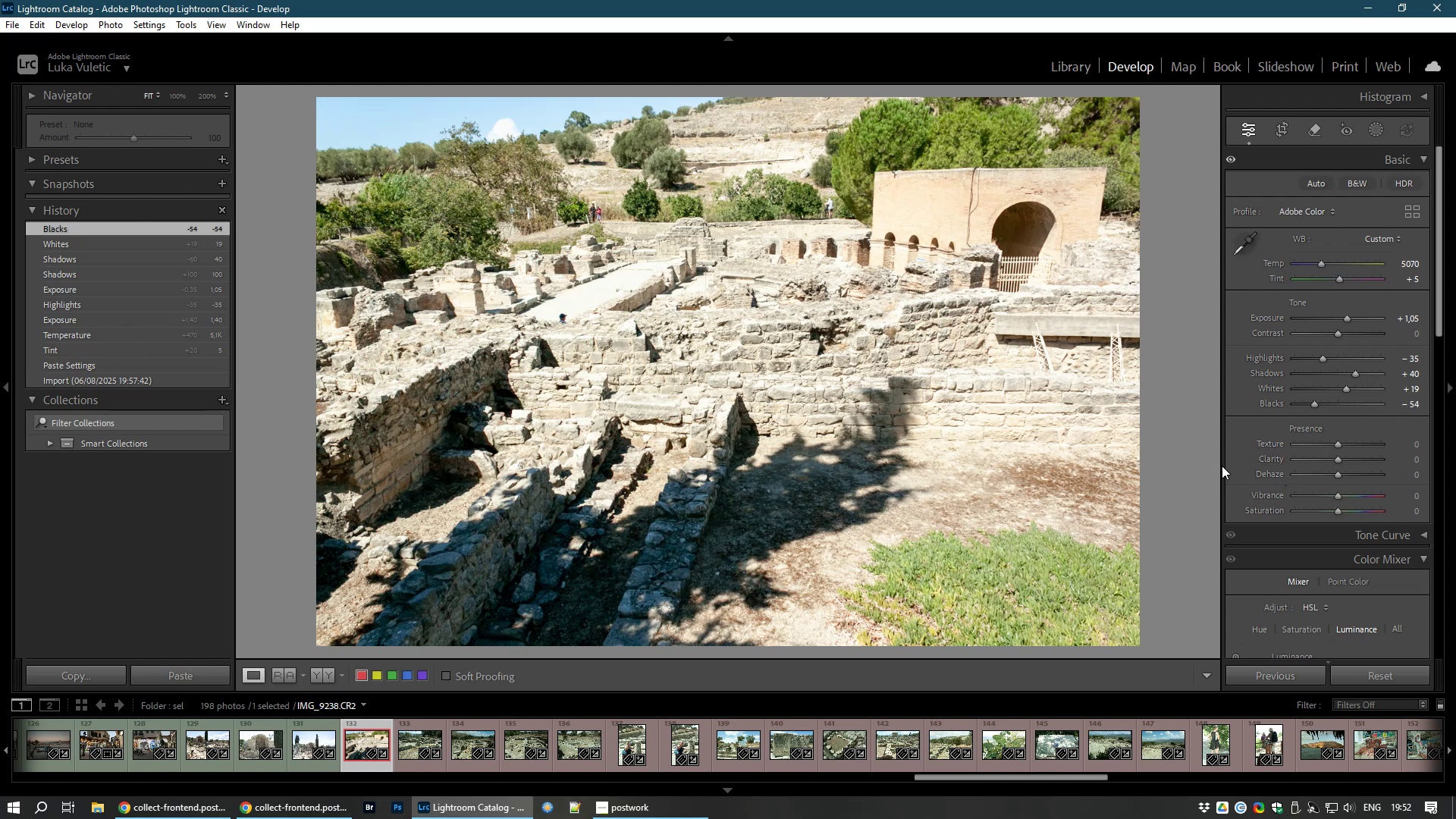 
key(8)
 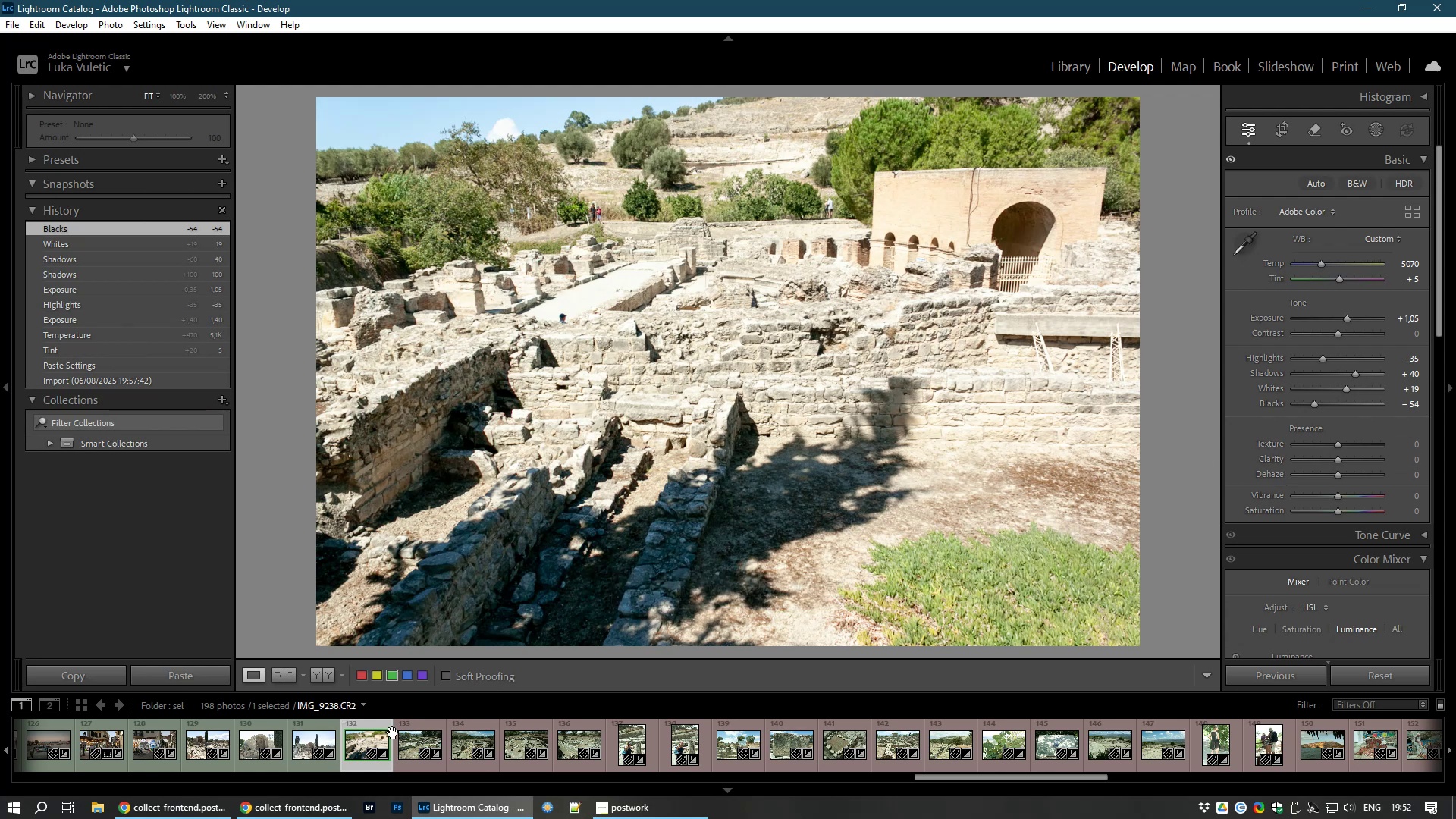 
left_click([406, 749])
 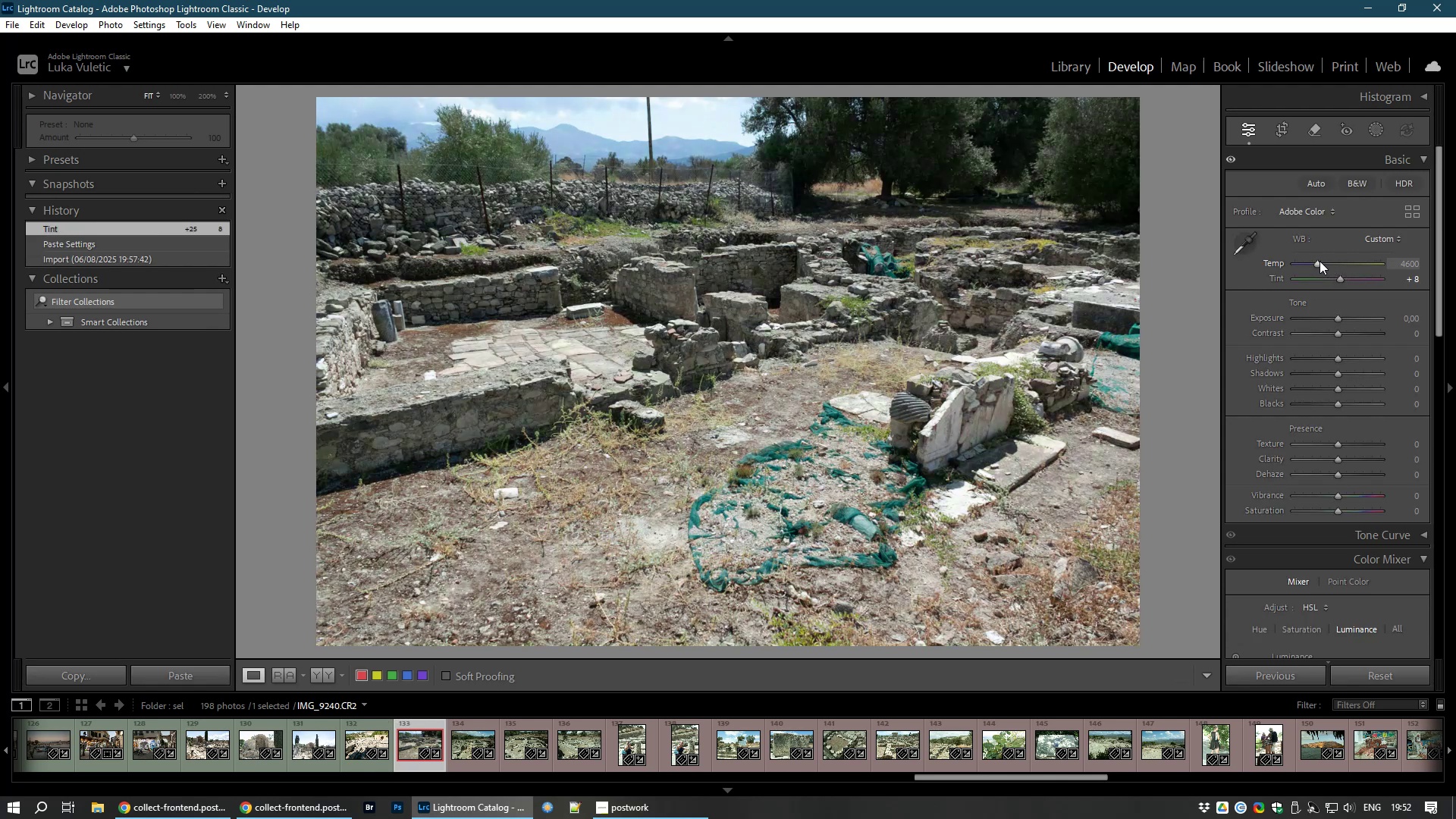 
wait(14.89)
 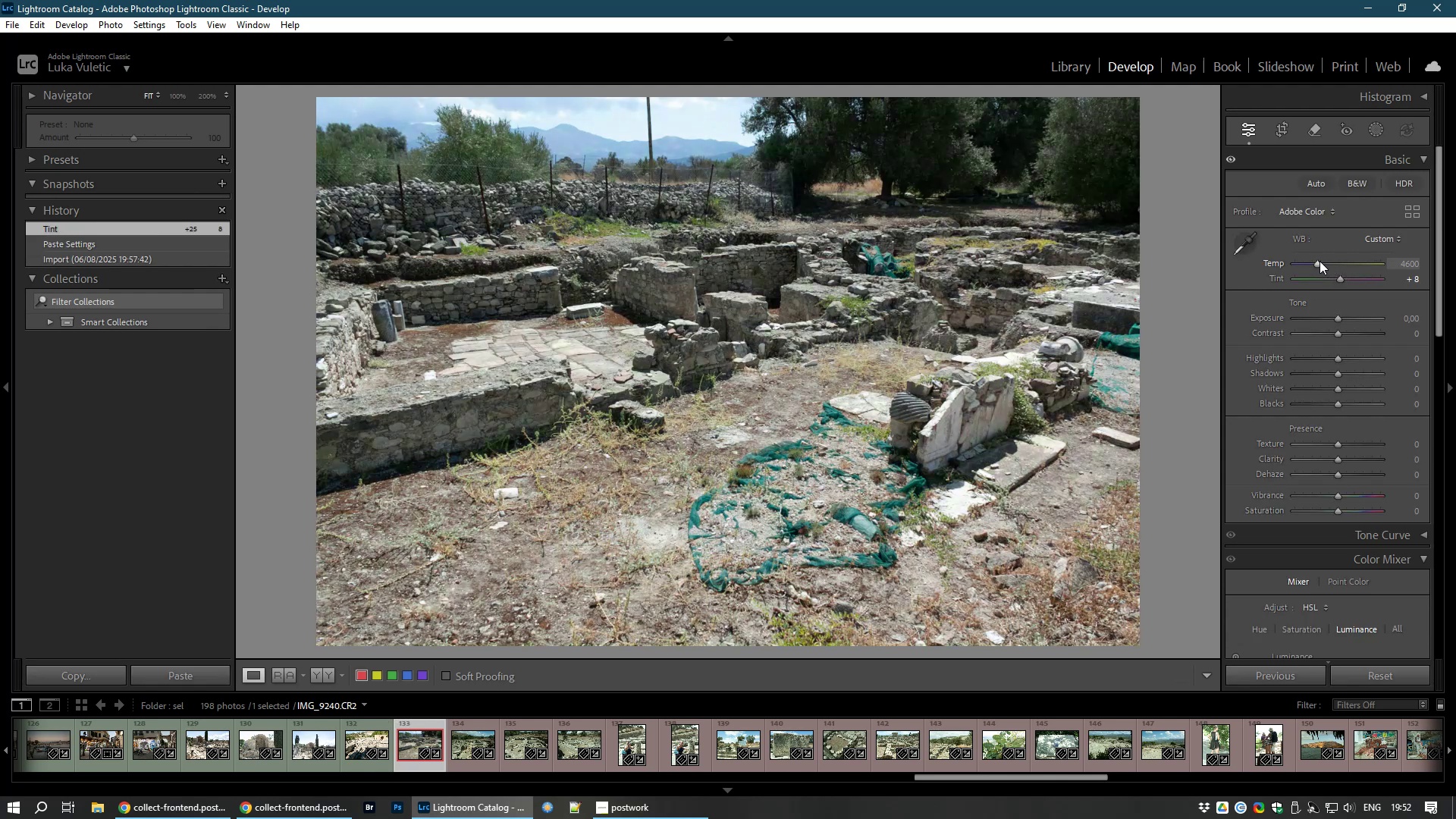 
double_click([1317, 265])
 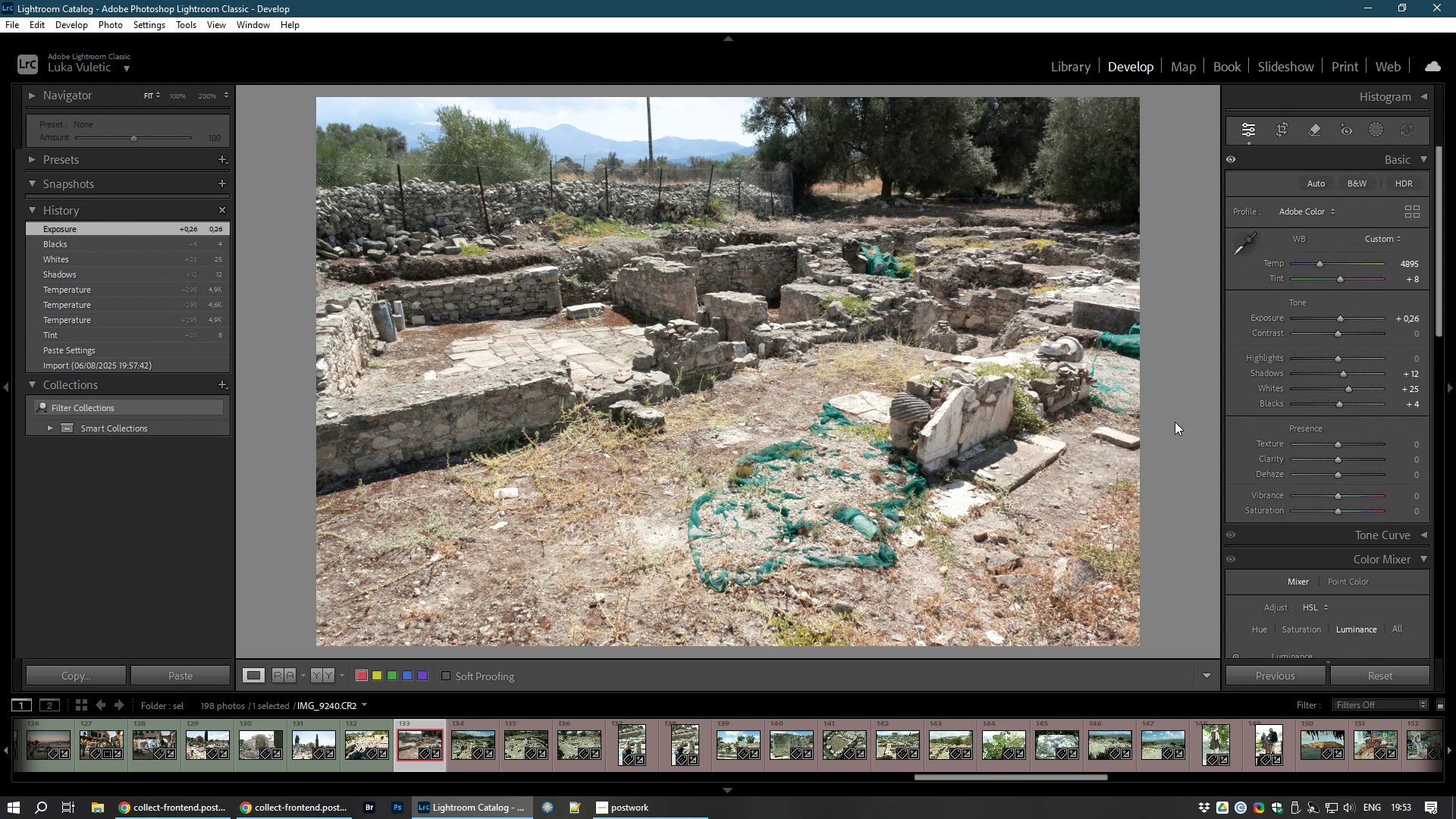 
wait(24.36)
 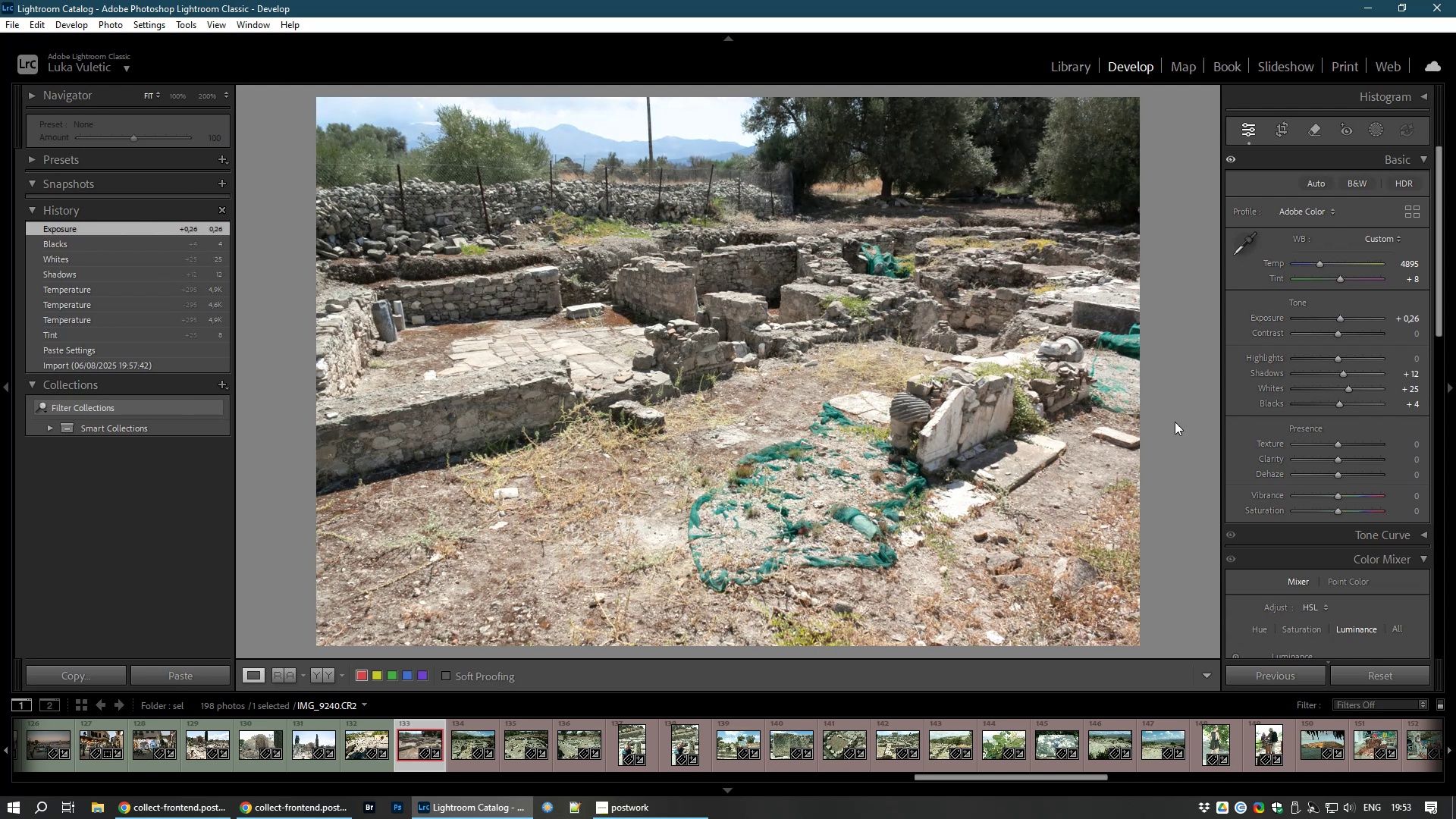 
key(8)
 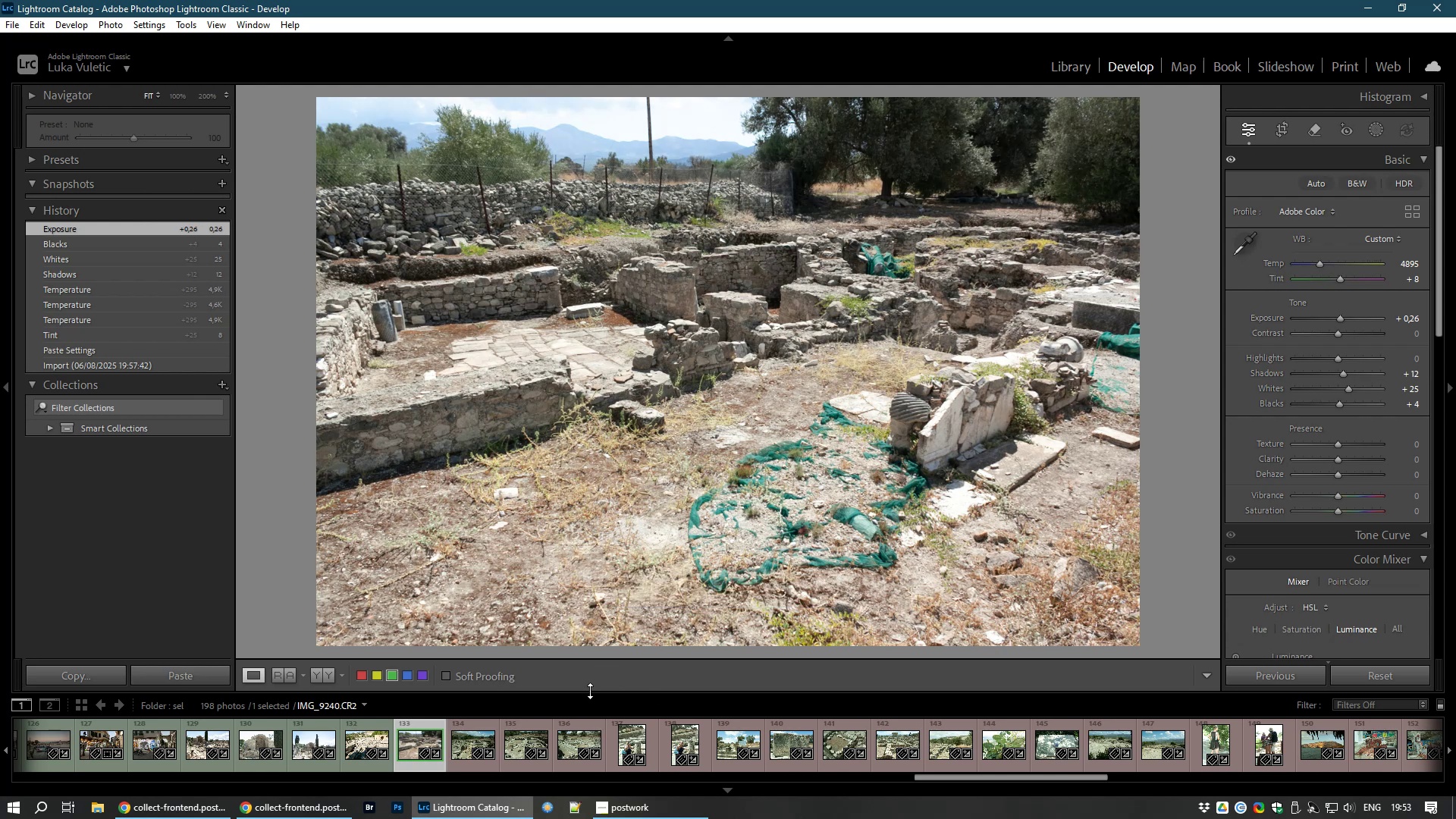 
left_click([460, 740])
 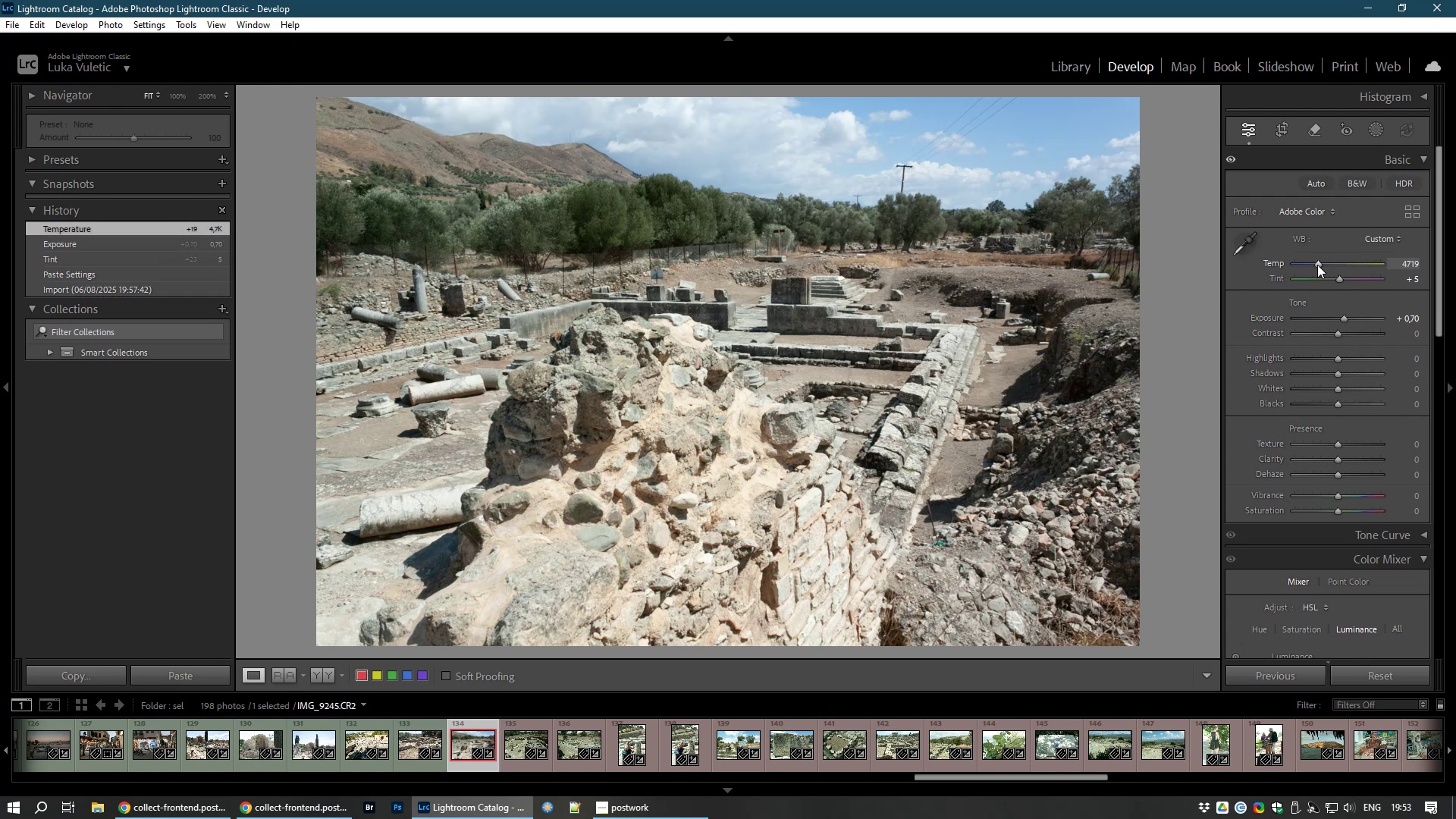 
wait(25.0)
 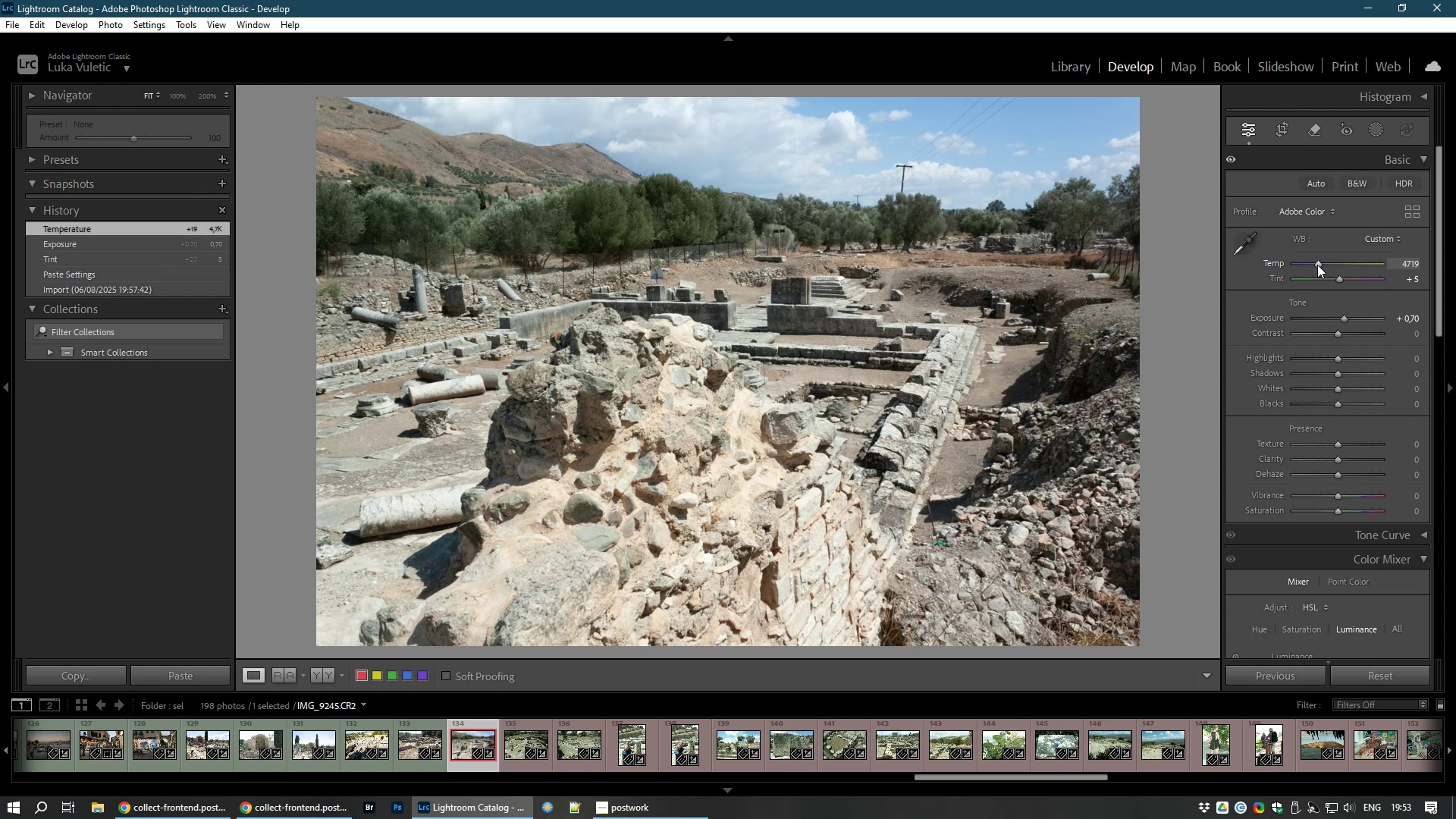 
left_click([1337, 276])
 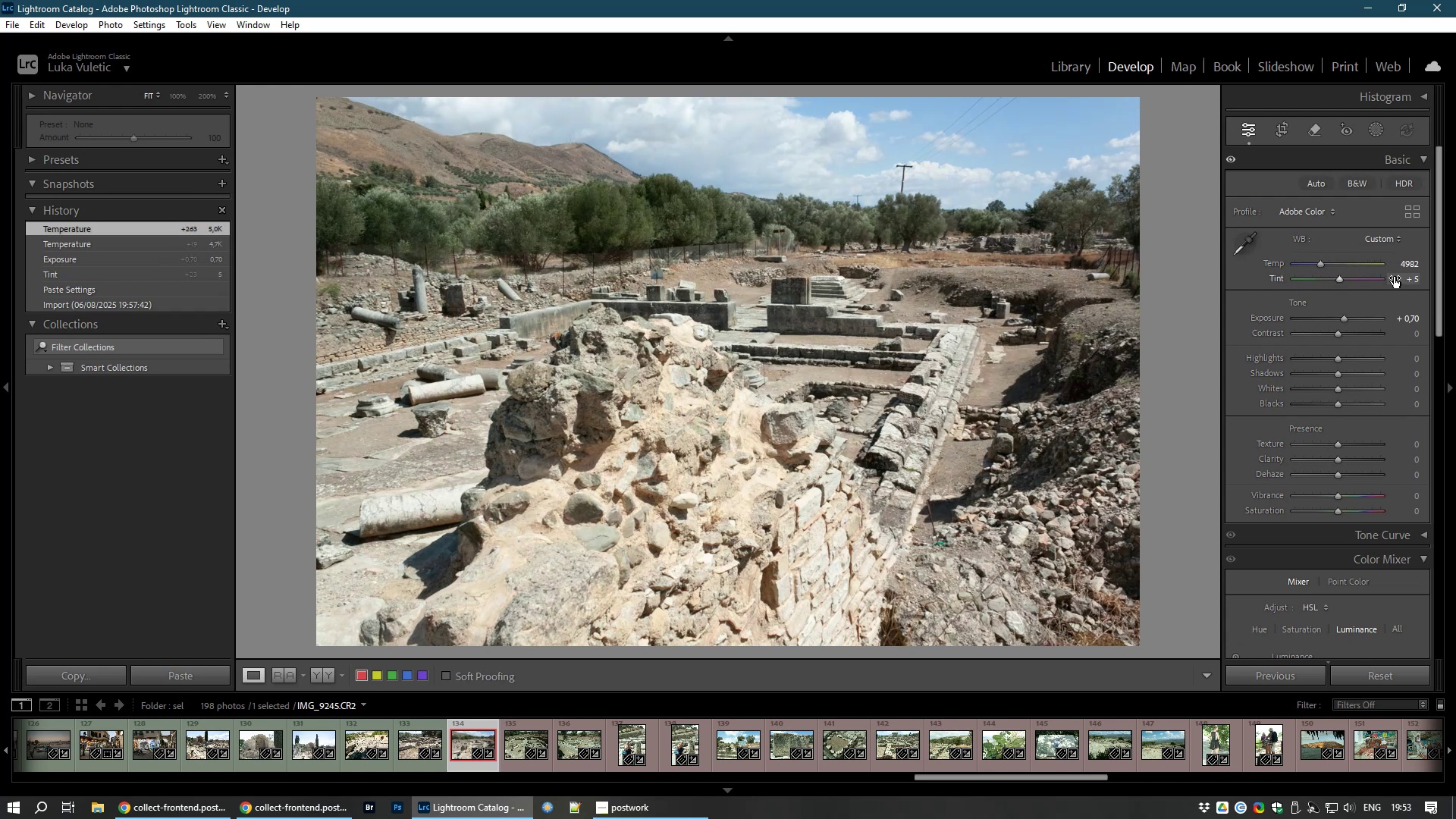 
double_click([1394, 277])
 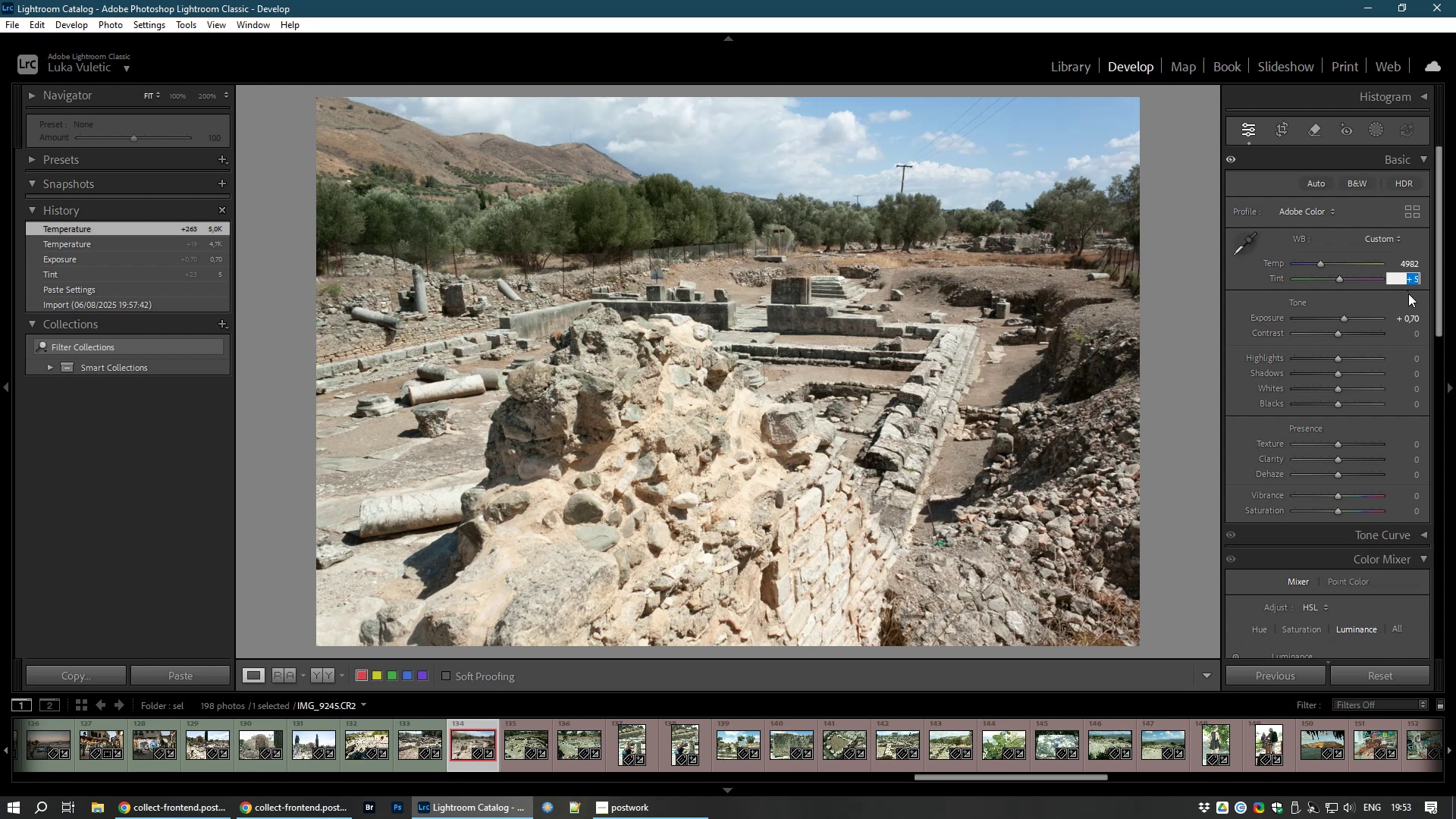 
key(Numpad0)
 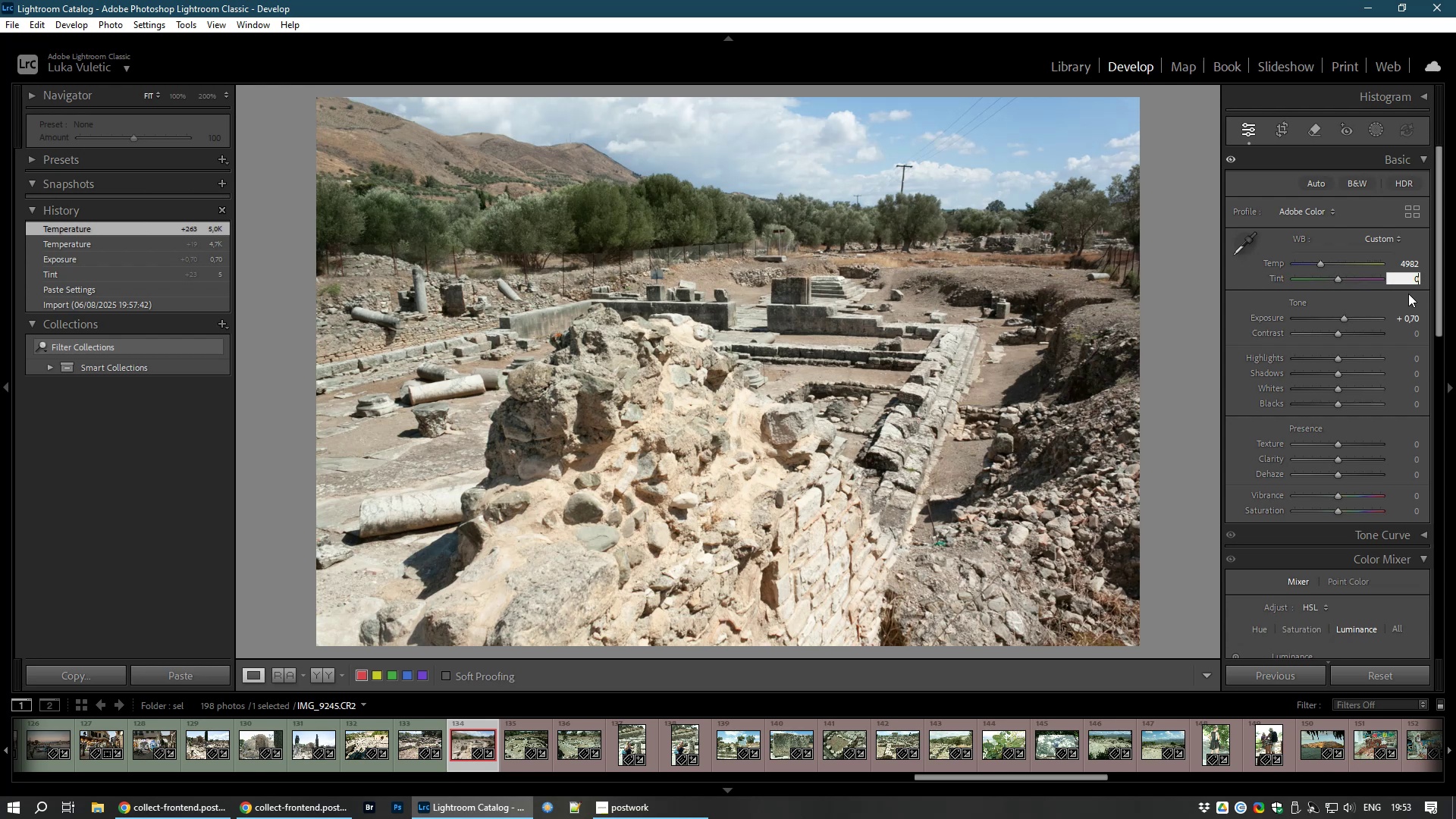 
key(NumpadEnter)
 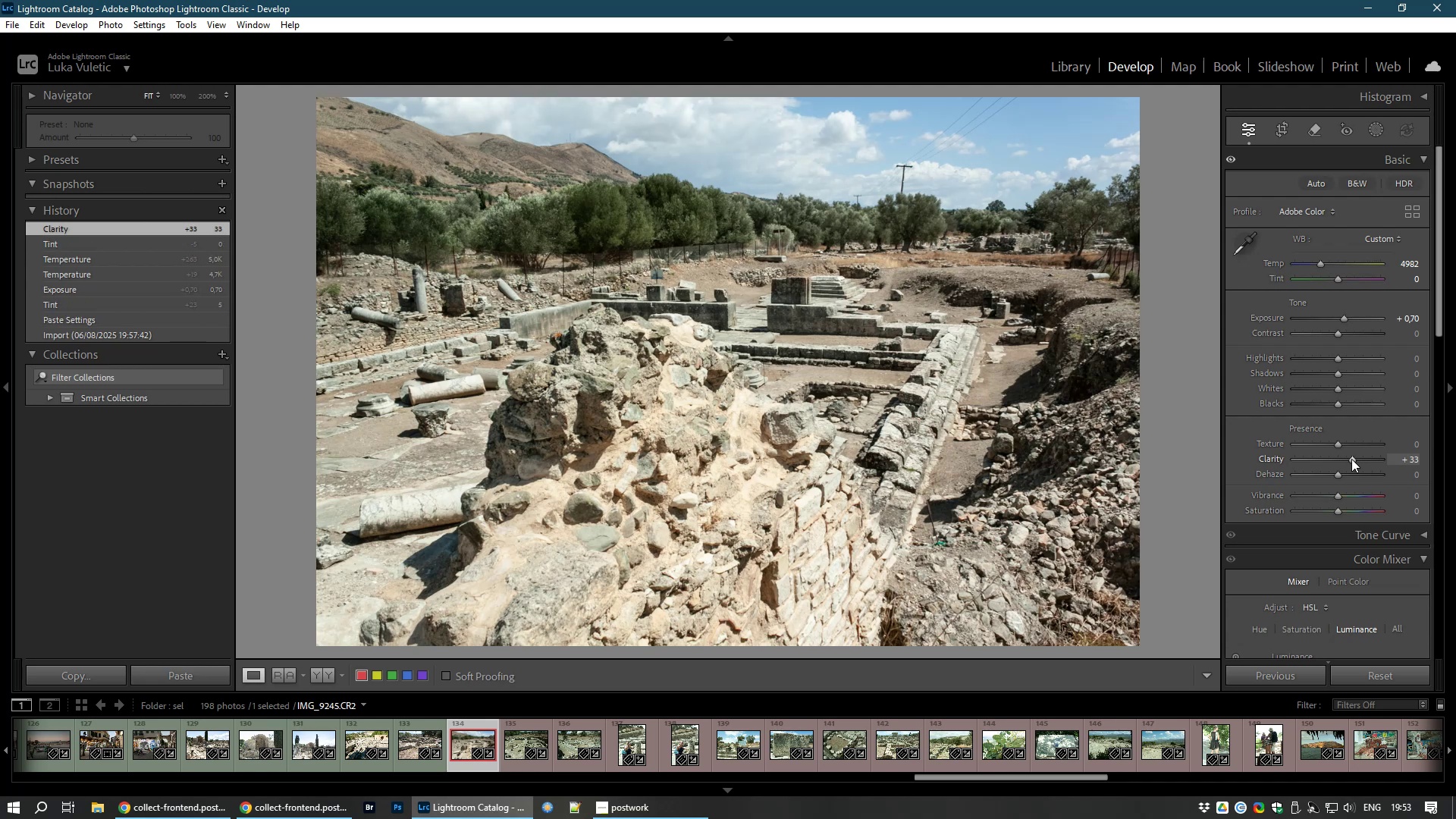 
wait(14.45)
 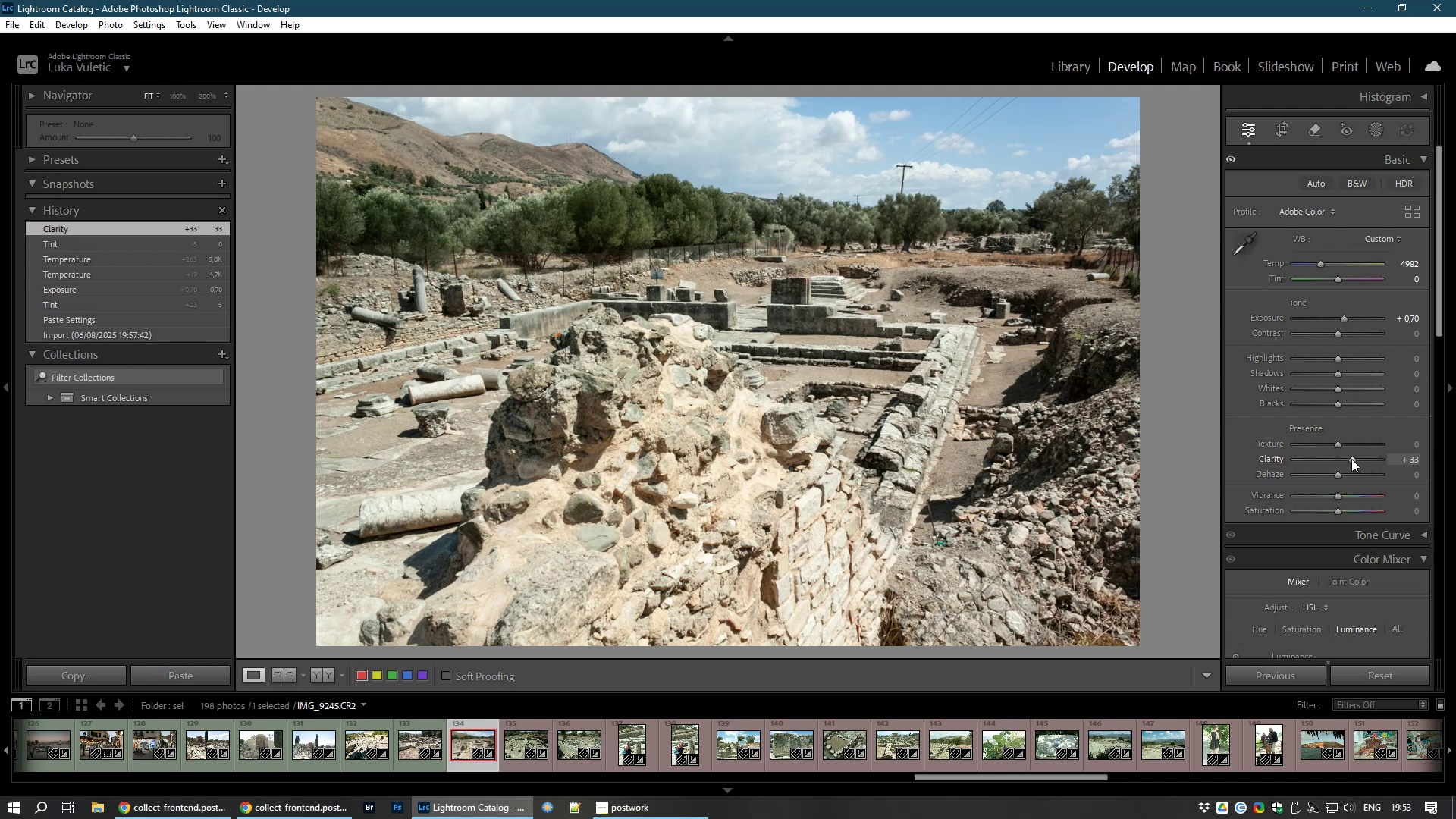 
key(8)
 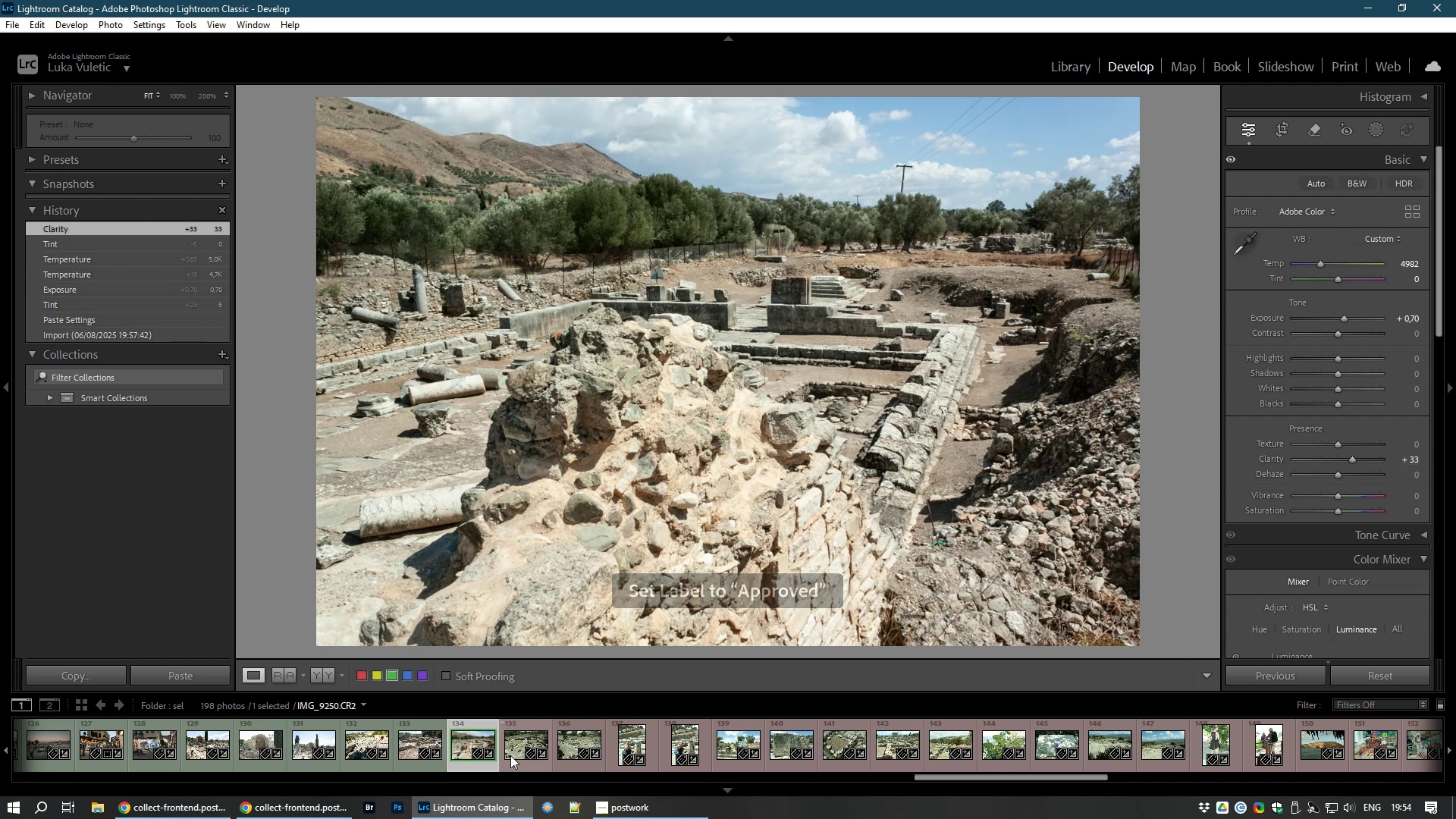 
left_click([510, 755])
 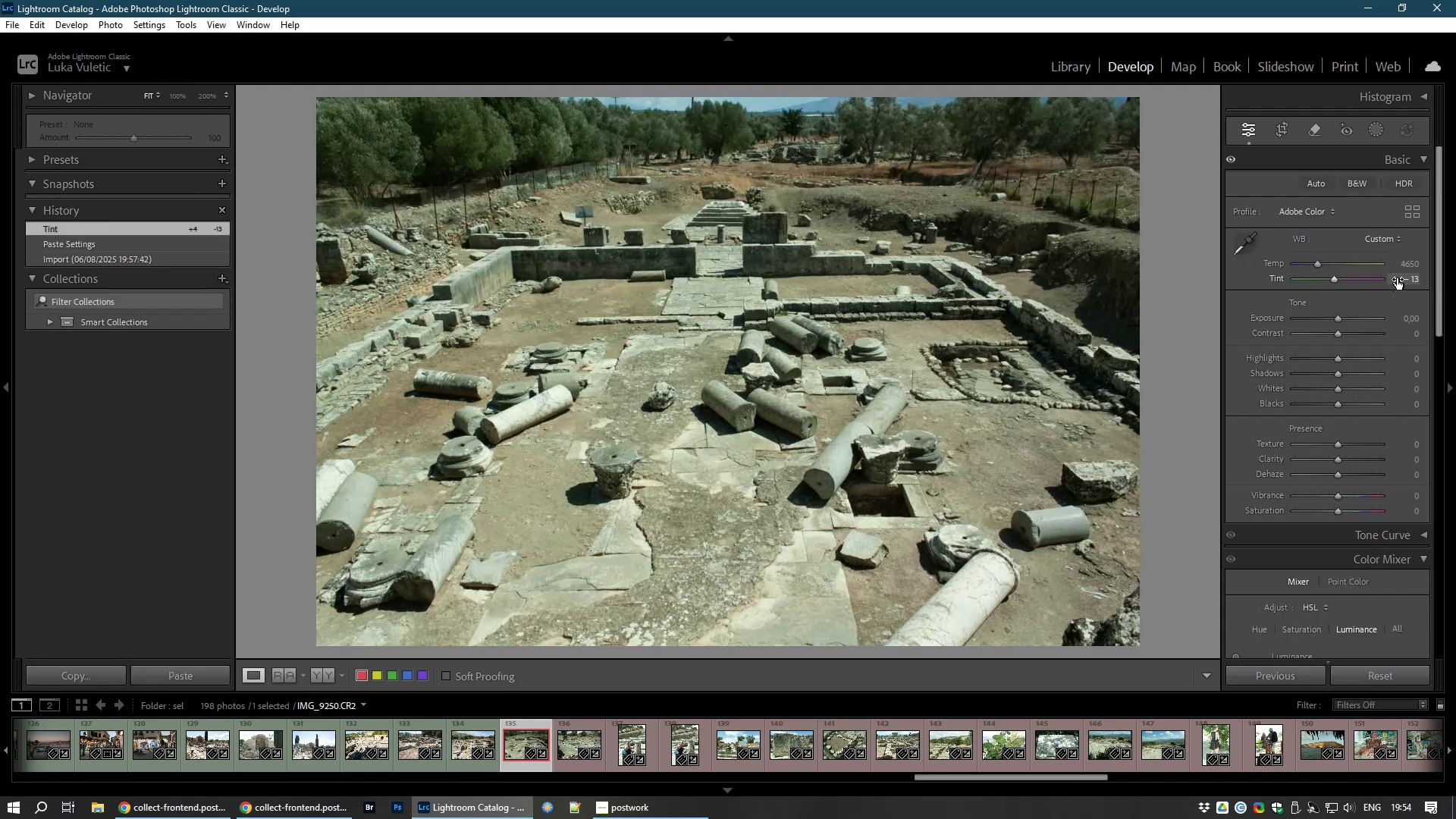 
wait(6.96)
 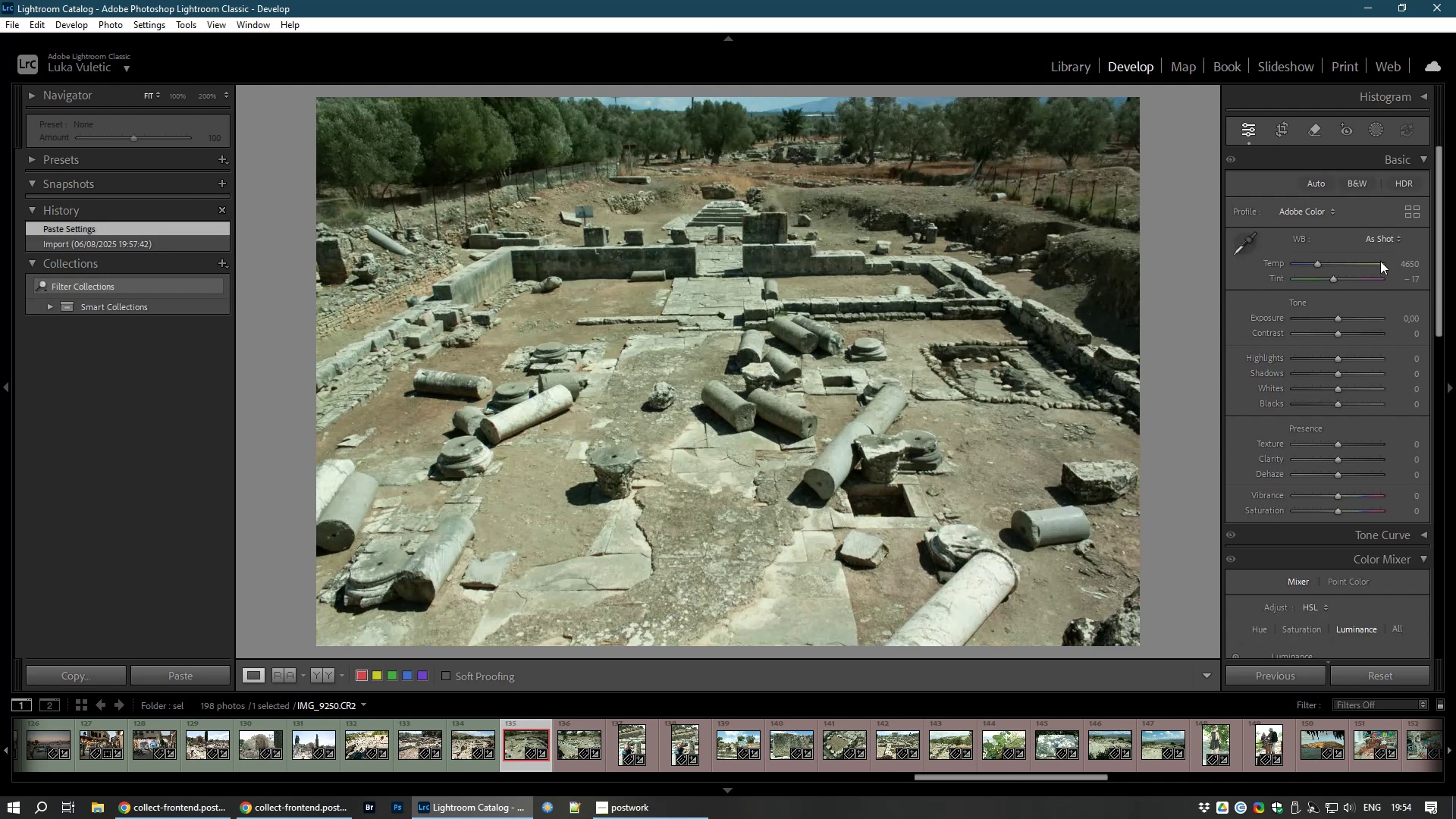 
key(Numpad0)
 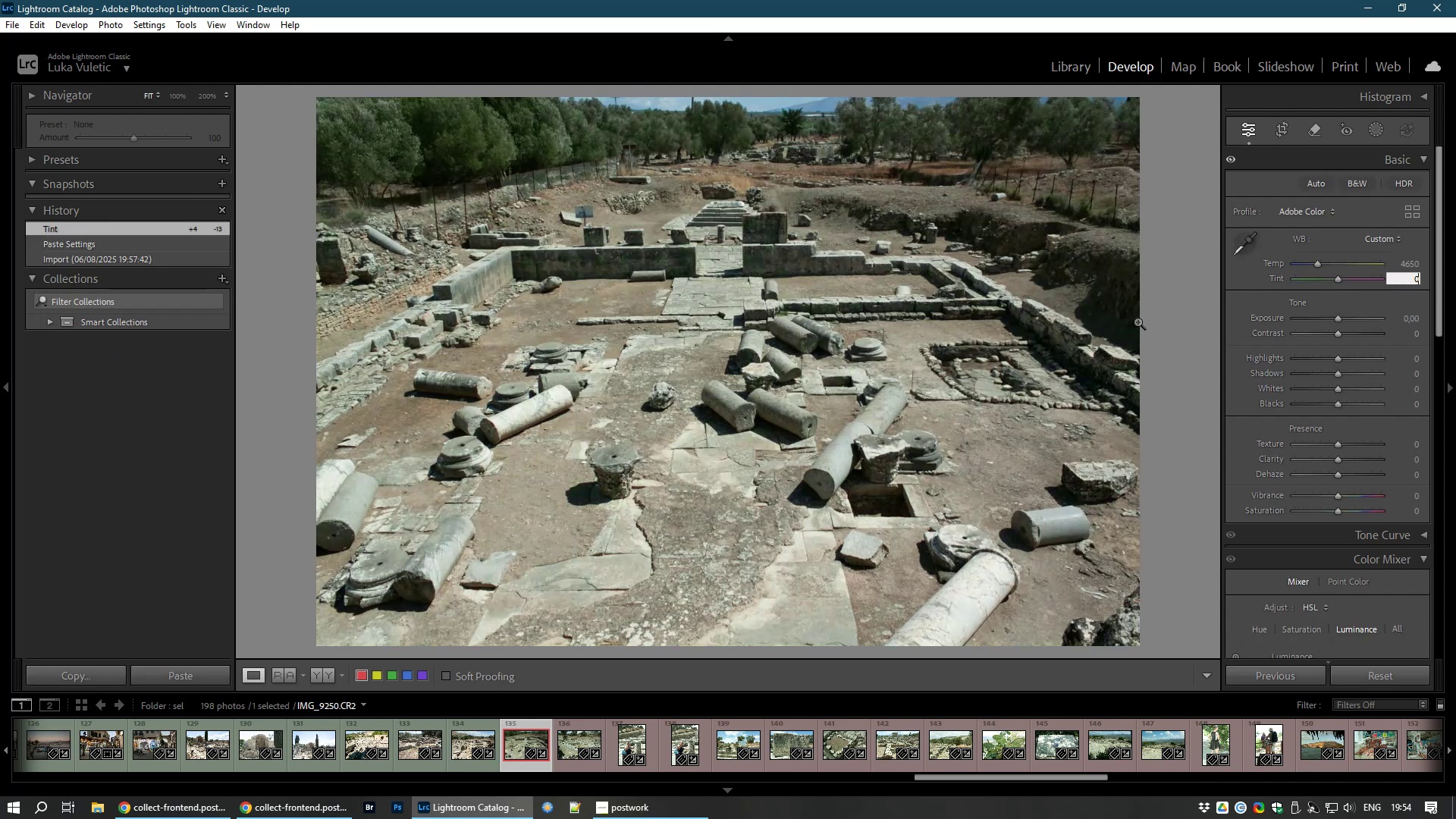 
key(NumpadEnter)
 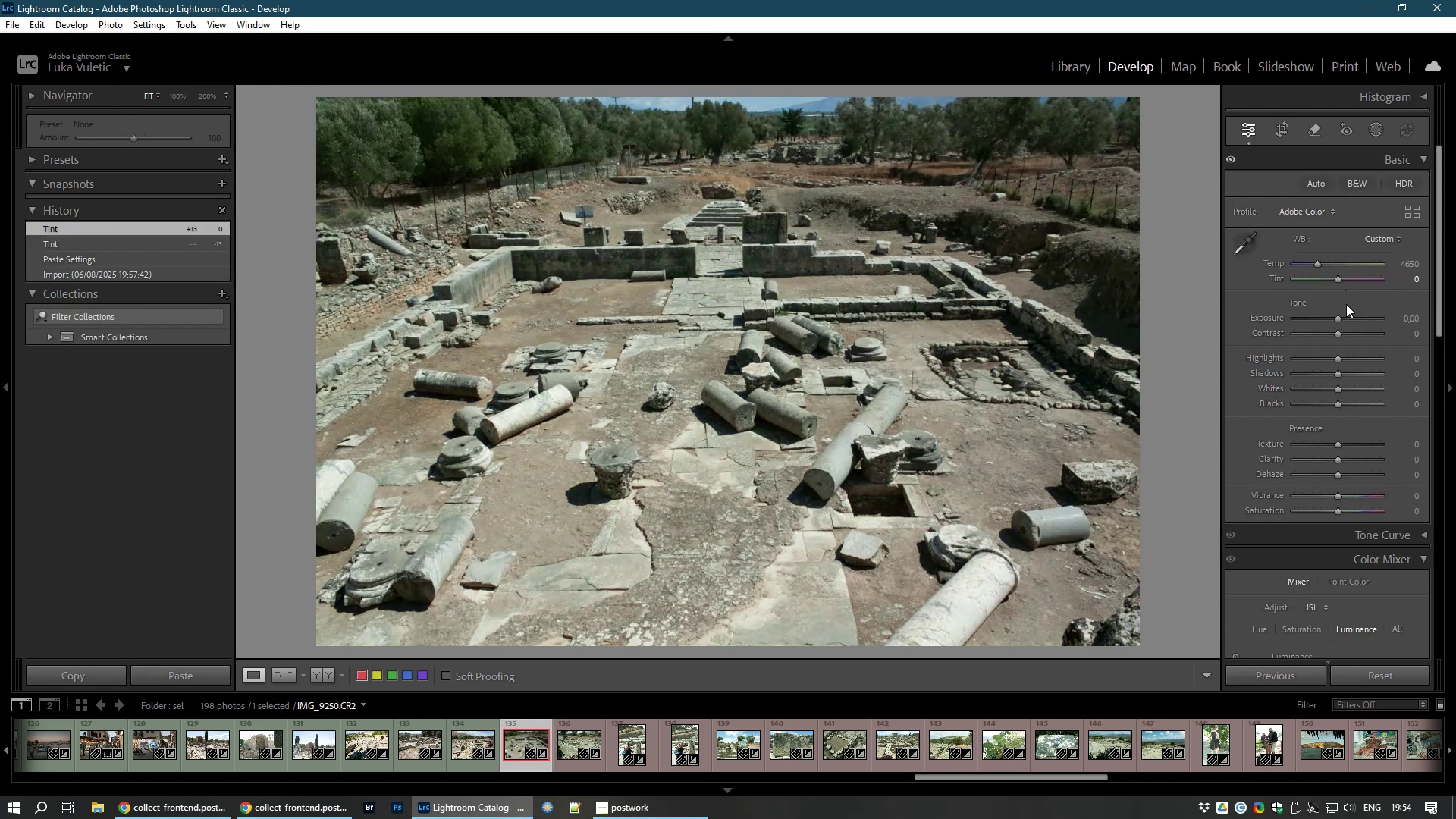 
left_click_drag(start_coordinate=[1340, 318], to_coordinate=[1345, 318])
 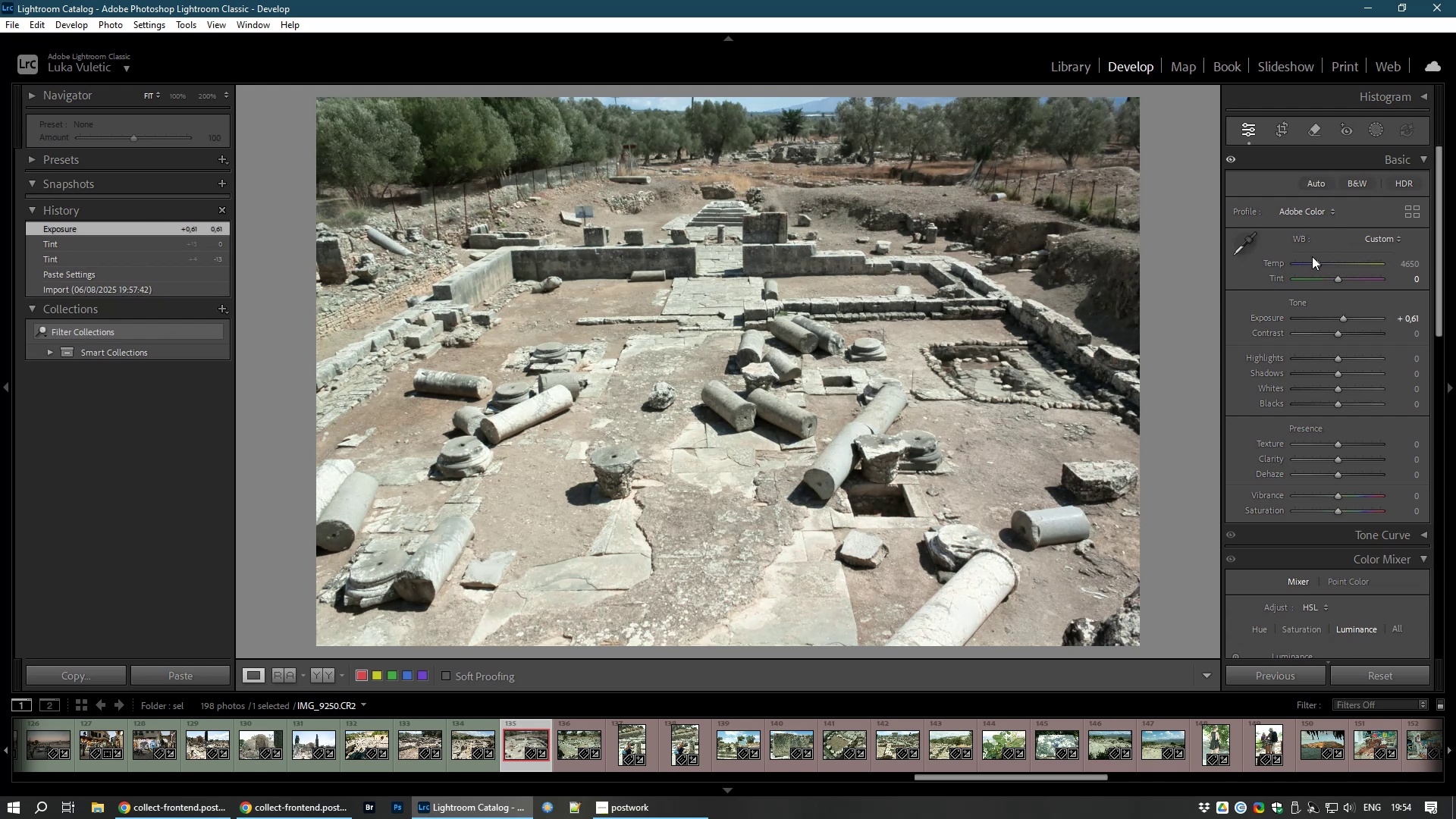 
left_click_drag(start_coordinate=[1317, 260], to_coordinate=[1321, 261])
 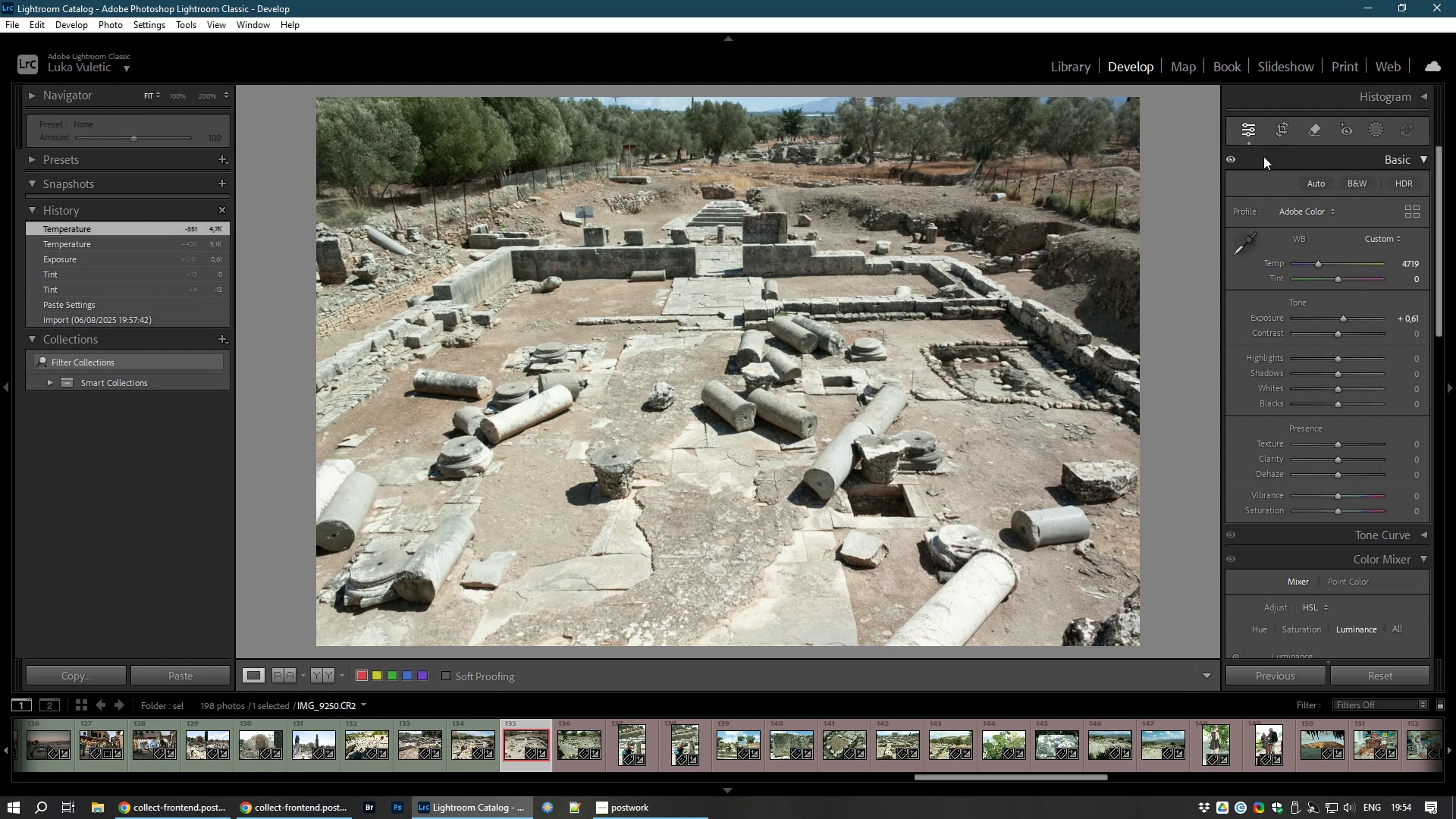 
wait(7.46)
 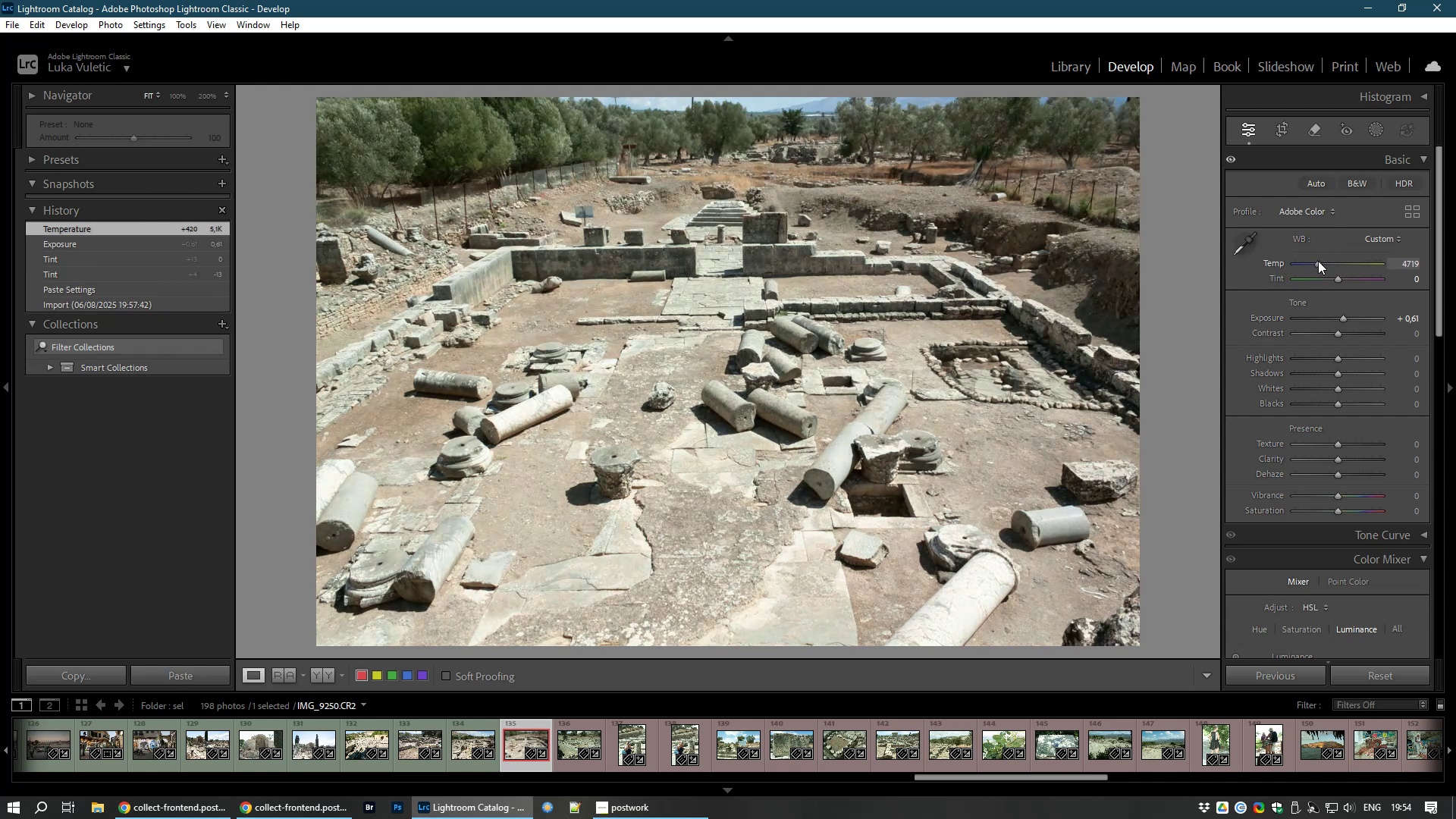 
left_click([1288, 133])
 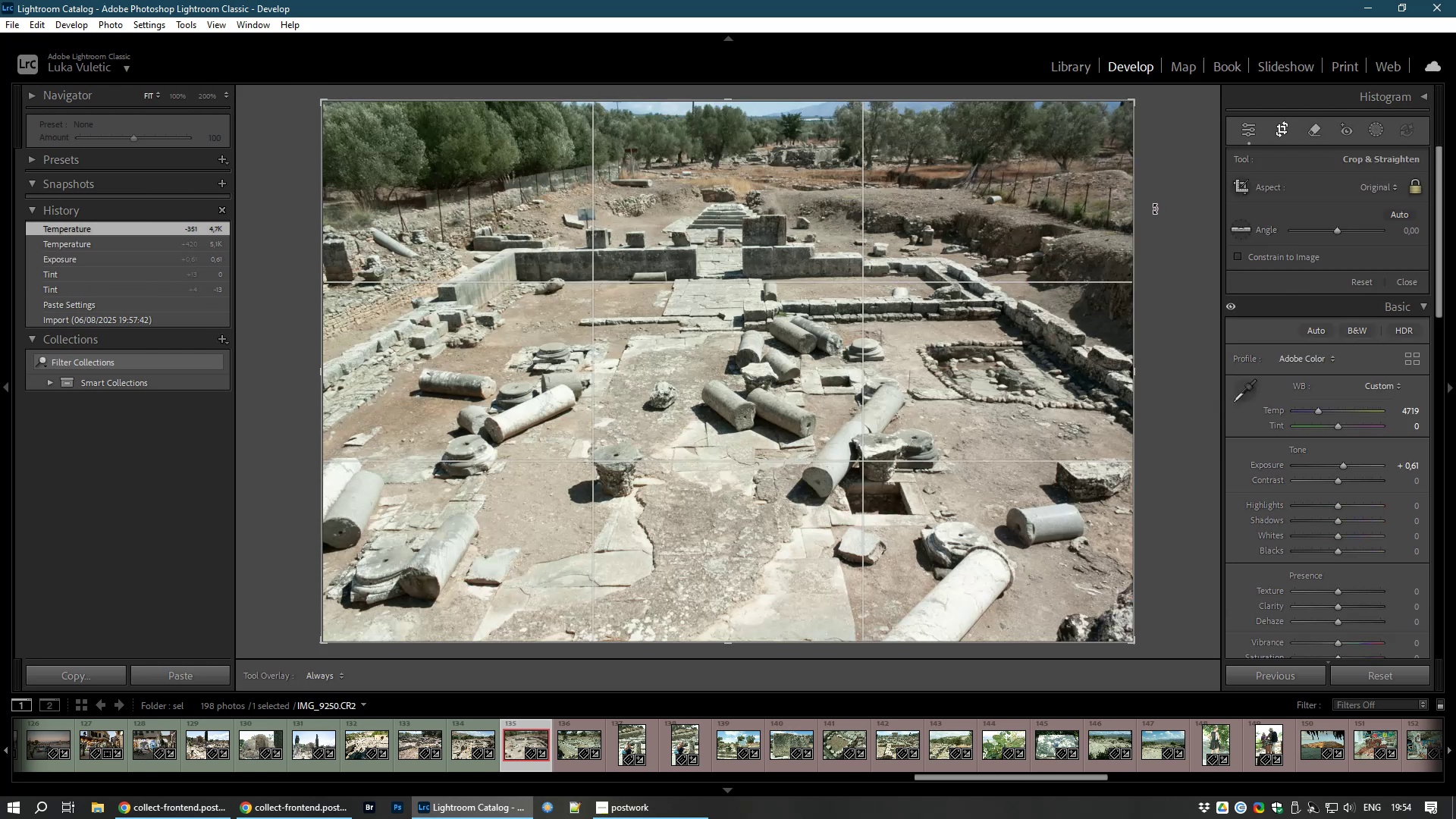 
left_click_drag(start_coordinate=[1163, 212], to_coordinate=[1163, 221])
 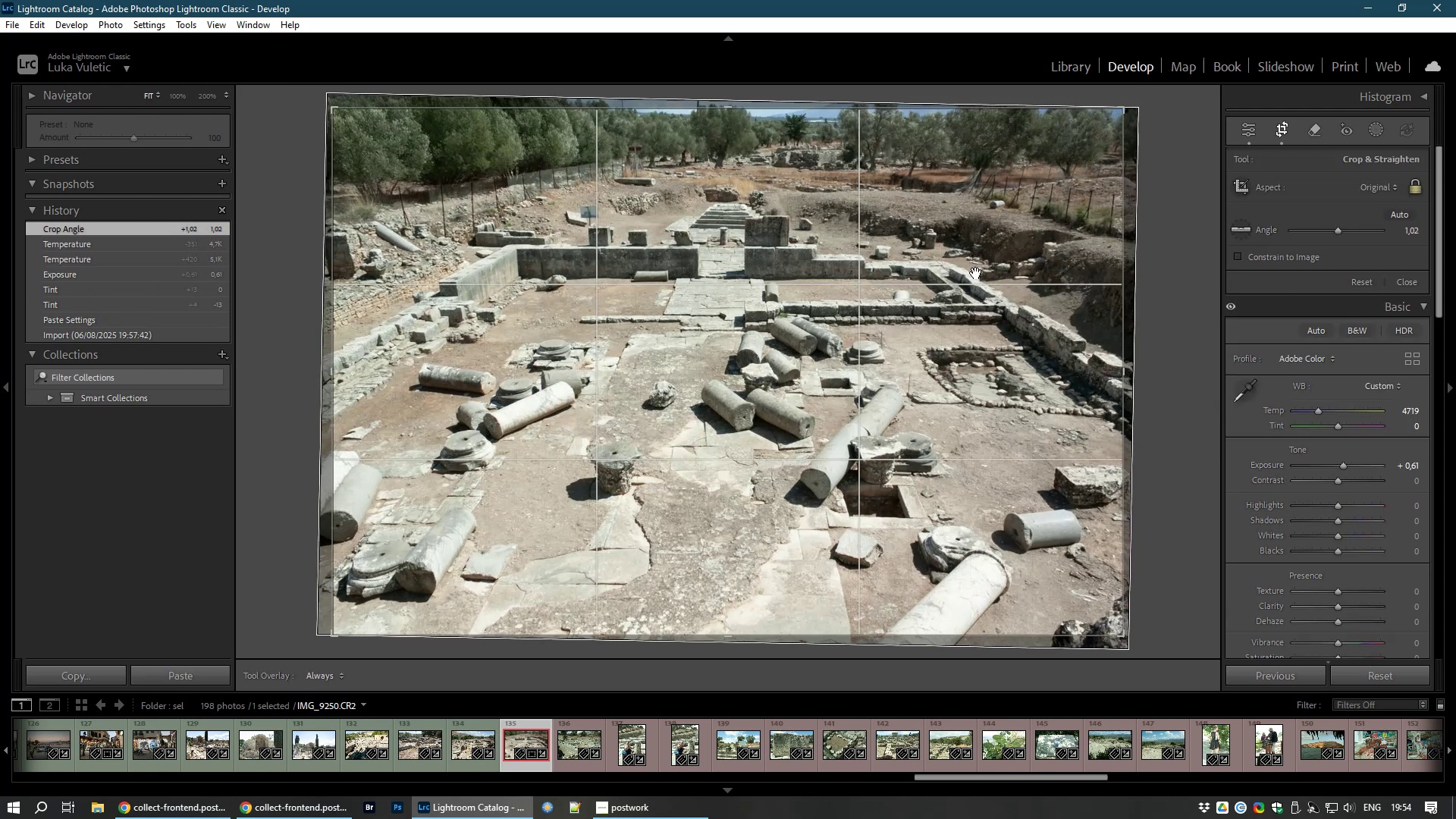 
double_click([976, 273])
 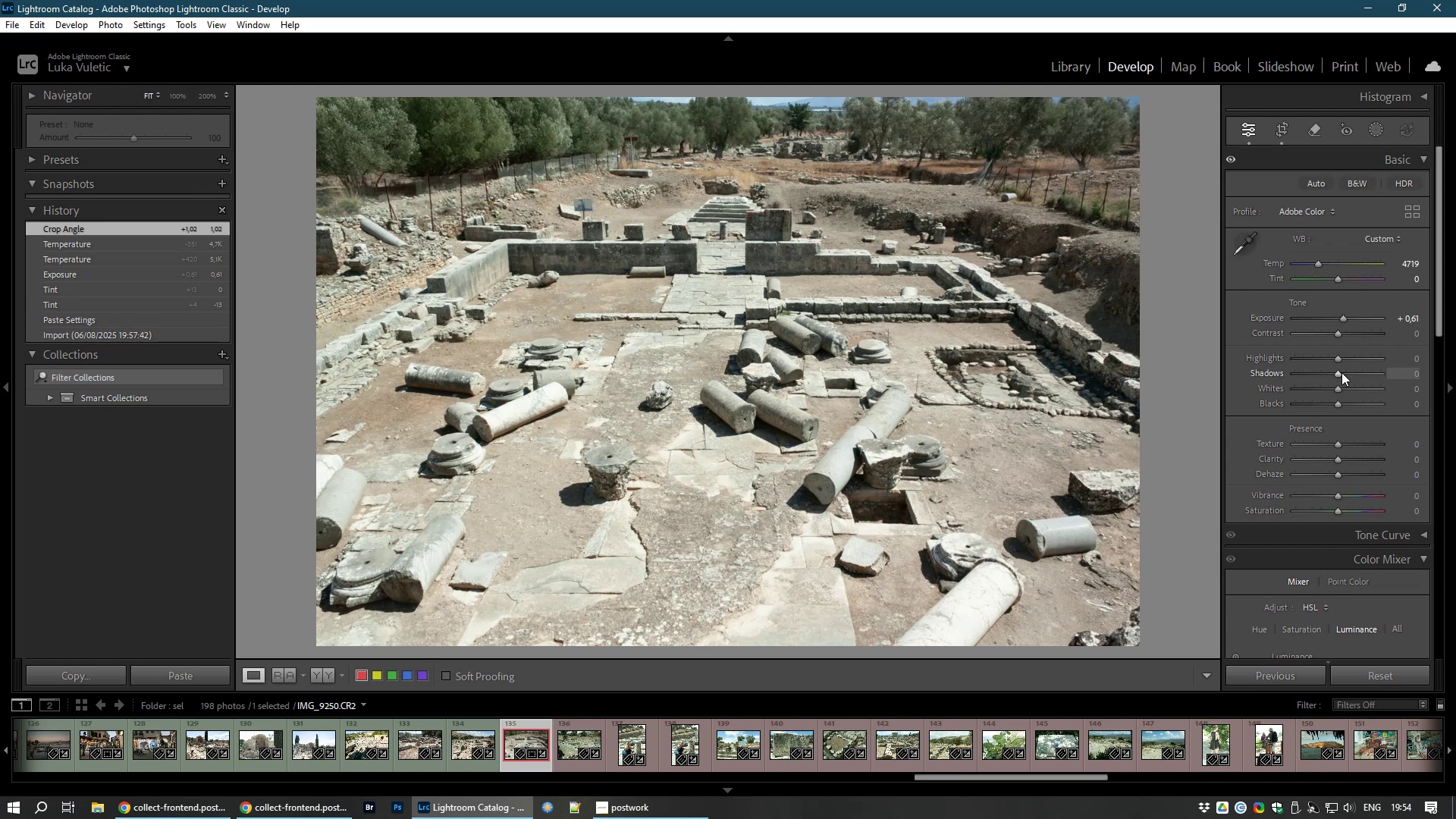 
left_click_drag(start_coordinate=[1341, 375], to_coordinate=[1346, 377])
 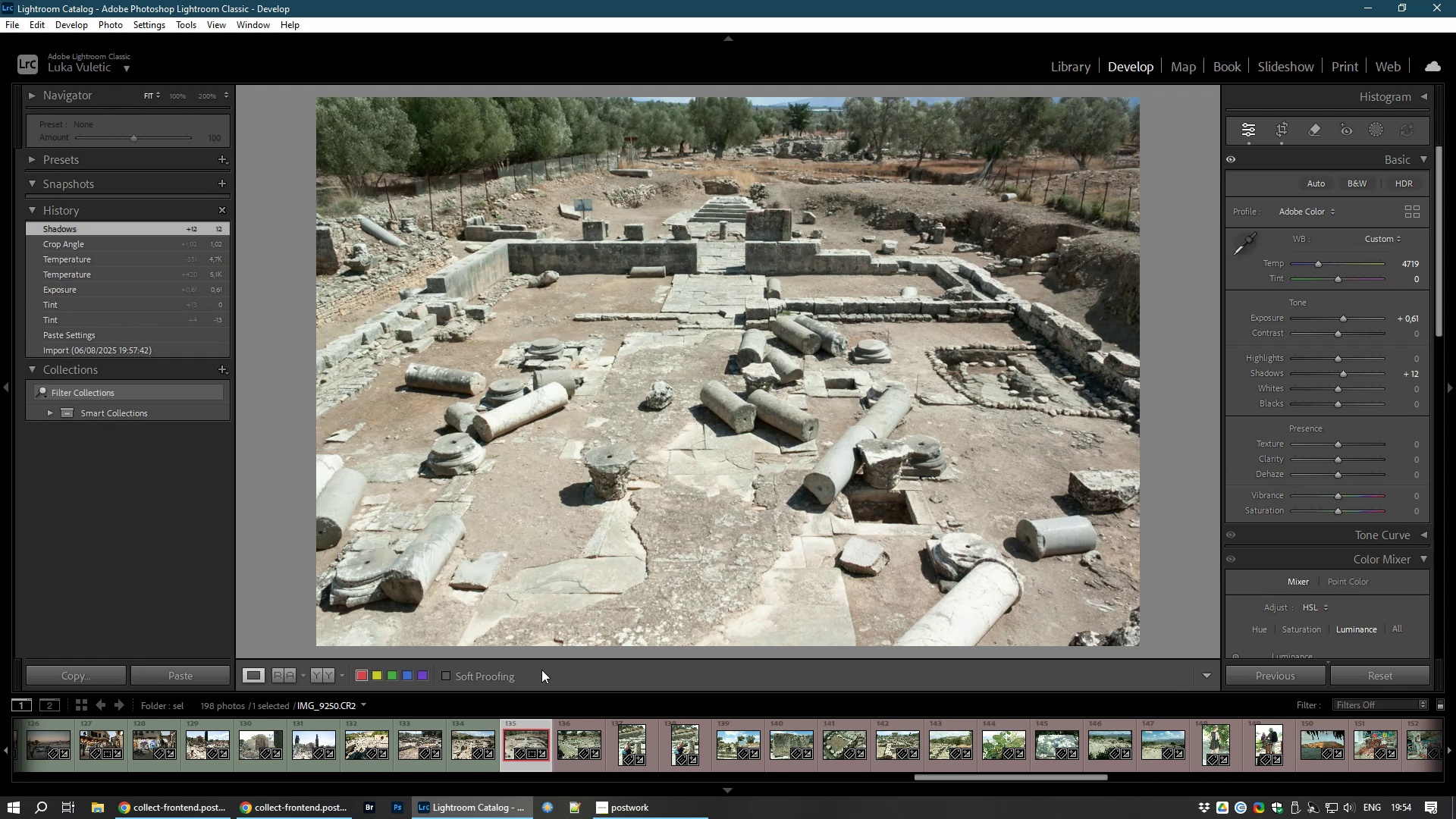 
key(8)
 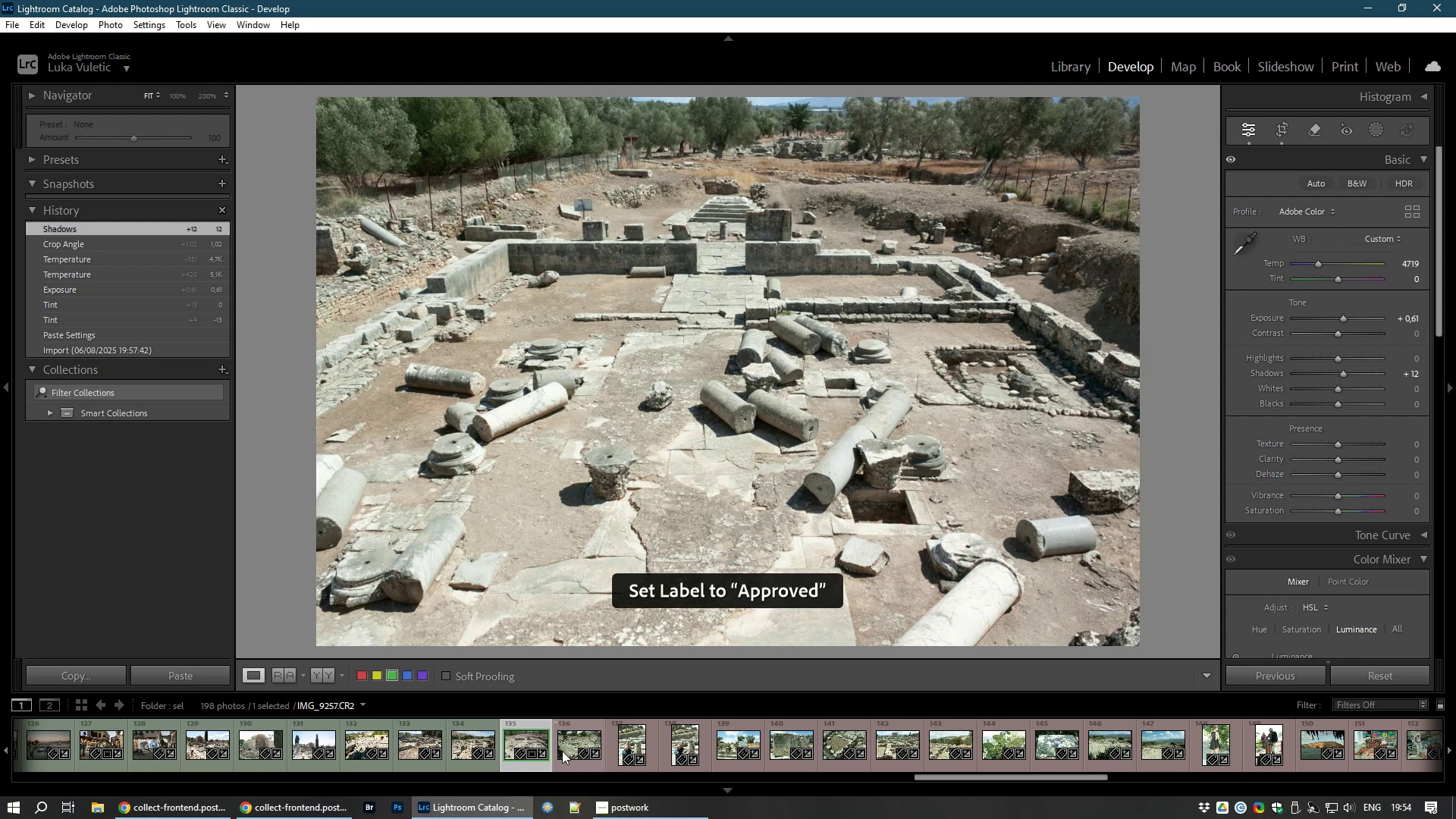 
left_click([568, 742])
 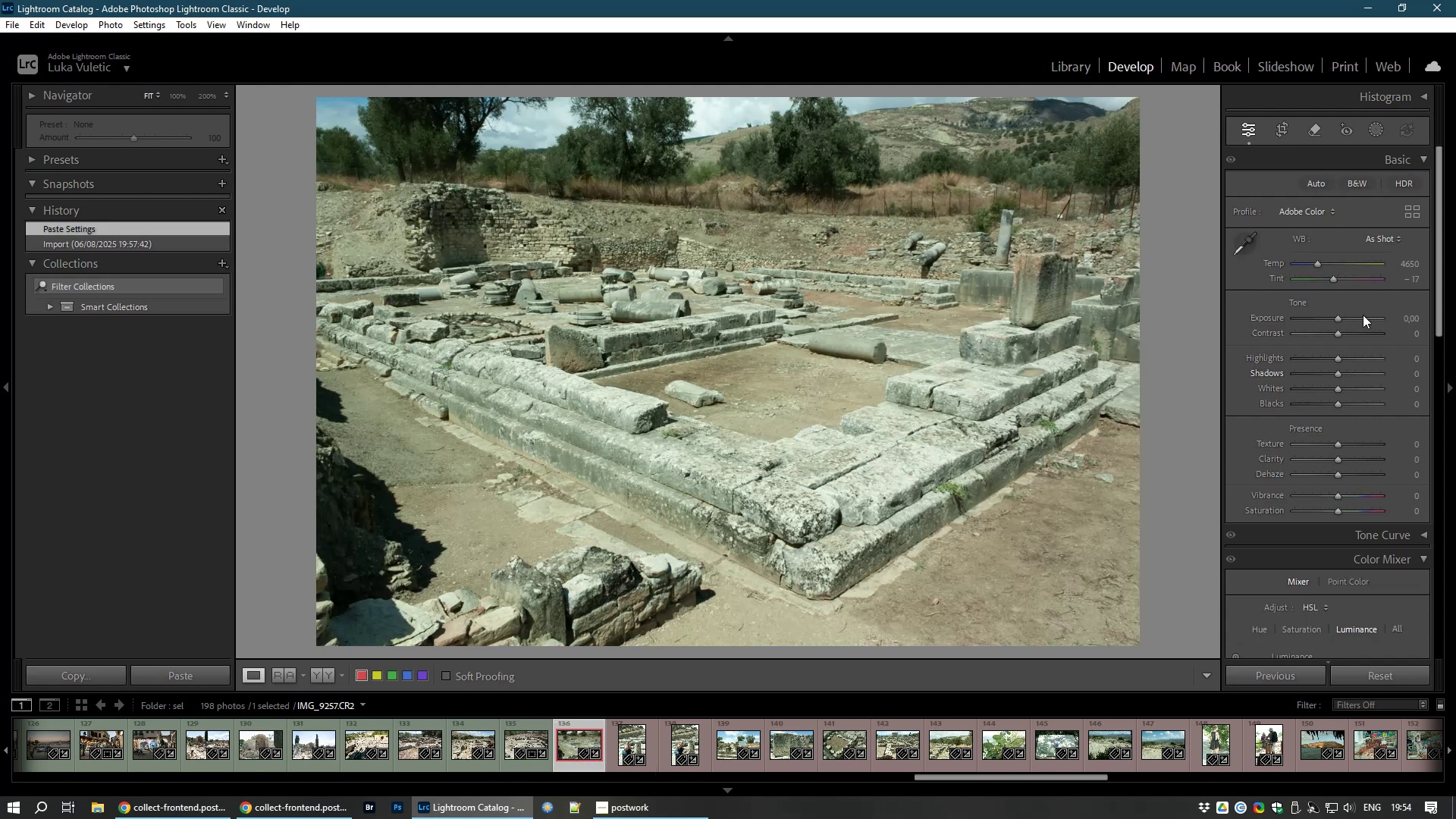 
wait(5.94)
 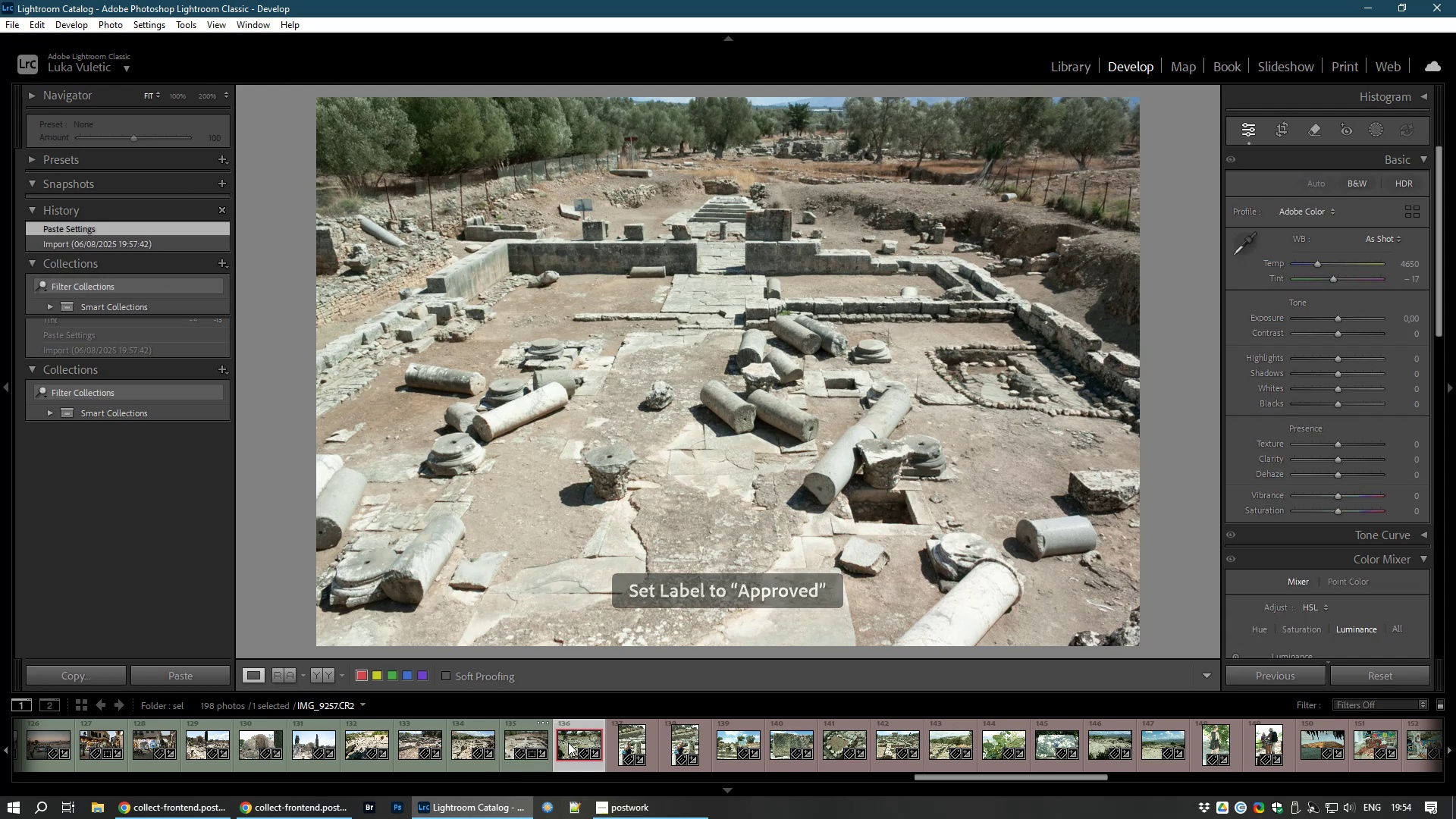 
left_click_drag(start_coordinate=[1333, 278], to_coordinate=[1338, 277])
 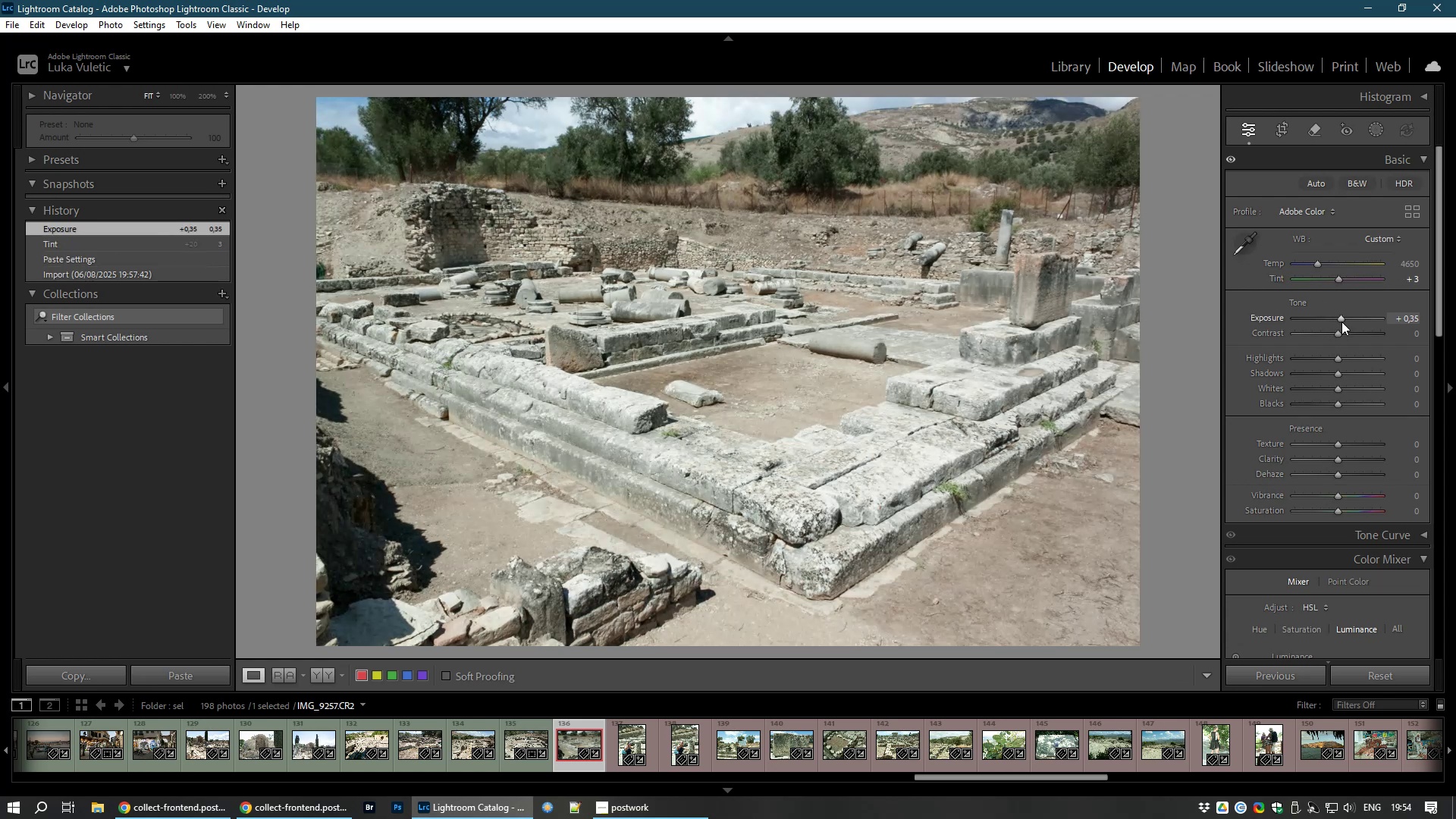 
wait(5.74)
 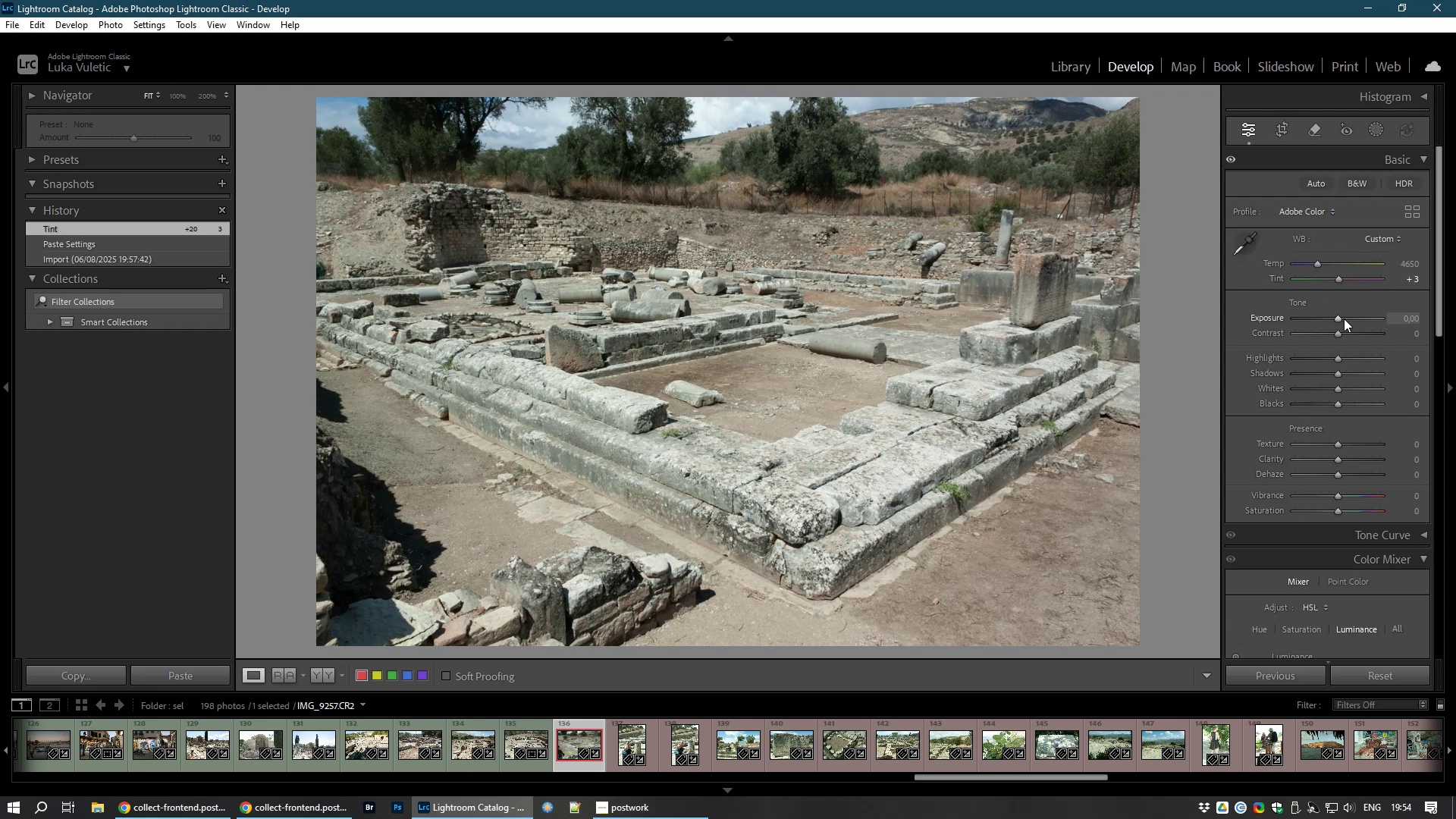 
left_click_drag(start_coordinate=[1334, 388], to_coordinate=[1346, 388])
 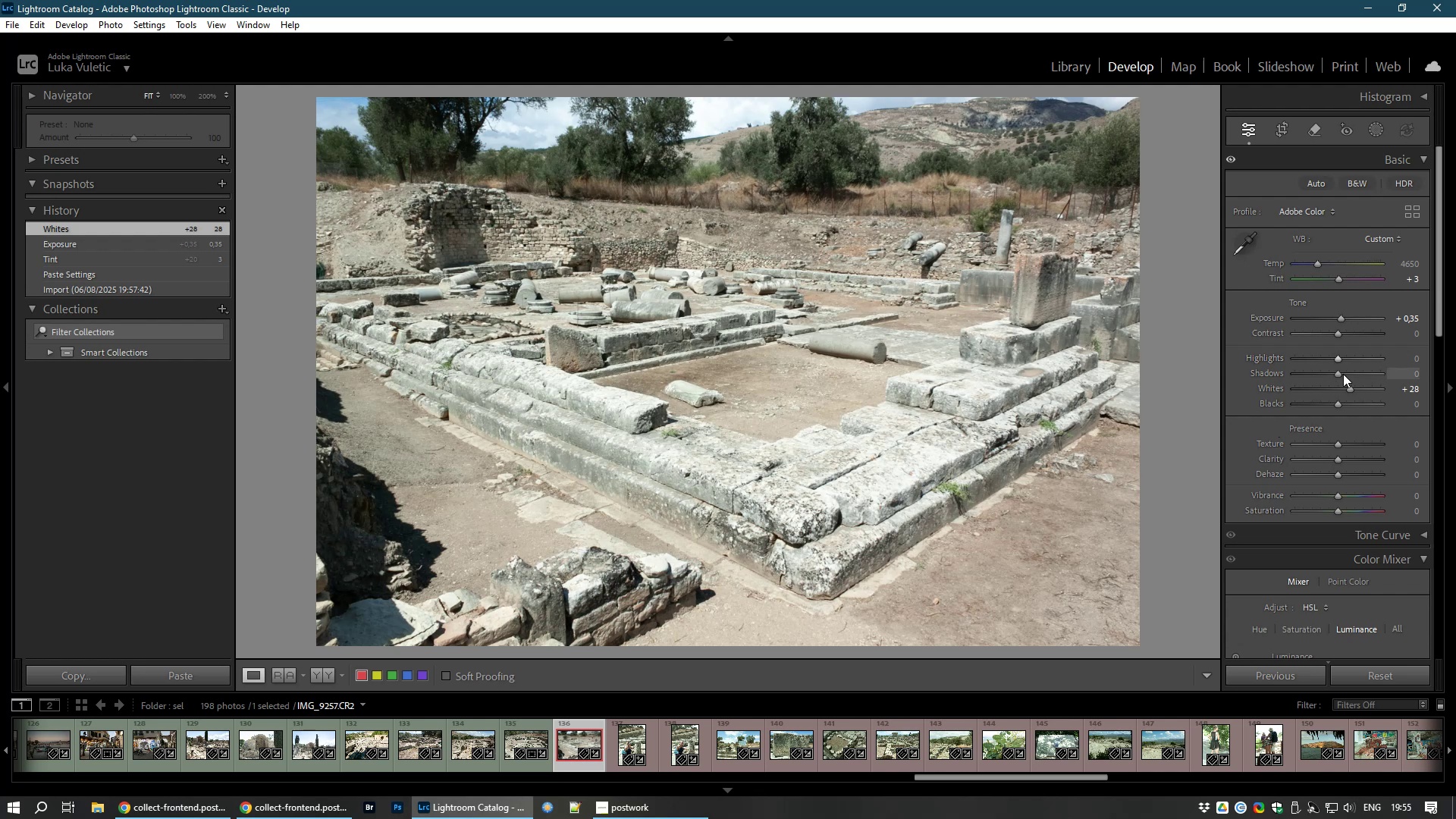 
left_click_drag(start_coordinate=[1336, 375], to_coordinate=[1346, 376])
 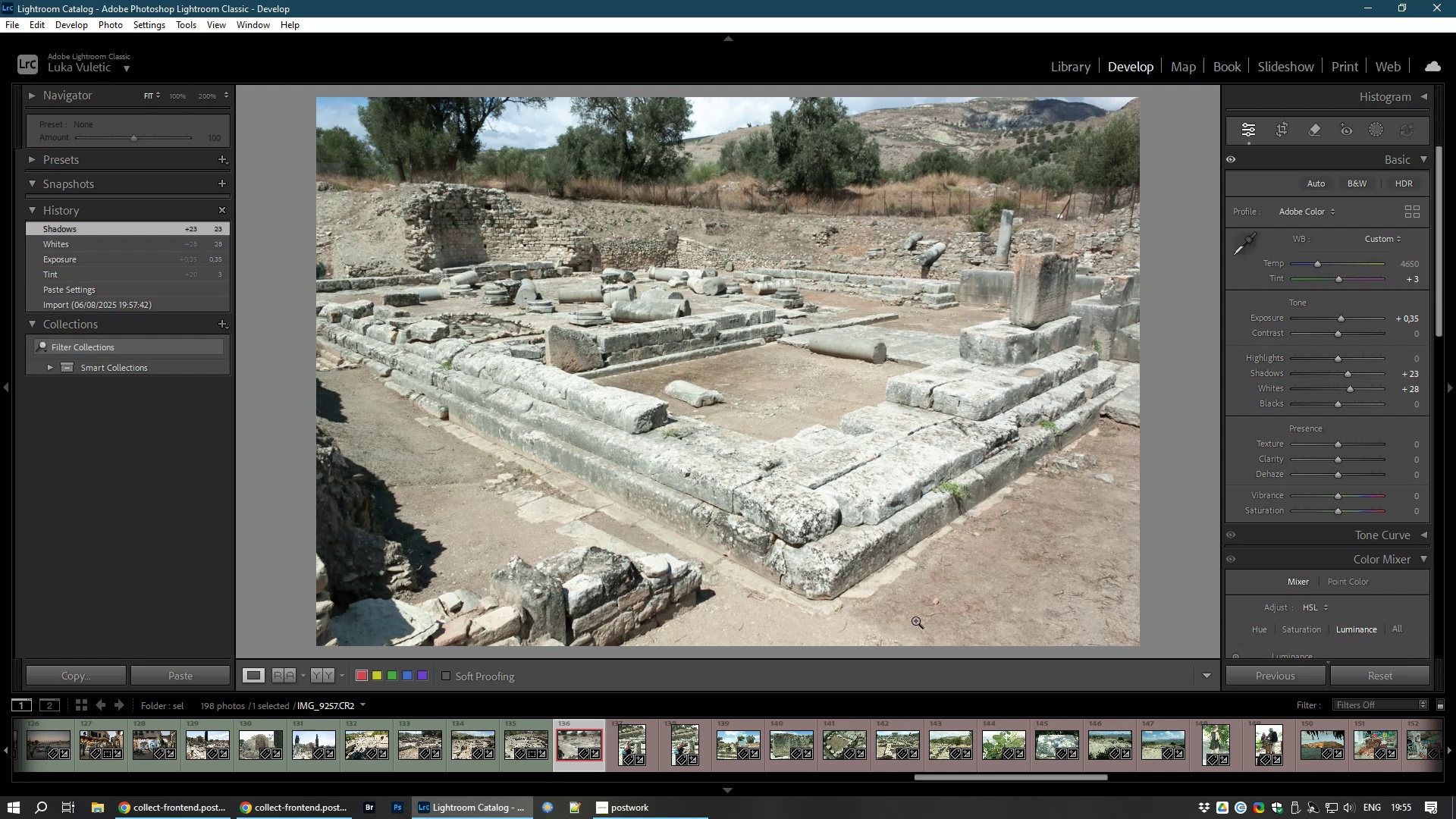 
key(8)
 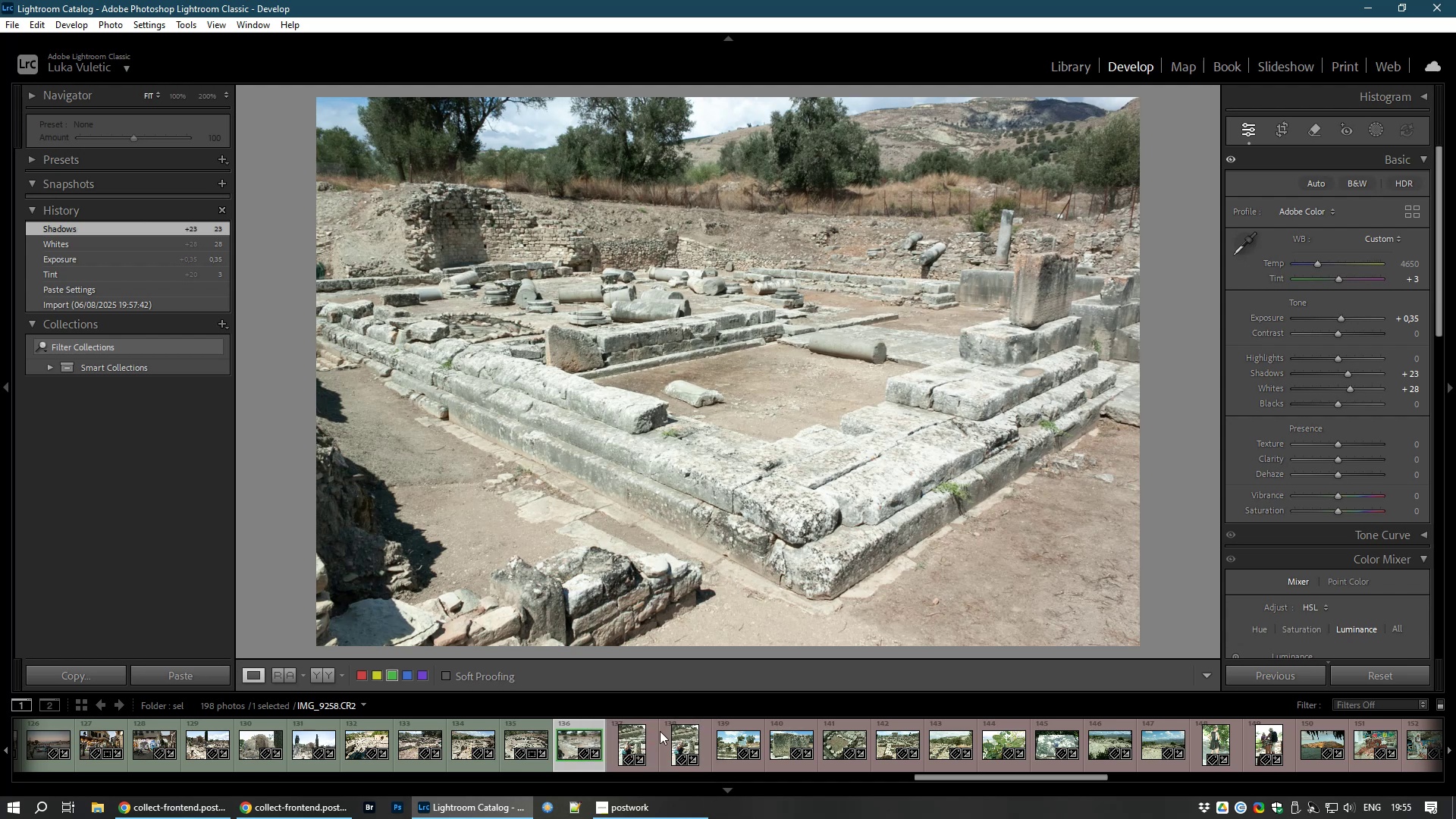 
wait(6.24)
 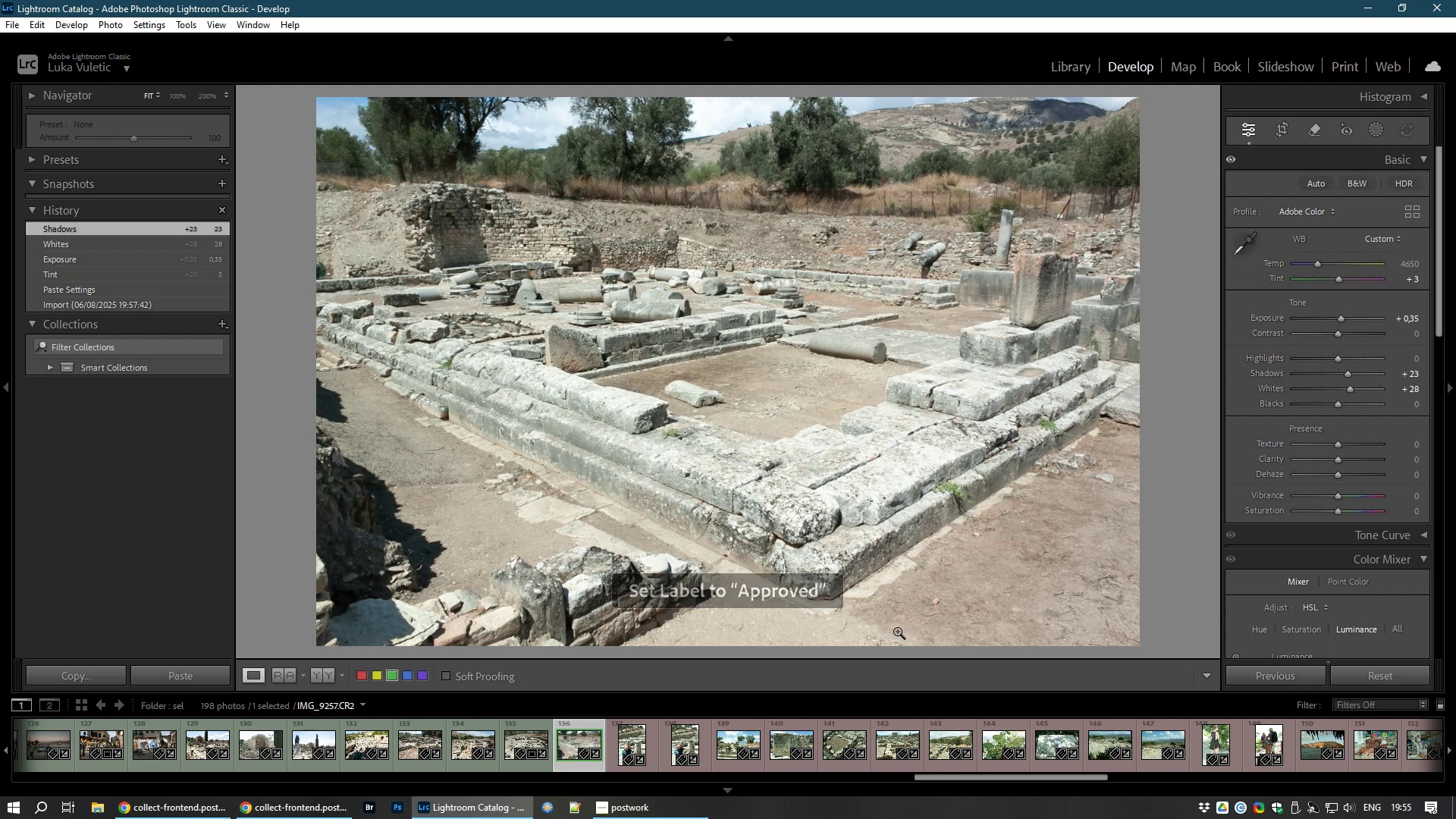 
left_click([634, 741])
 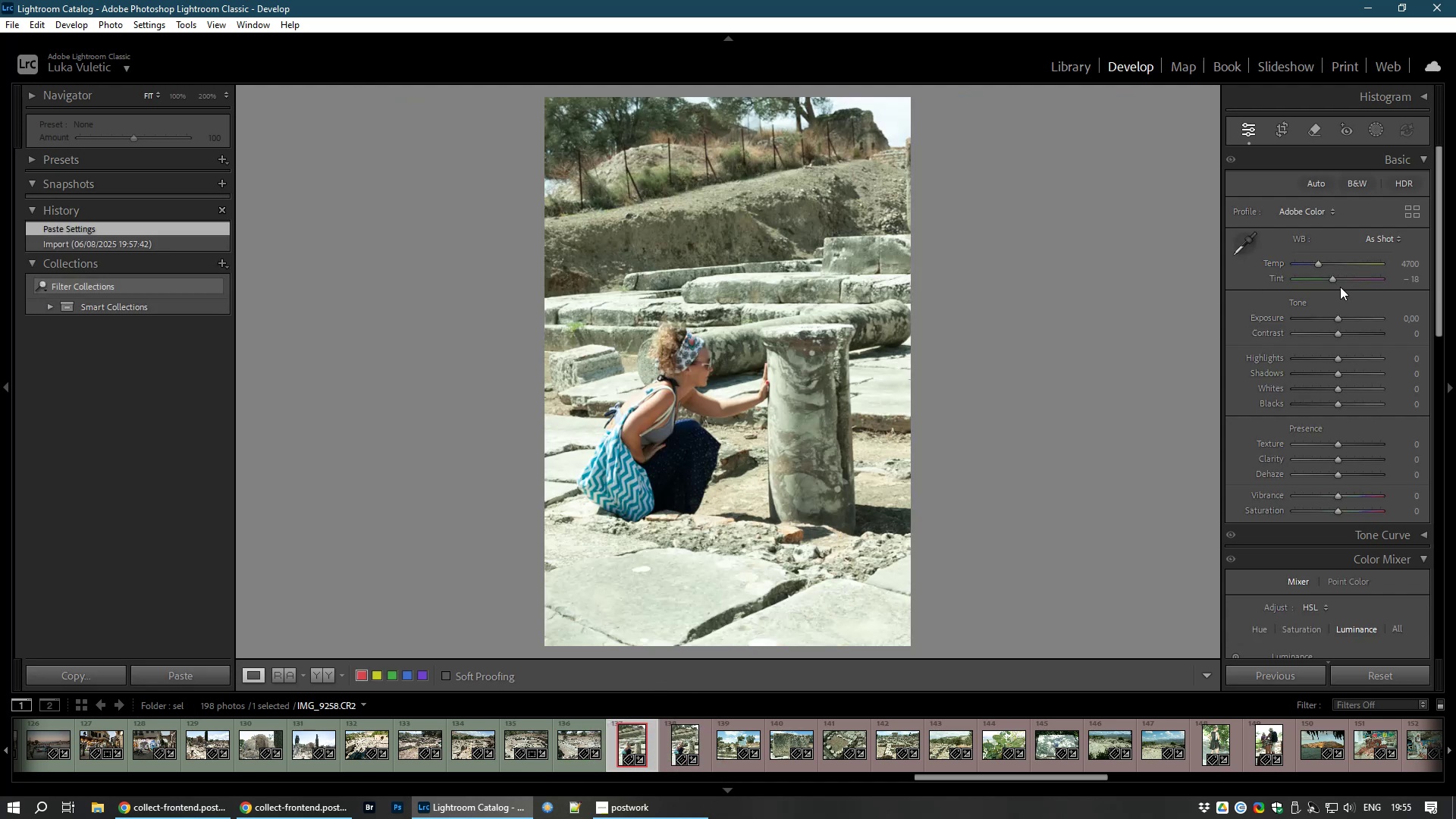 
wait(5.13)
 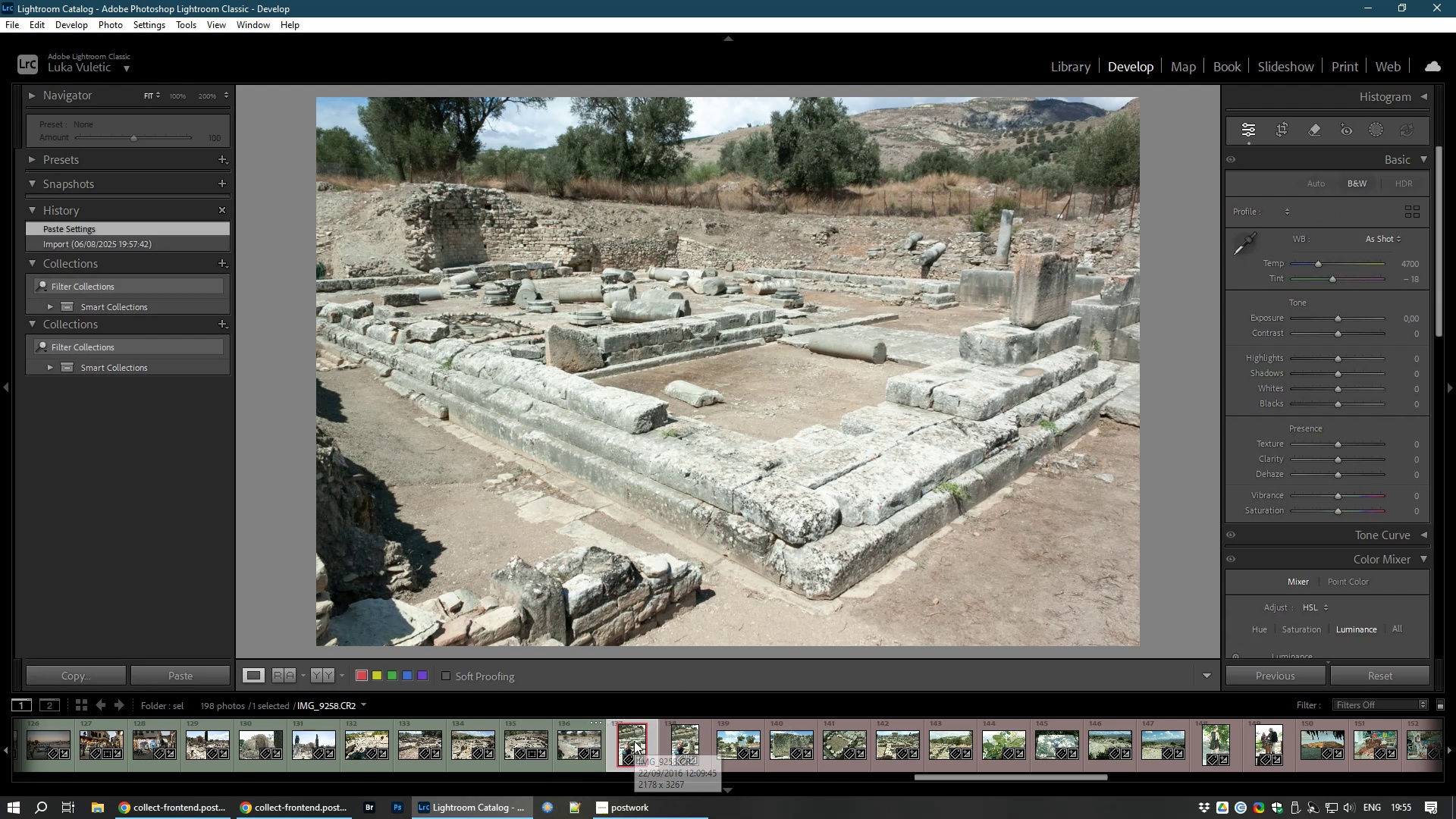 
left_click([1414, 276])
 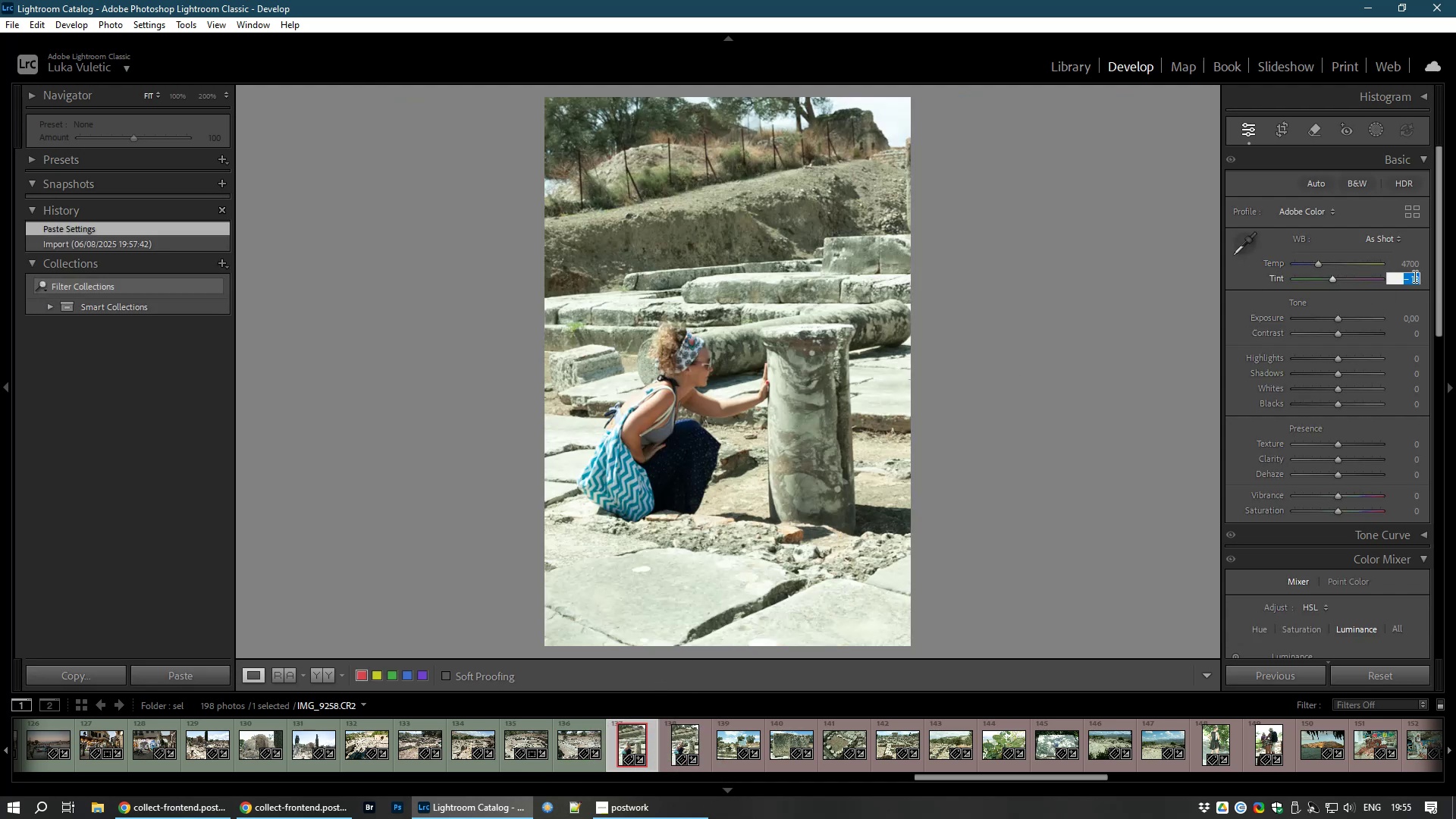 
key(Numpad0)
 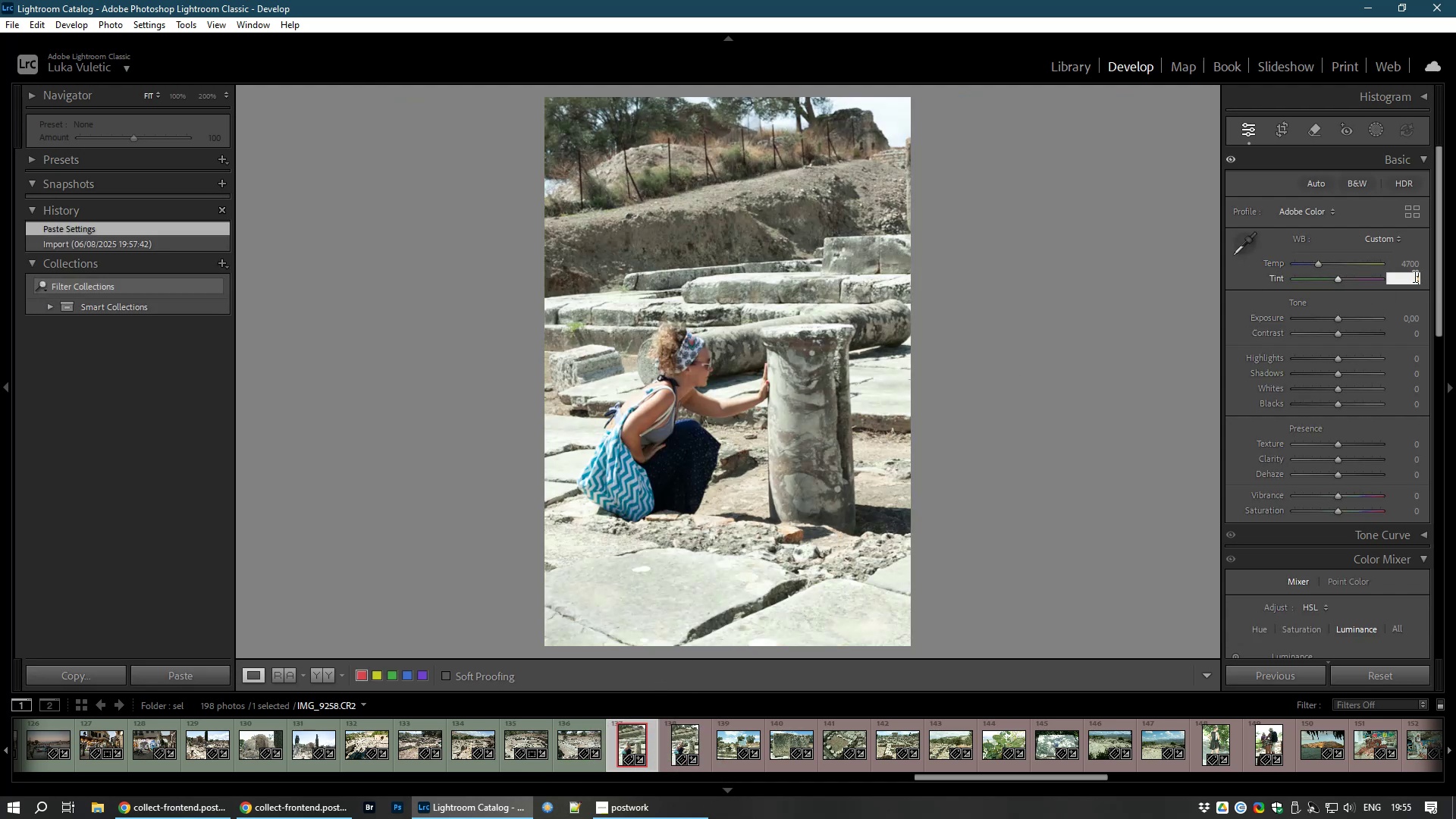 
key(NumpadEnter)
 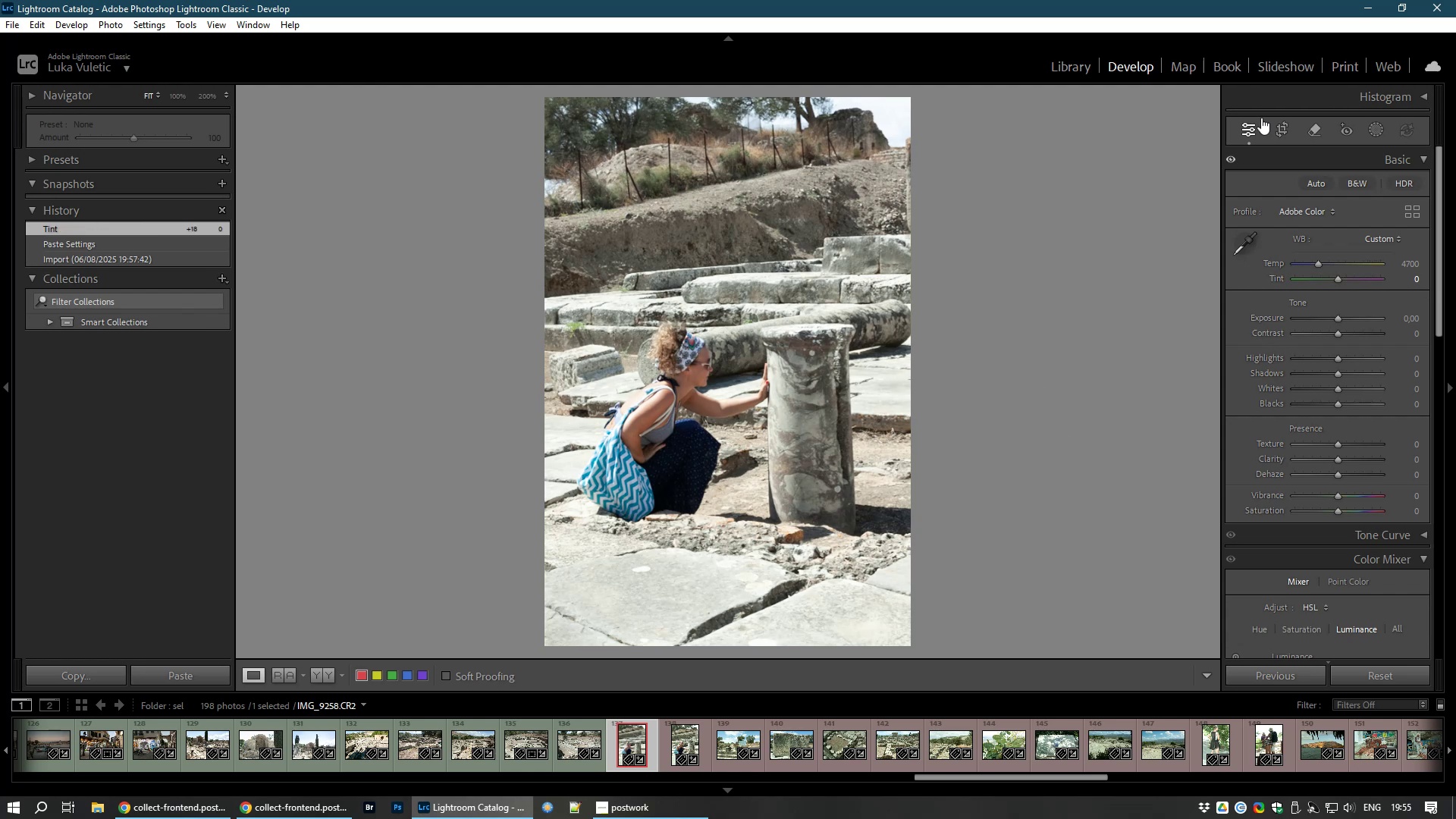 
wait(7.73)
 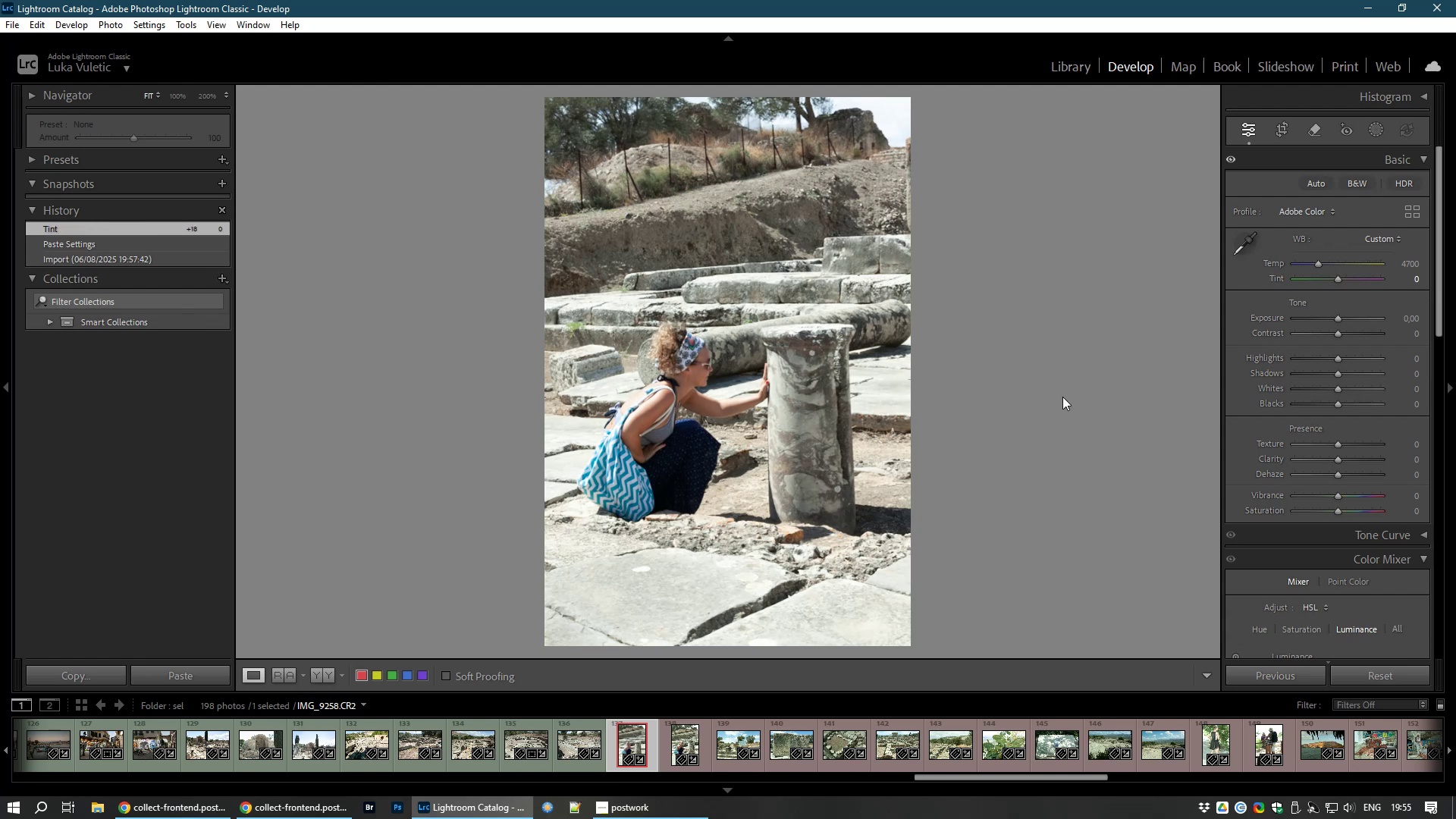 
left_click([1285, 127])
 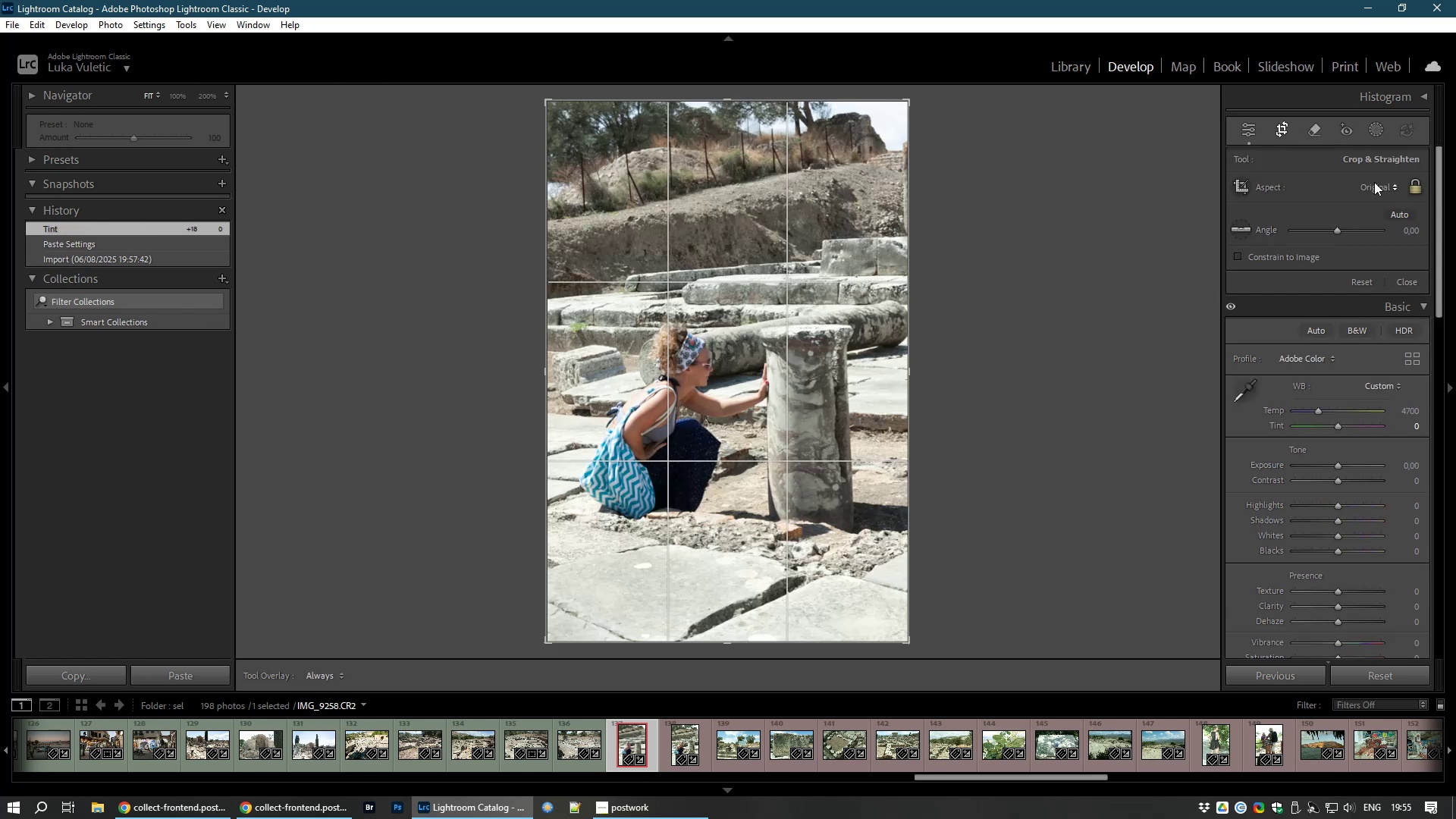 
left_click([1373, 182])
 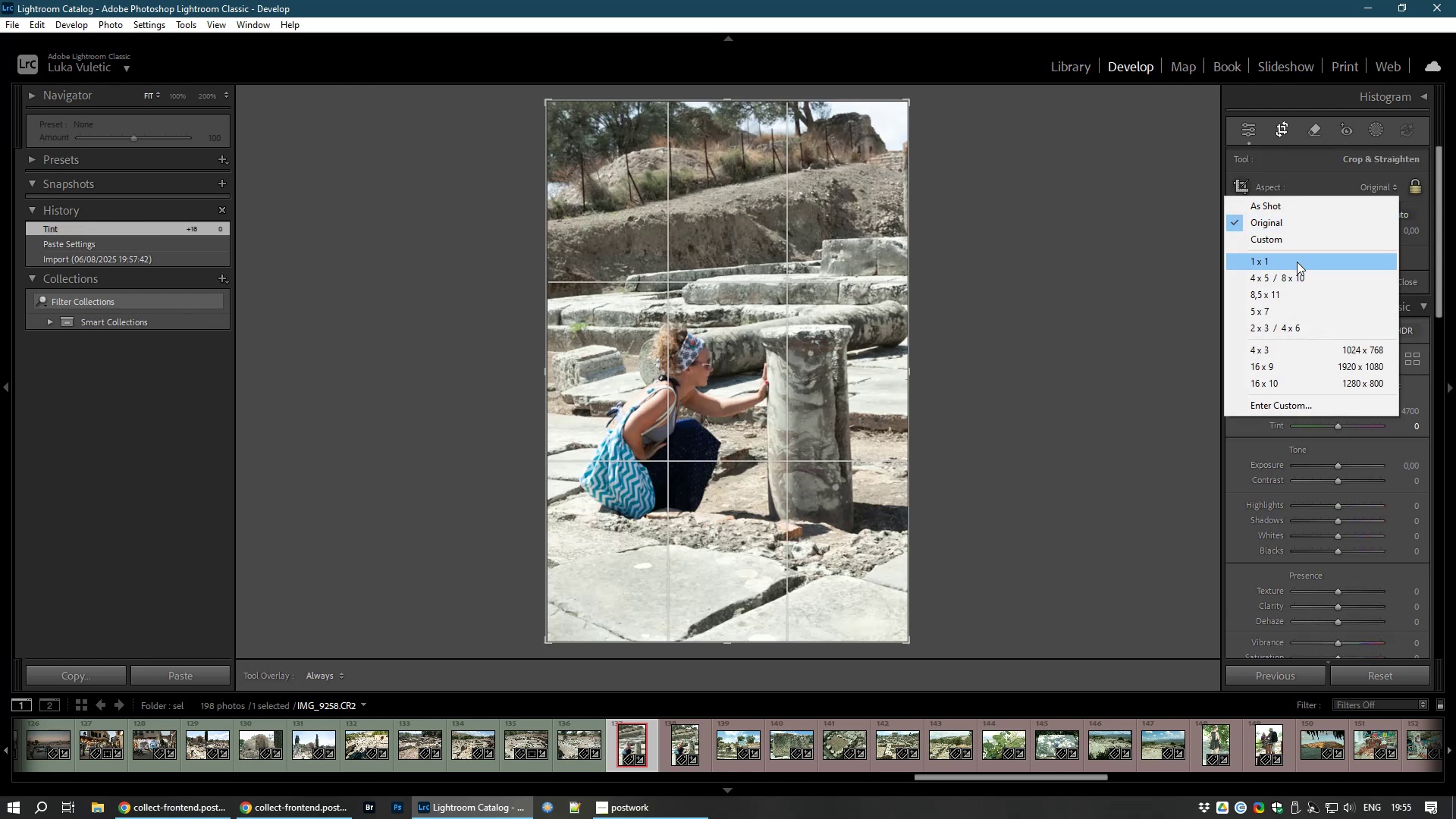 
left_click([1297, 262])
 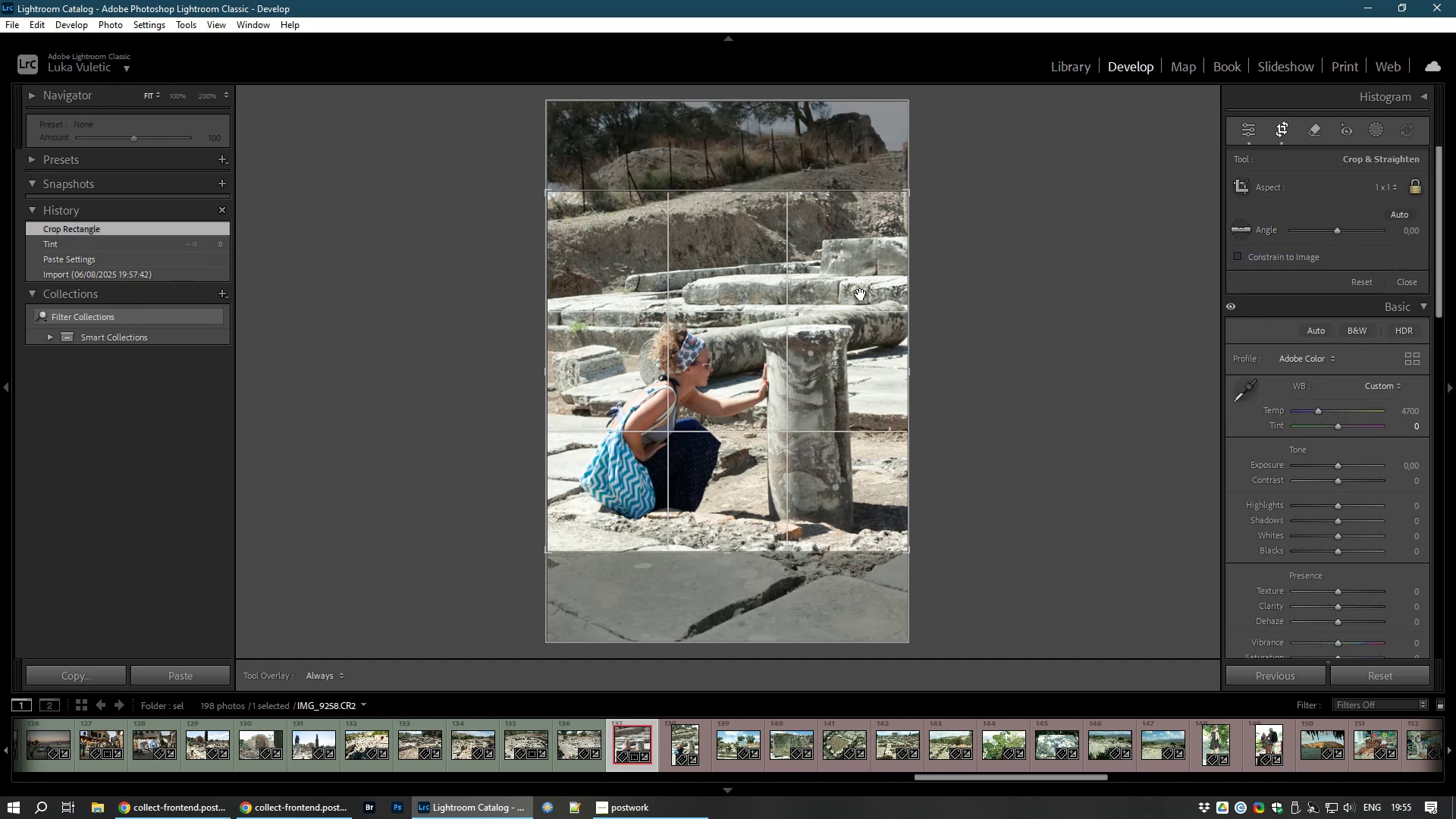 
left_click_drag(start_coordinate=[861, 294], to_coordinate=[853, 276])
 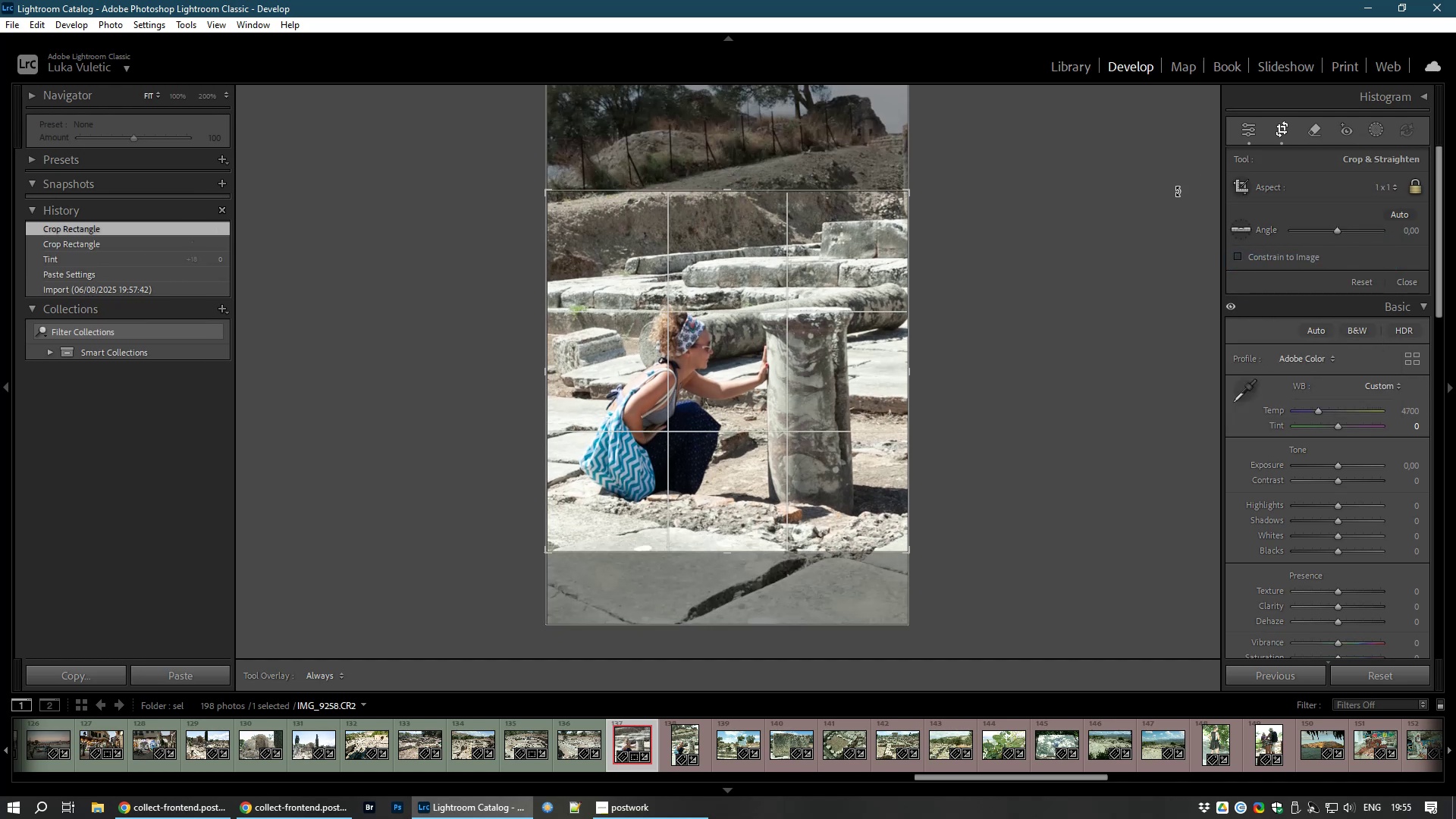 
left_click_drag(start_coordinate=[792, 306], to_coordinate=[795, 292])
 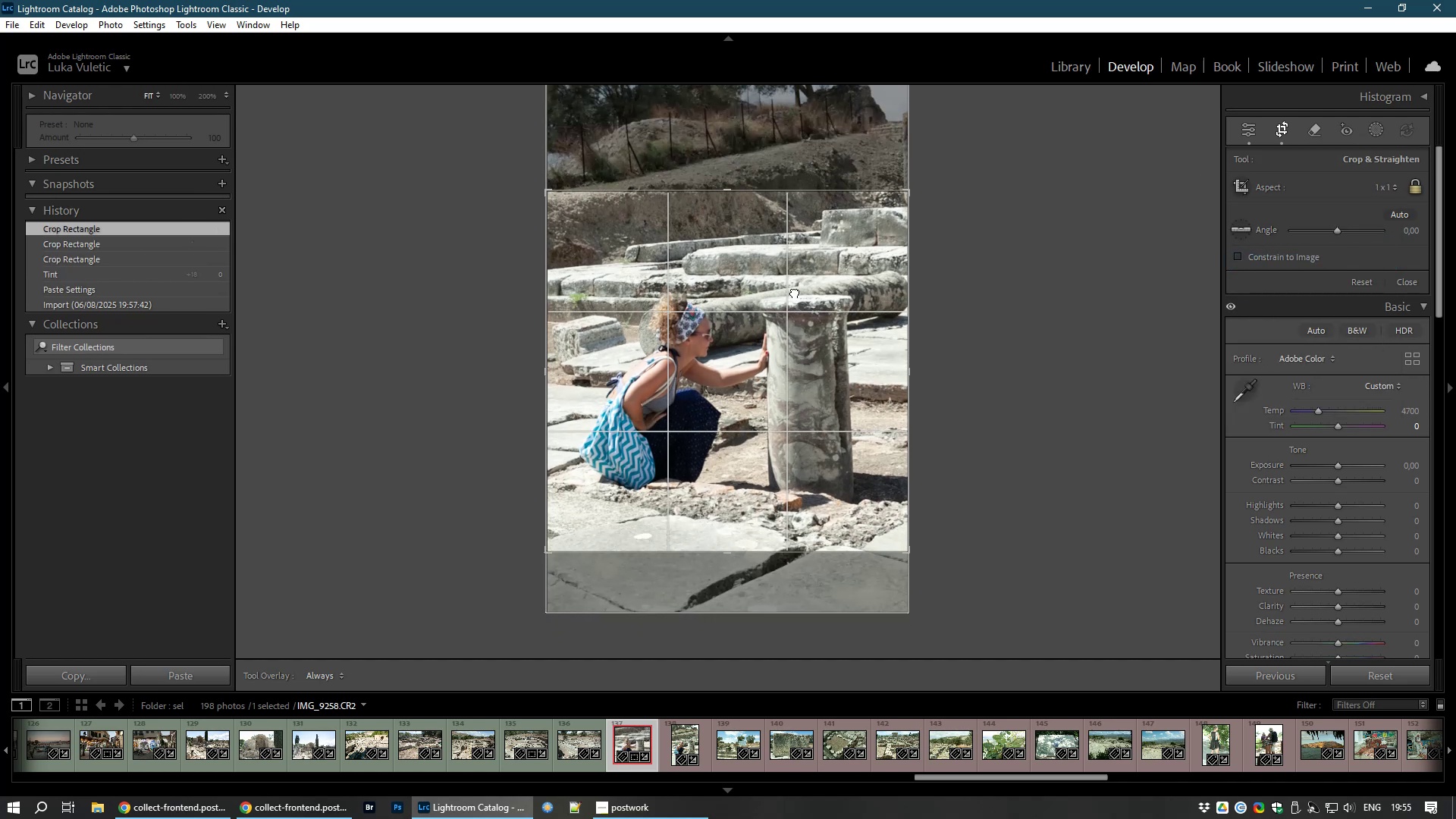 
left_click([795, 292])
 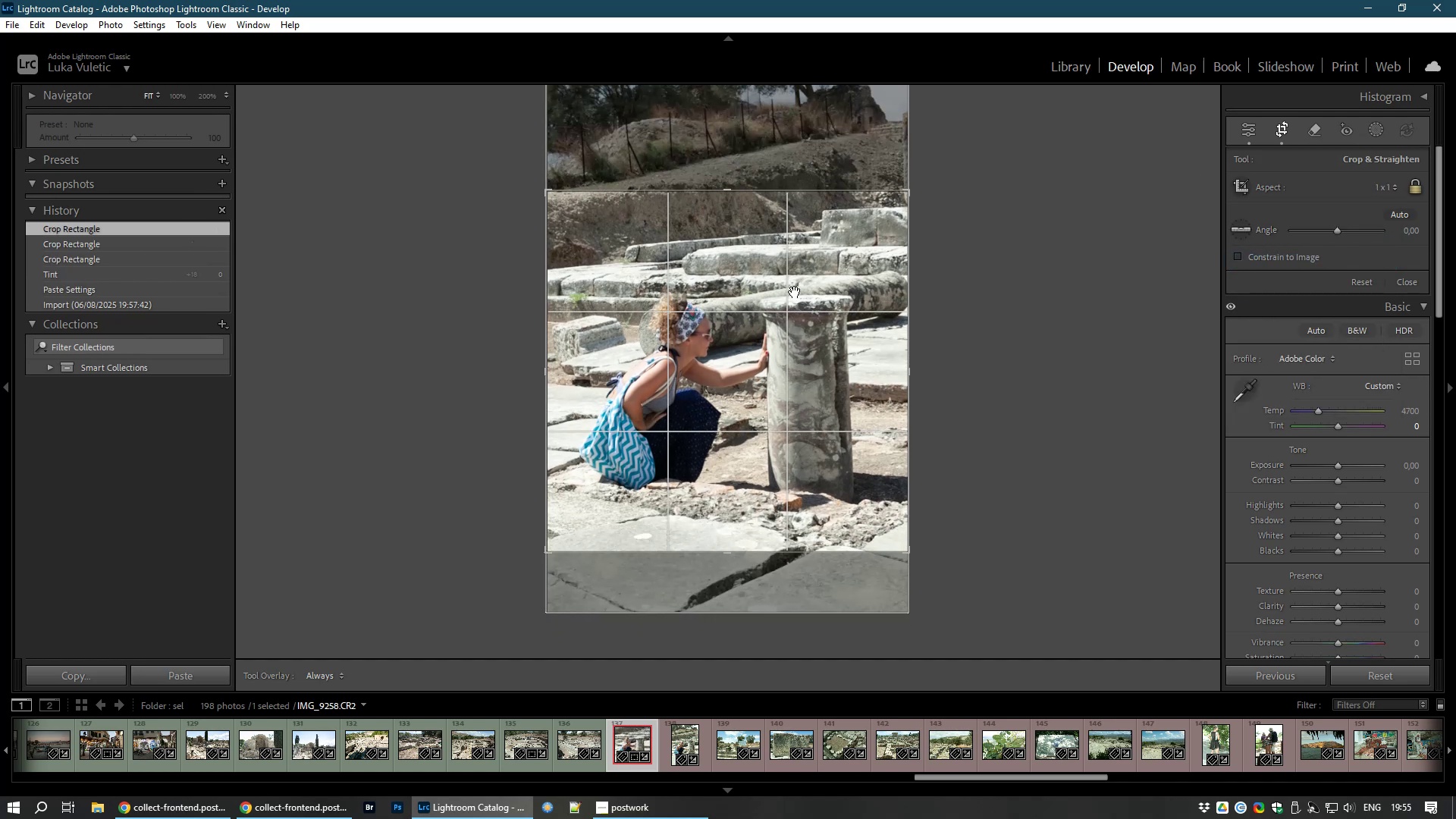 
left_click([795, 292])
 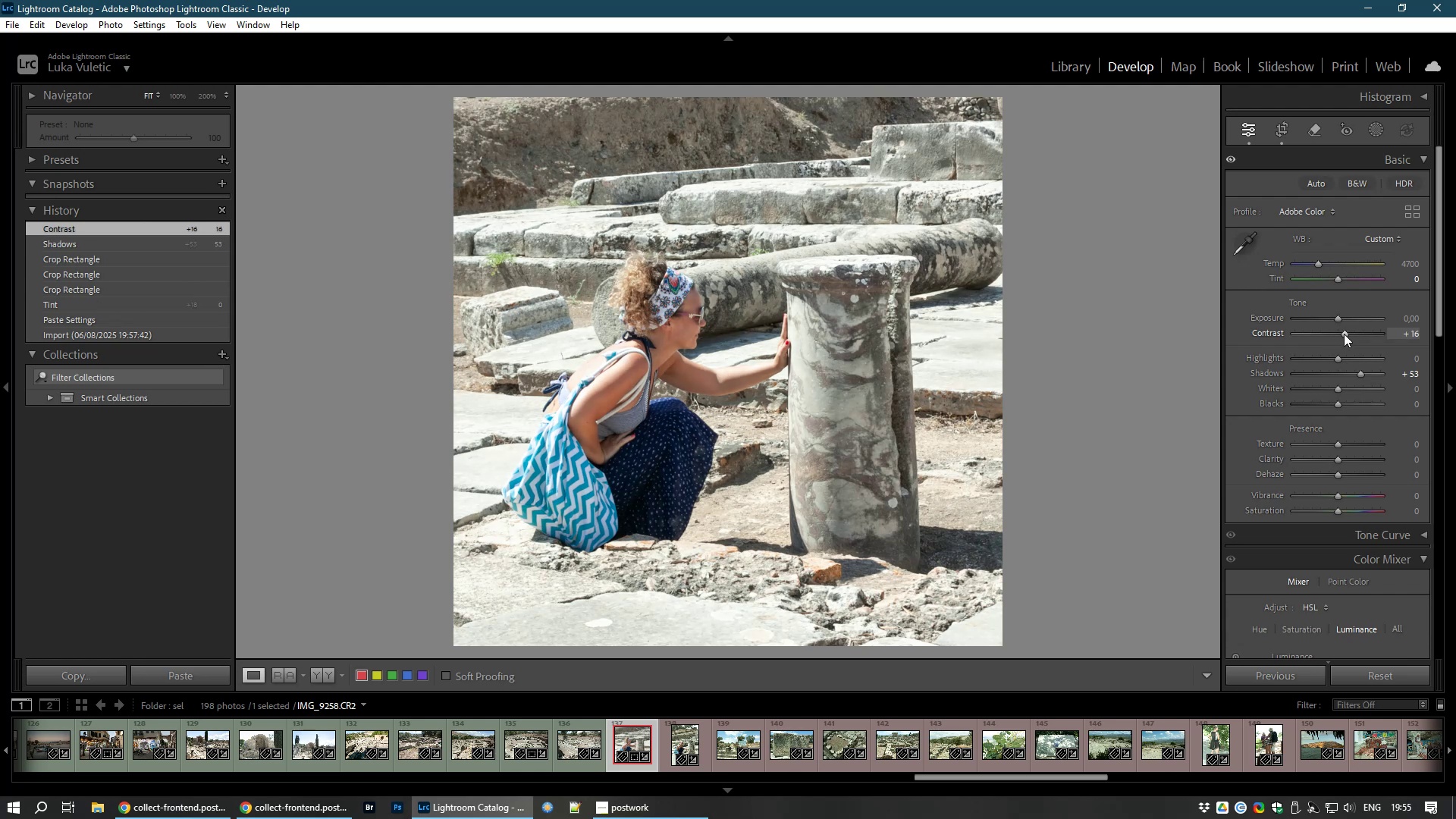 
wait(22.28)
 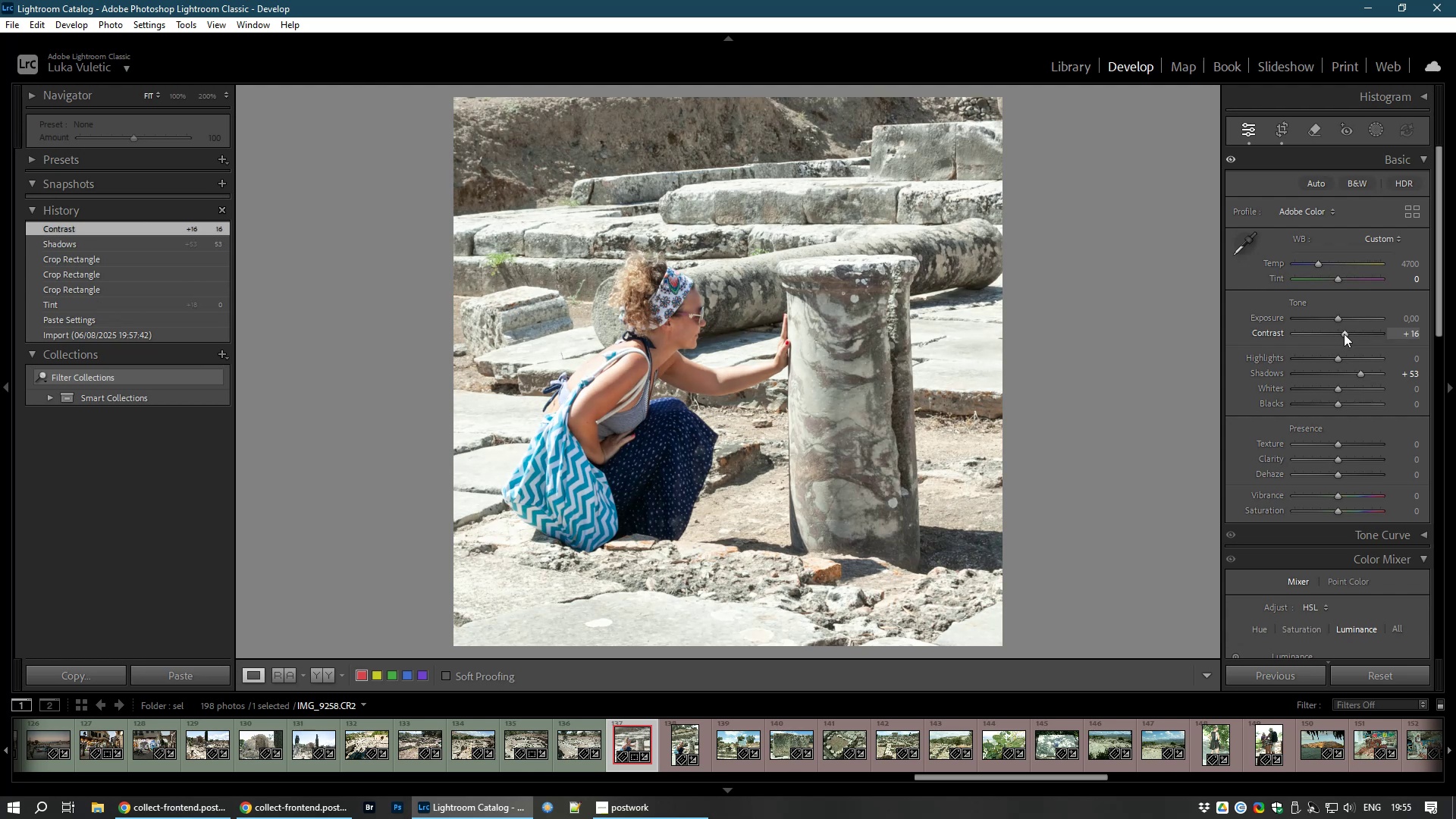 
left_click([676, 742])
 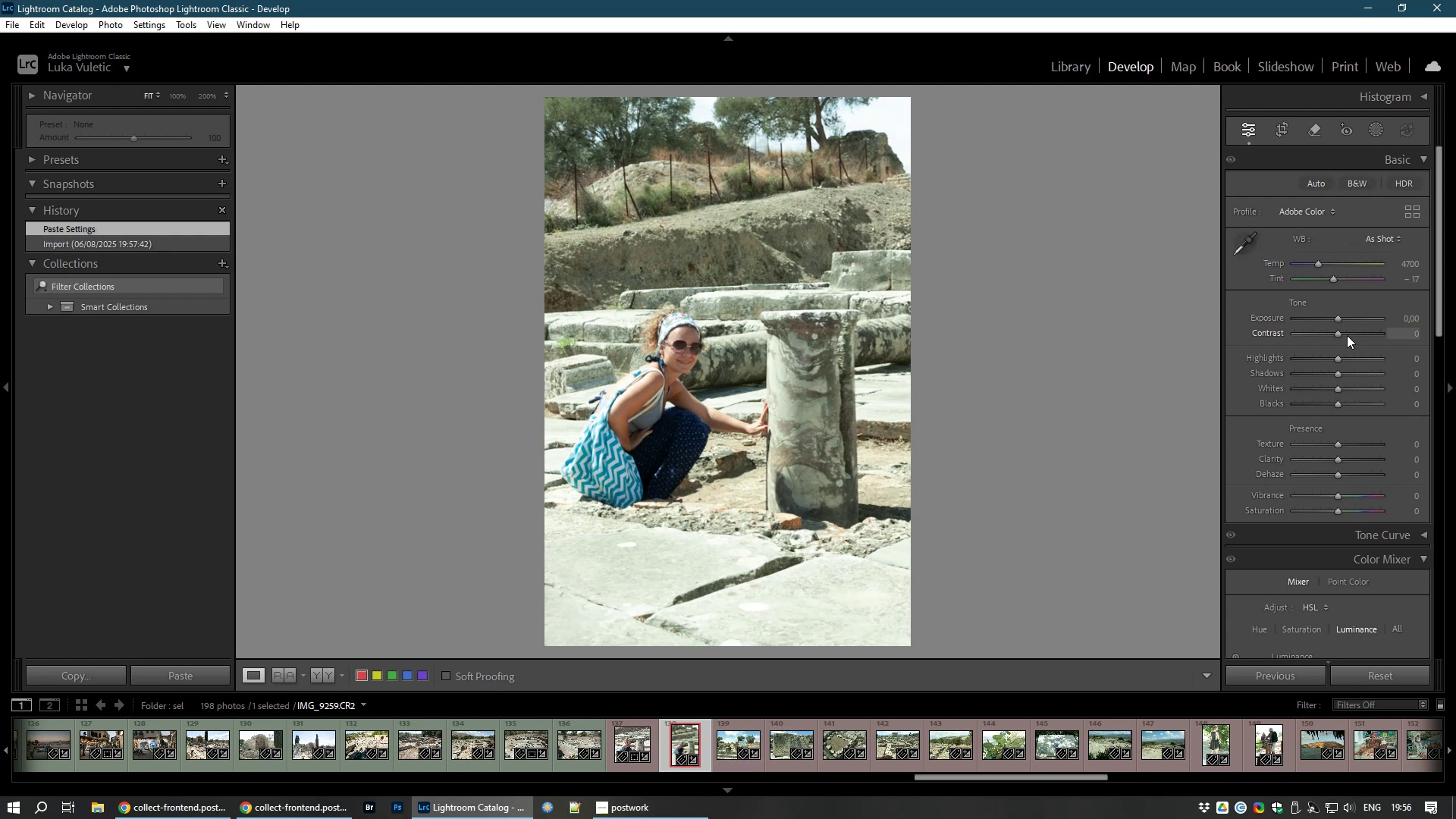 
wait(9.89)
 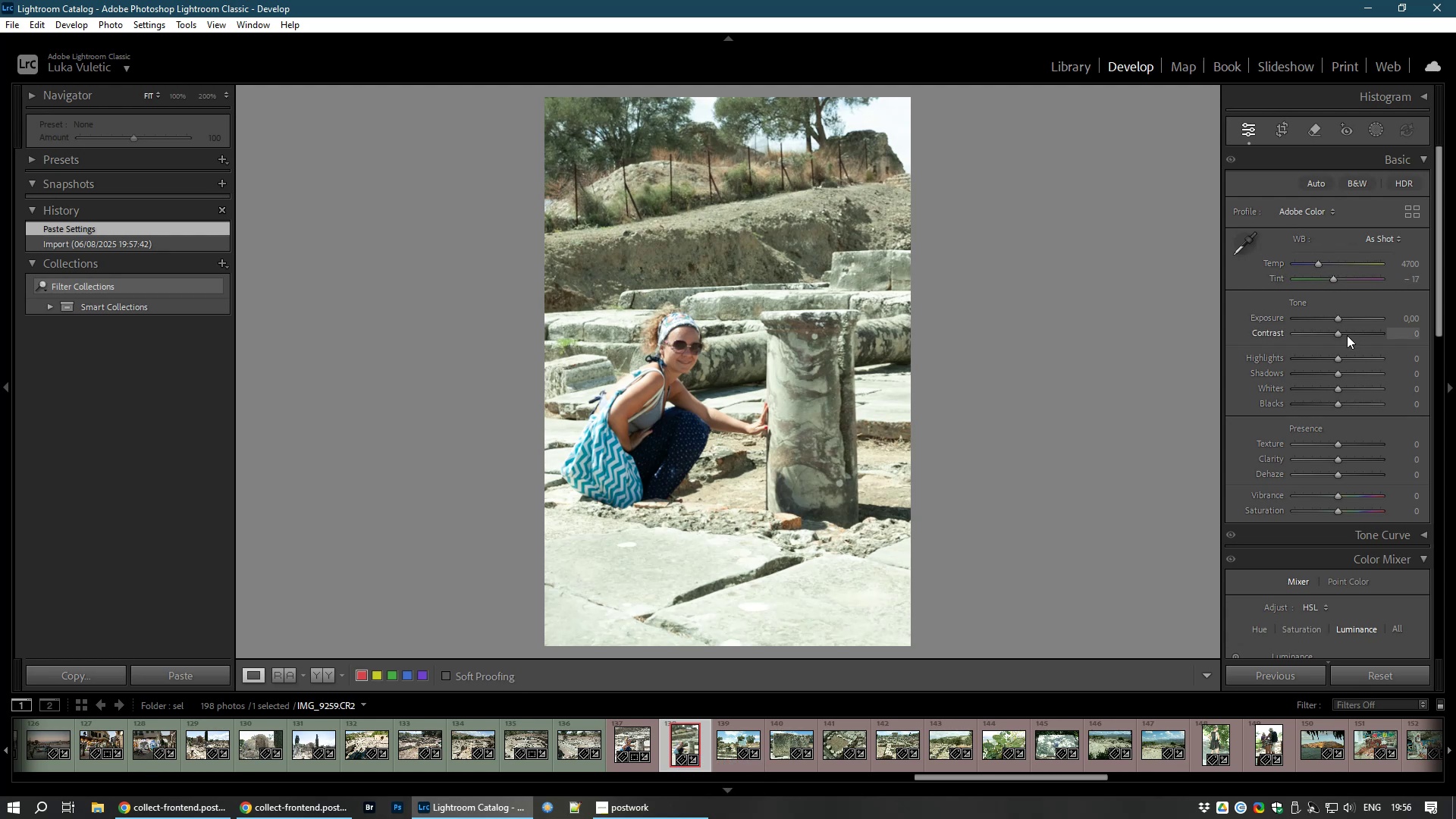 
left_click([1402, 280])
 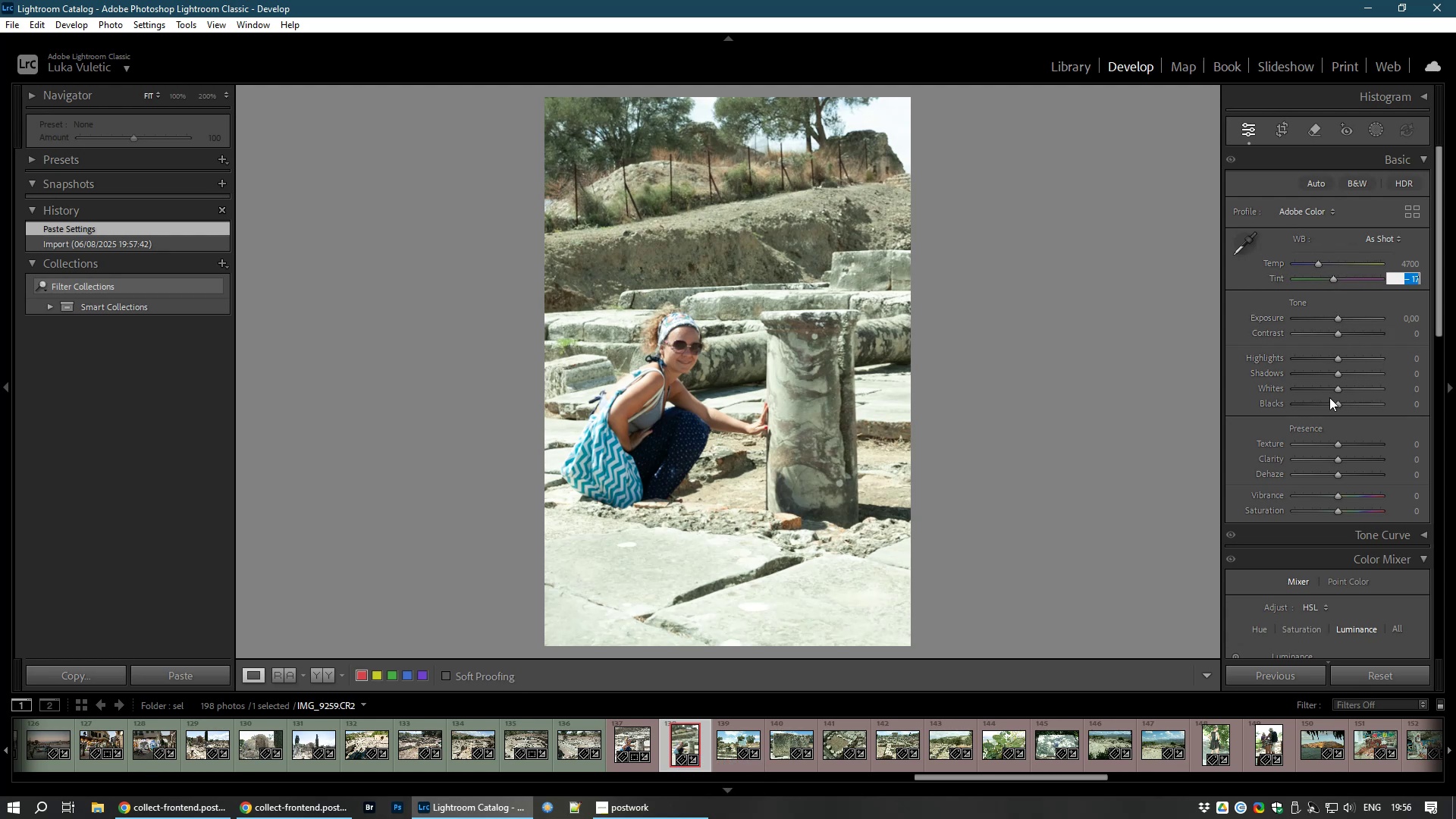 
key(Numpad0)
 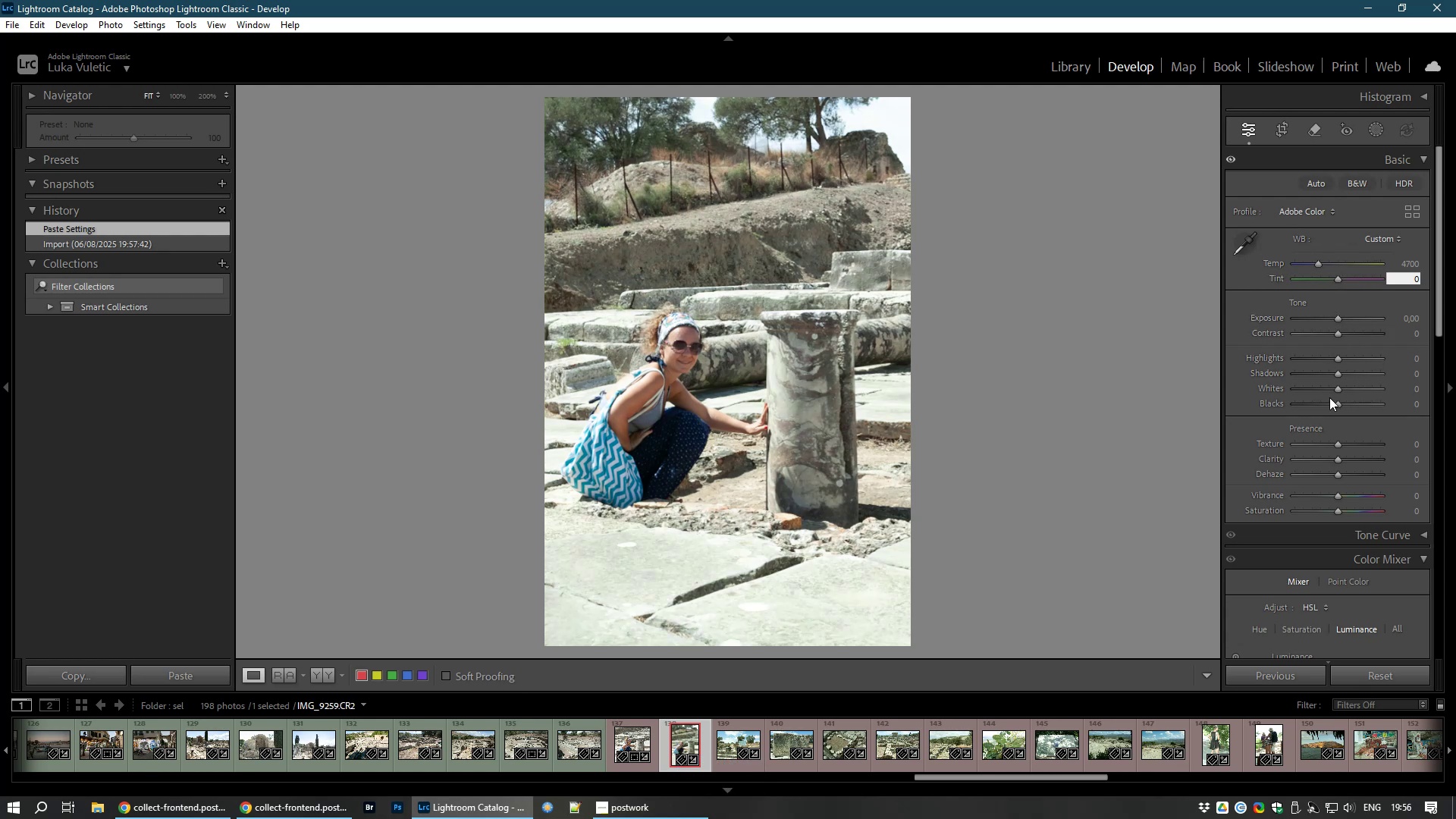 
key(NumpadEnter)
 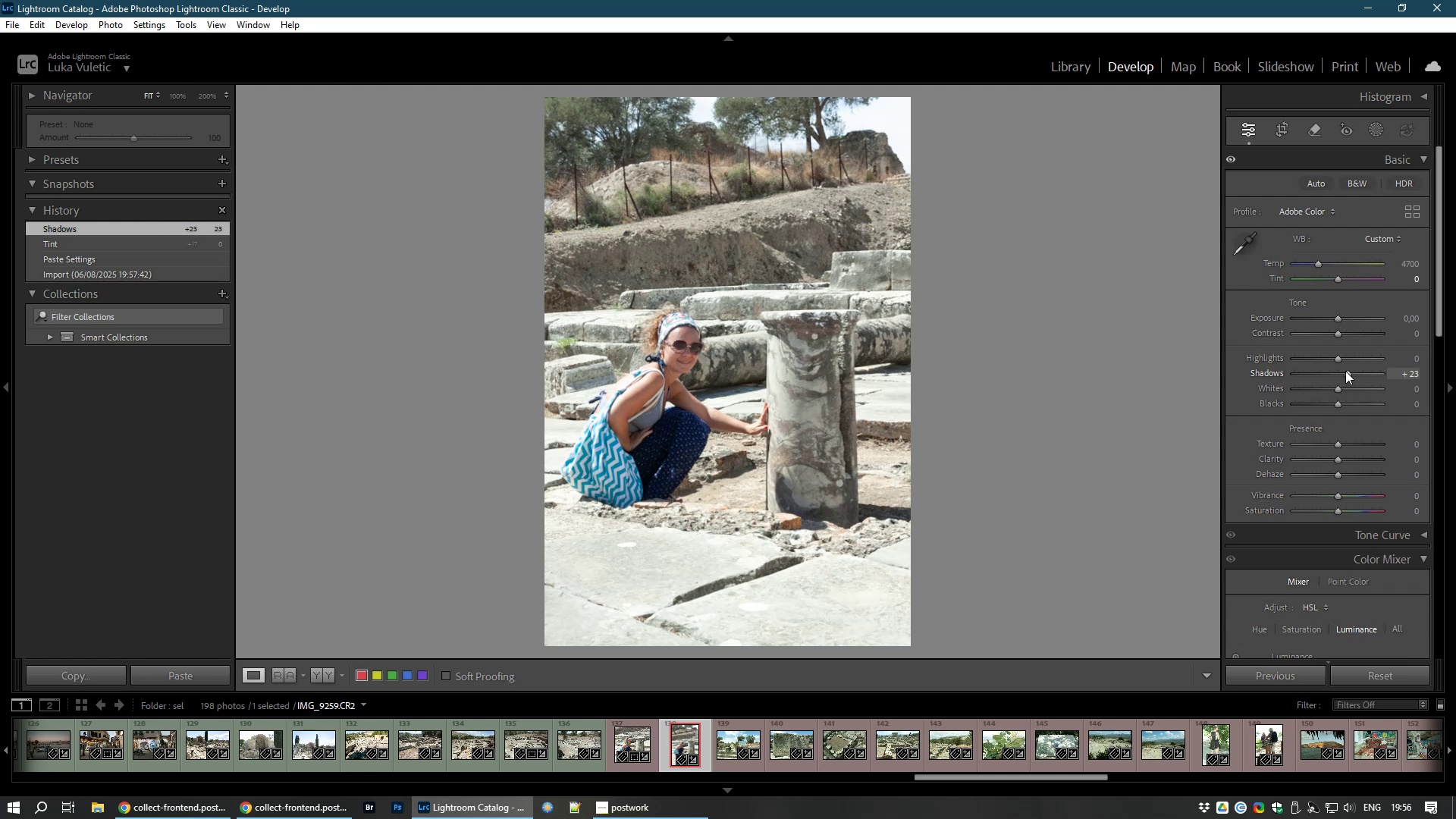 
wait(16.42)
 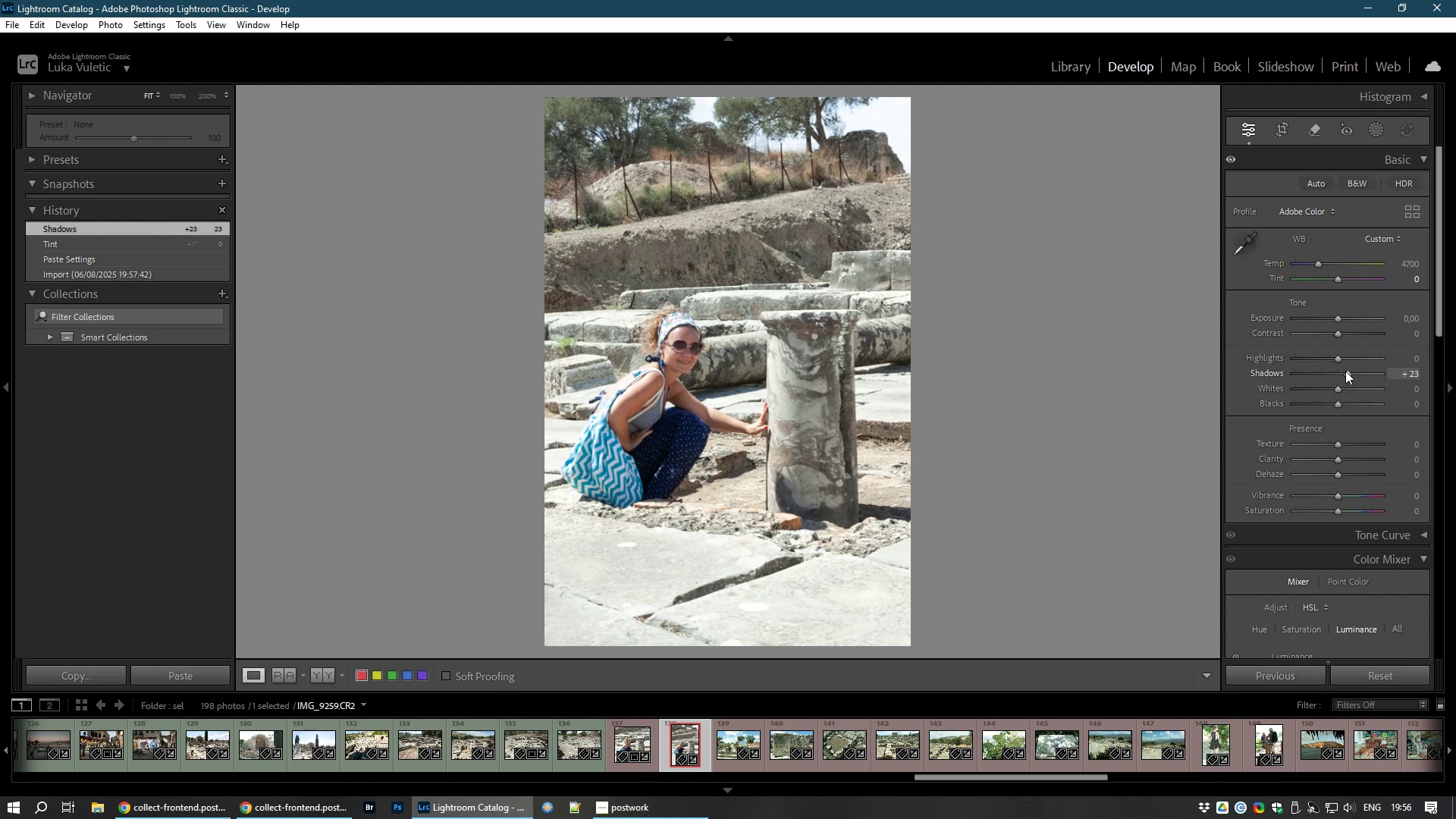 
key(8)
 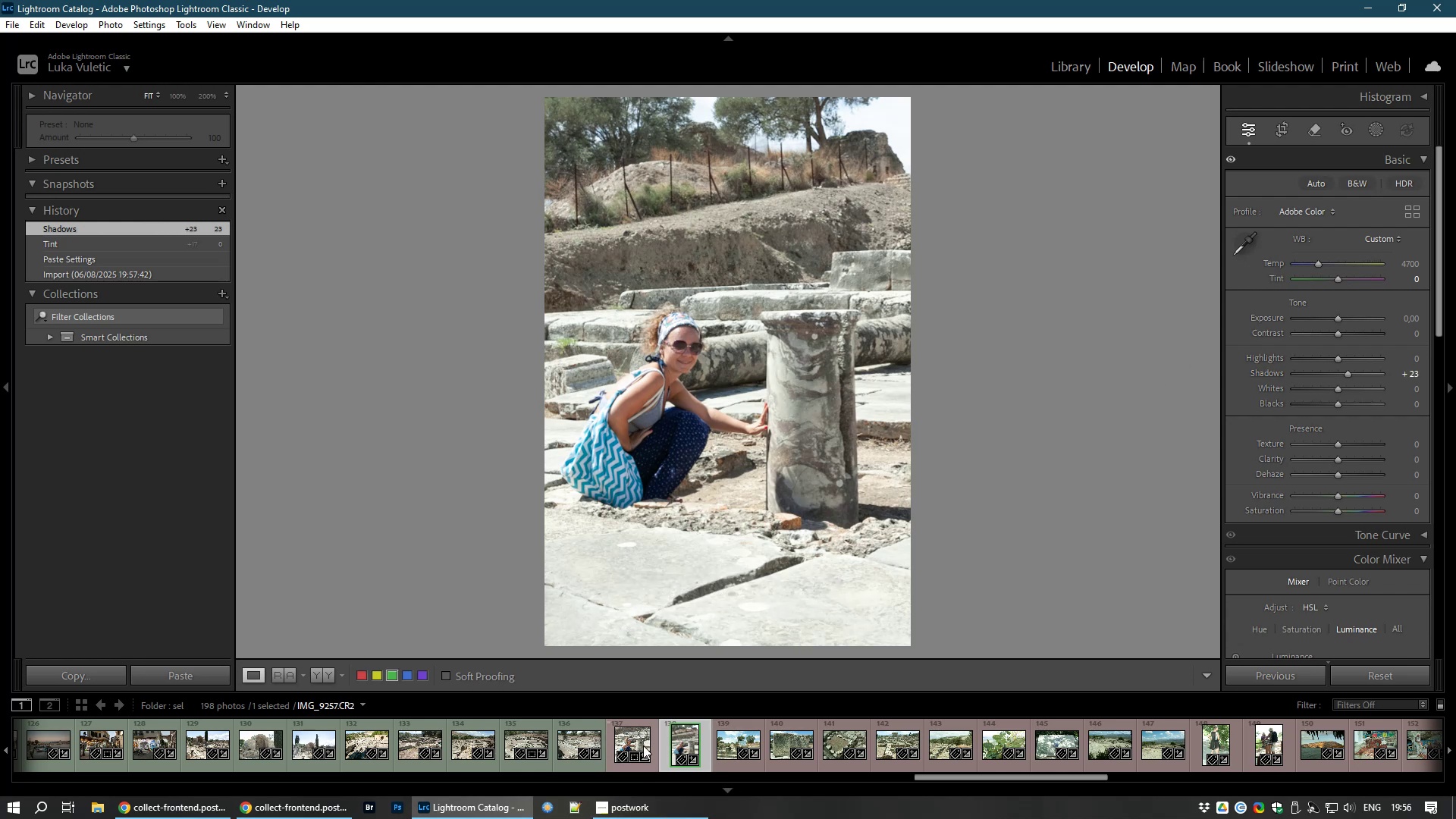 
left_click([635, 745])
 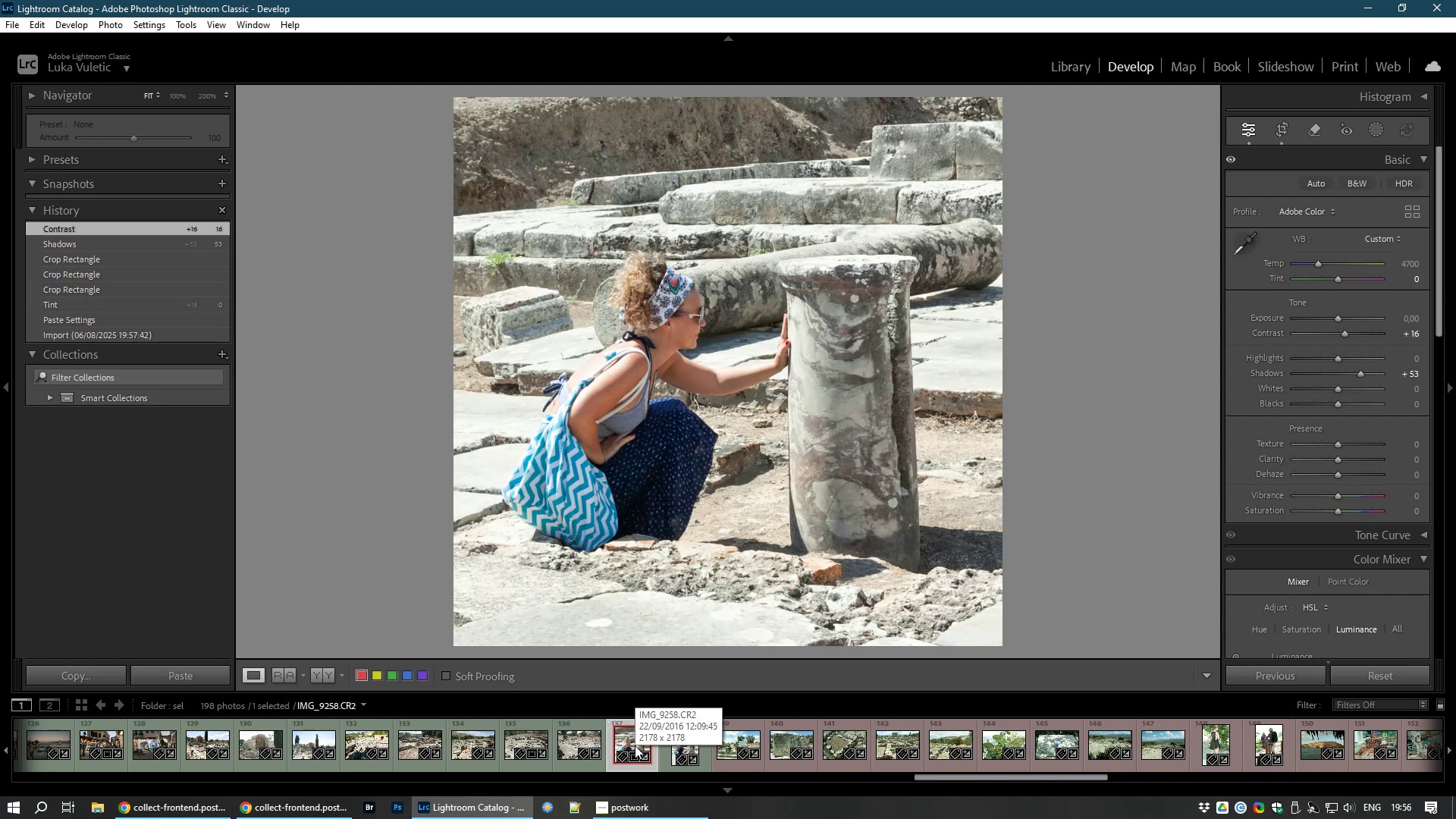 
left_click([725, 749])
 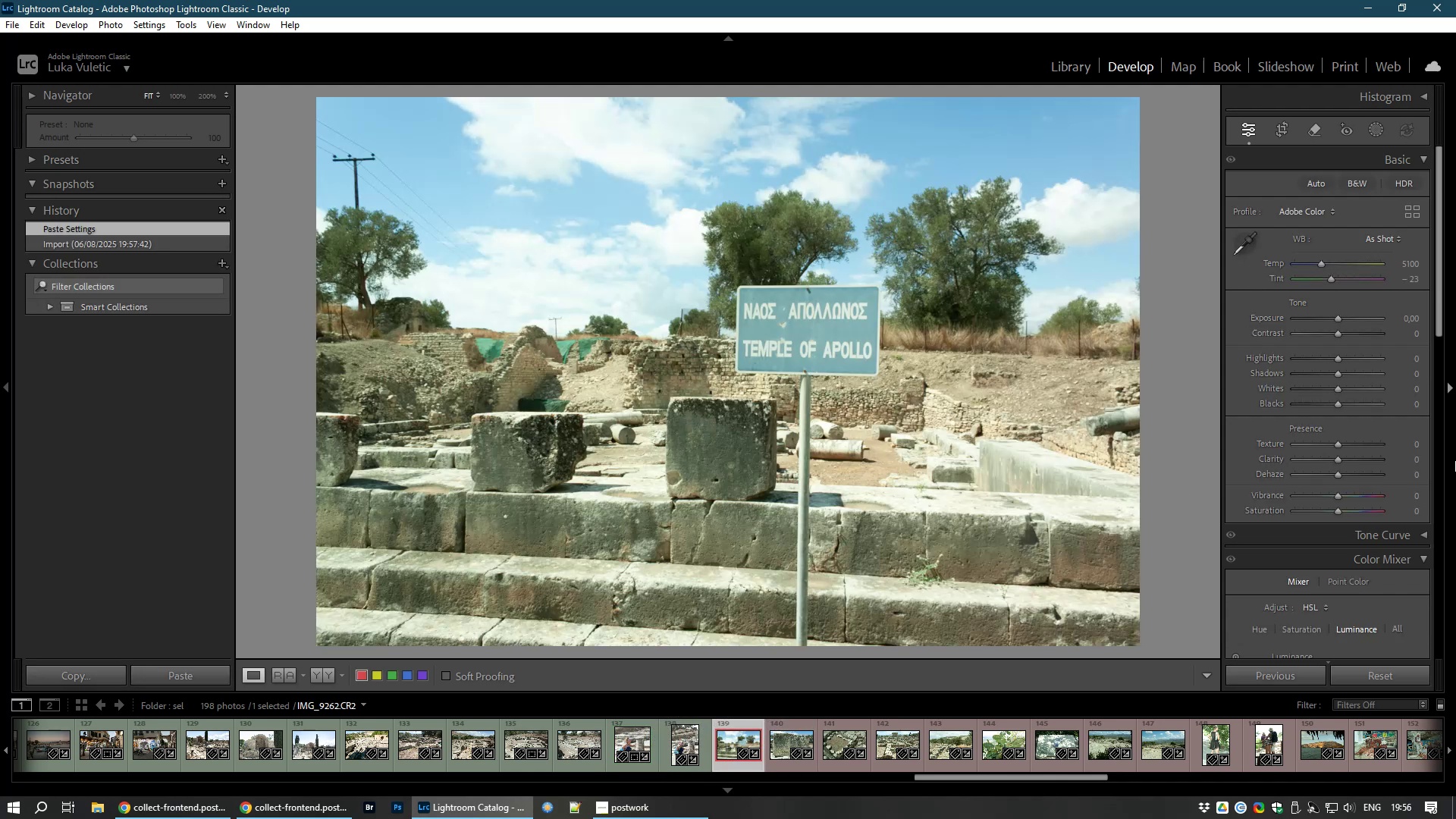 
wait(5.17)
 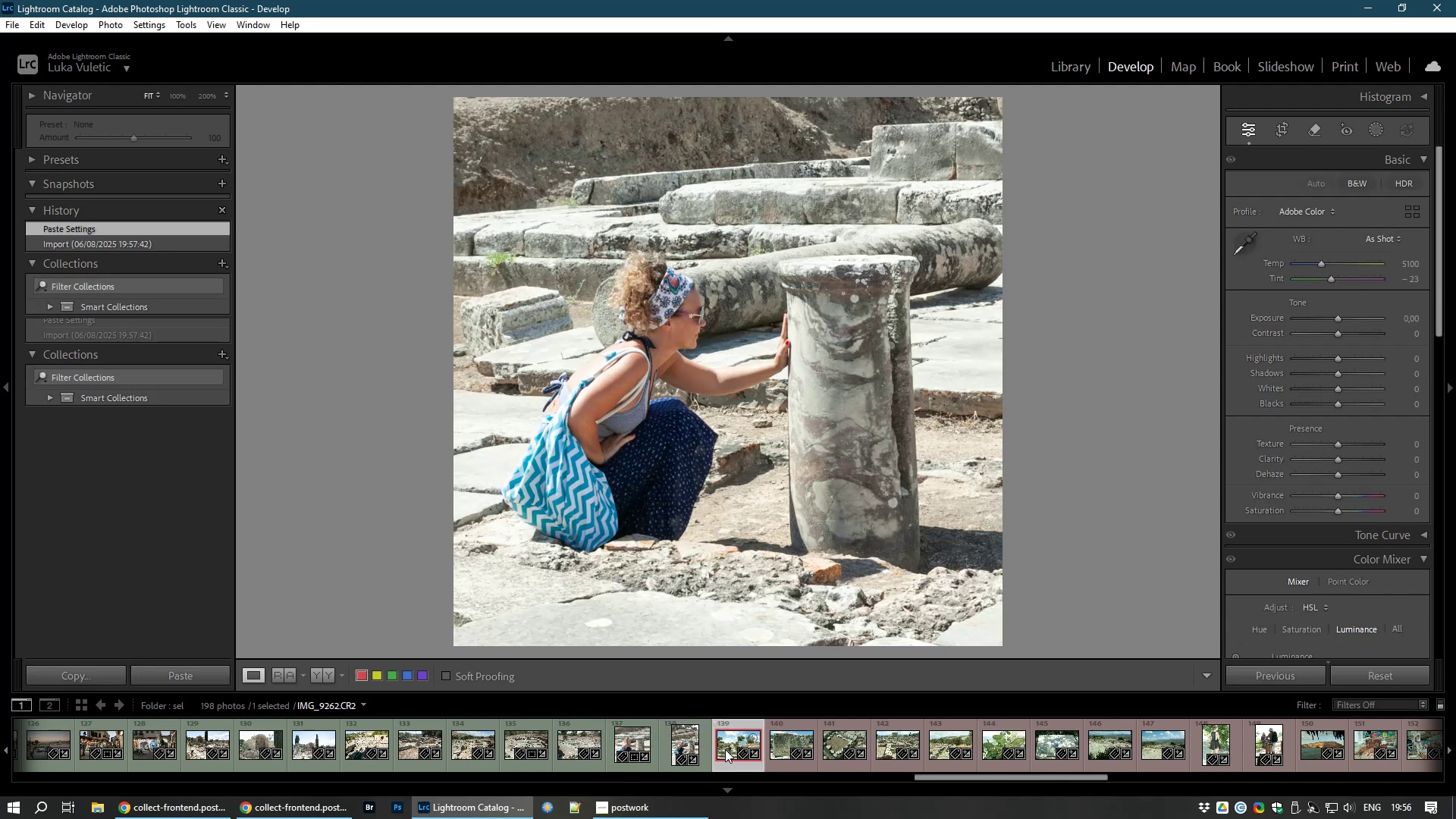 
left_click([1412, 278])
 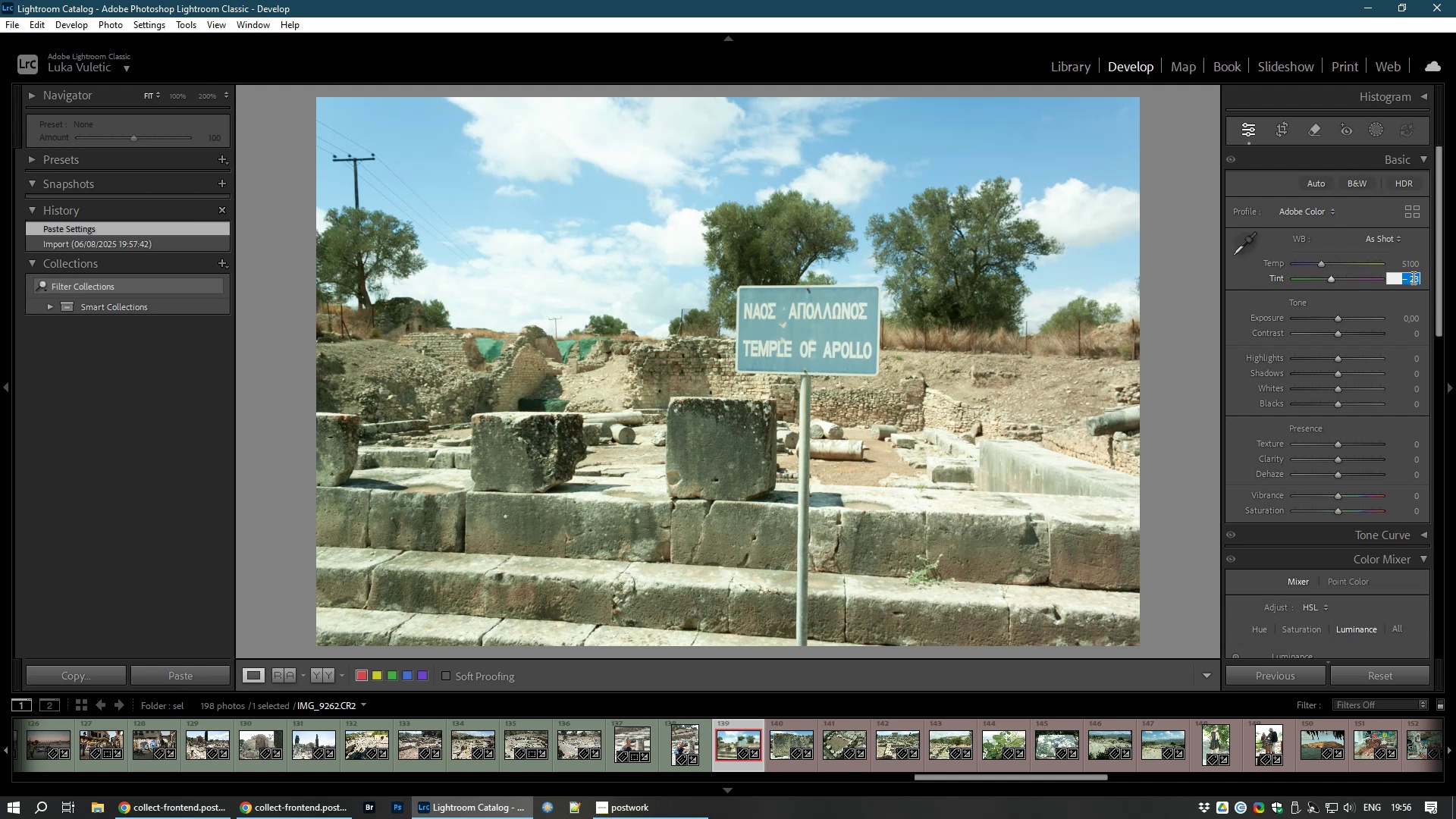 
key(Numpad0)
 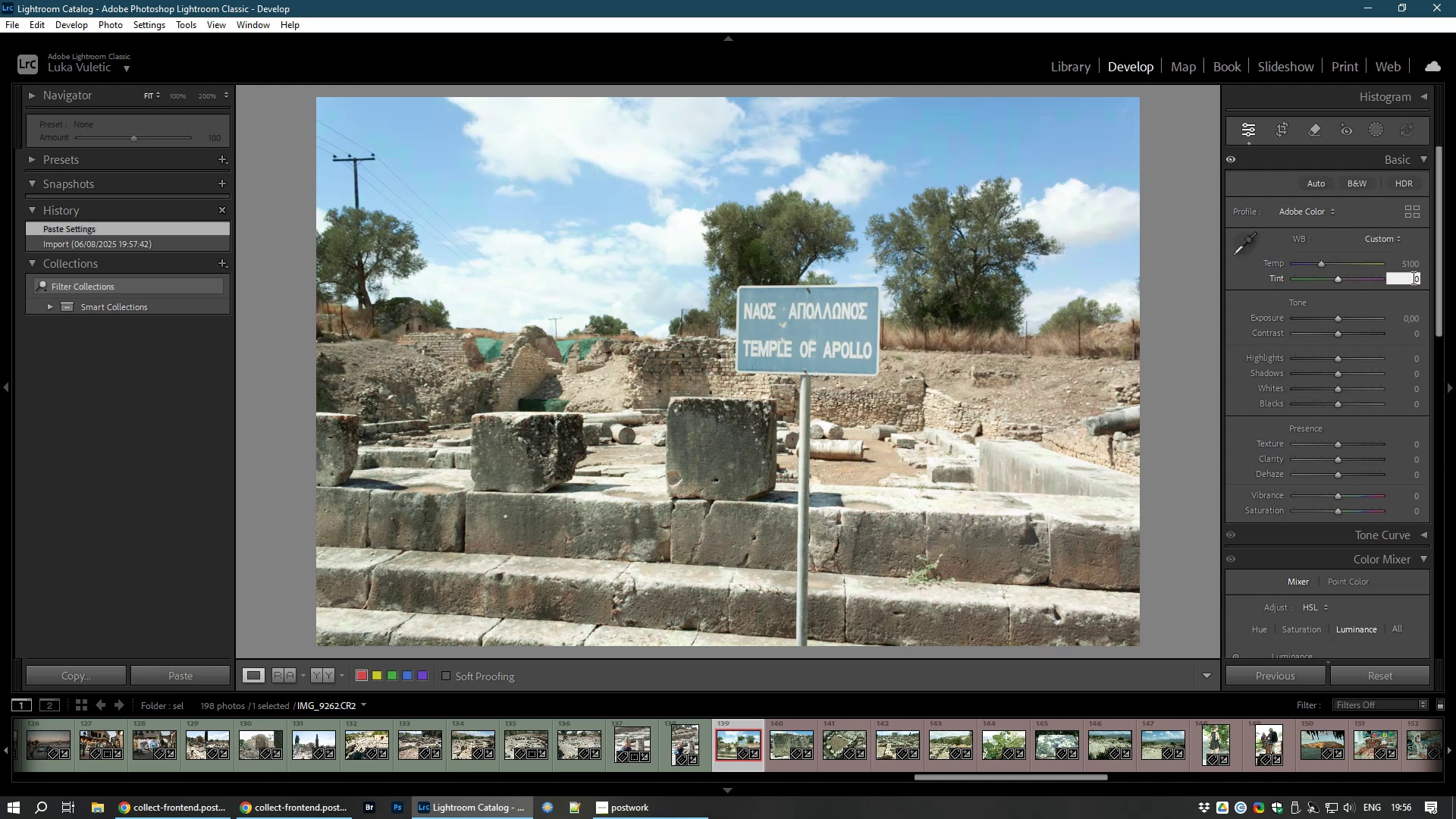 
key(NumpadEnter)
 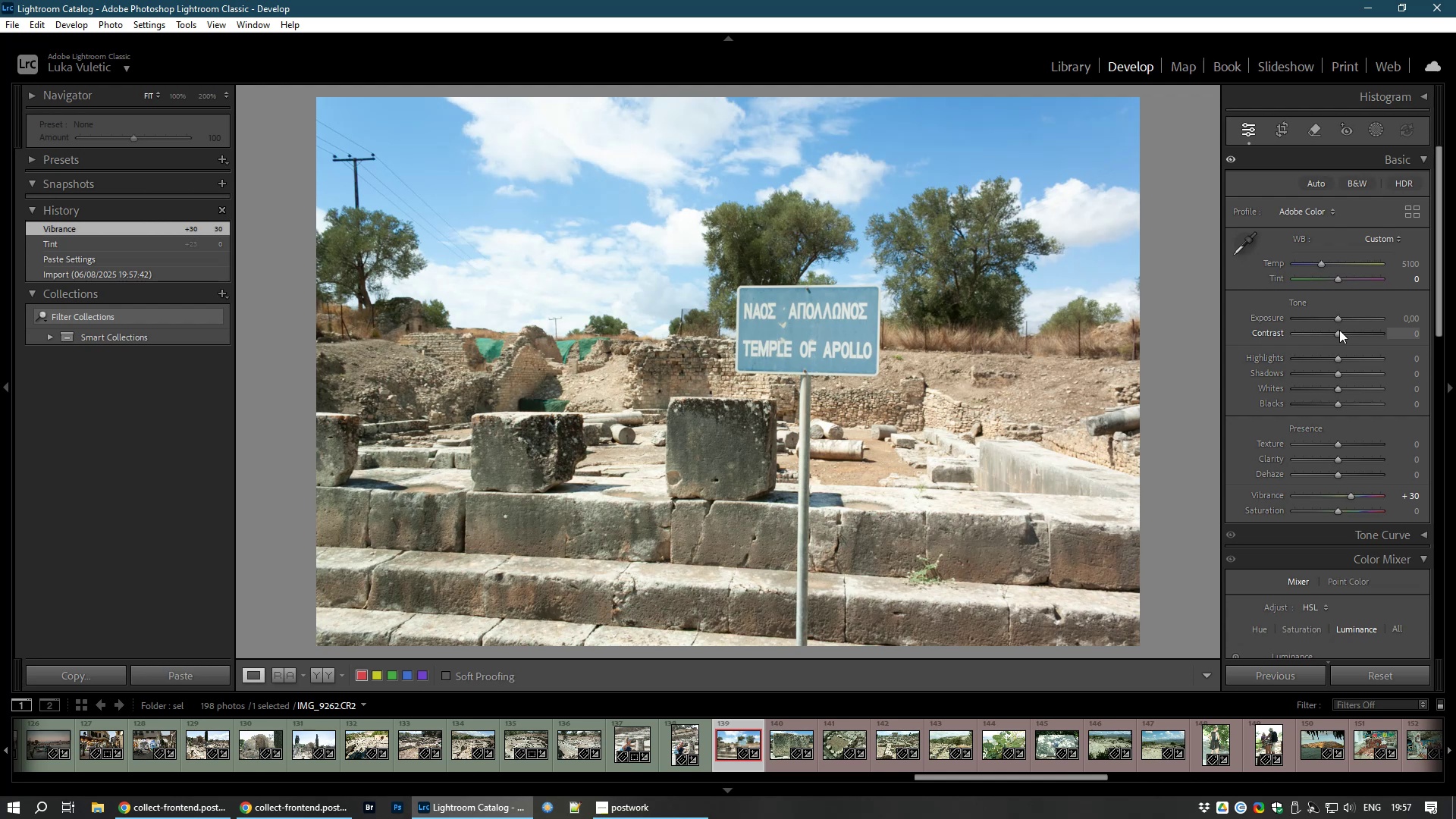 
wait(33.11)
 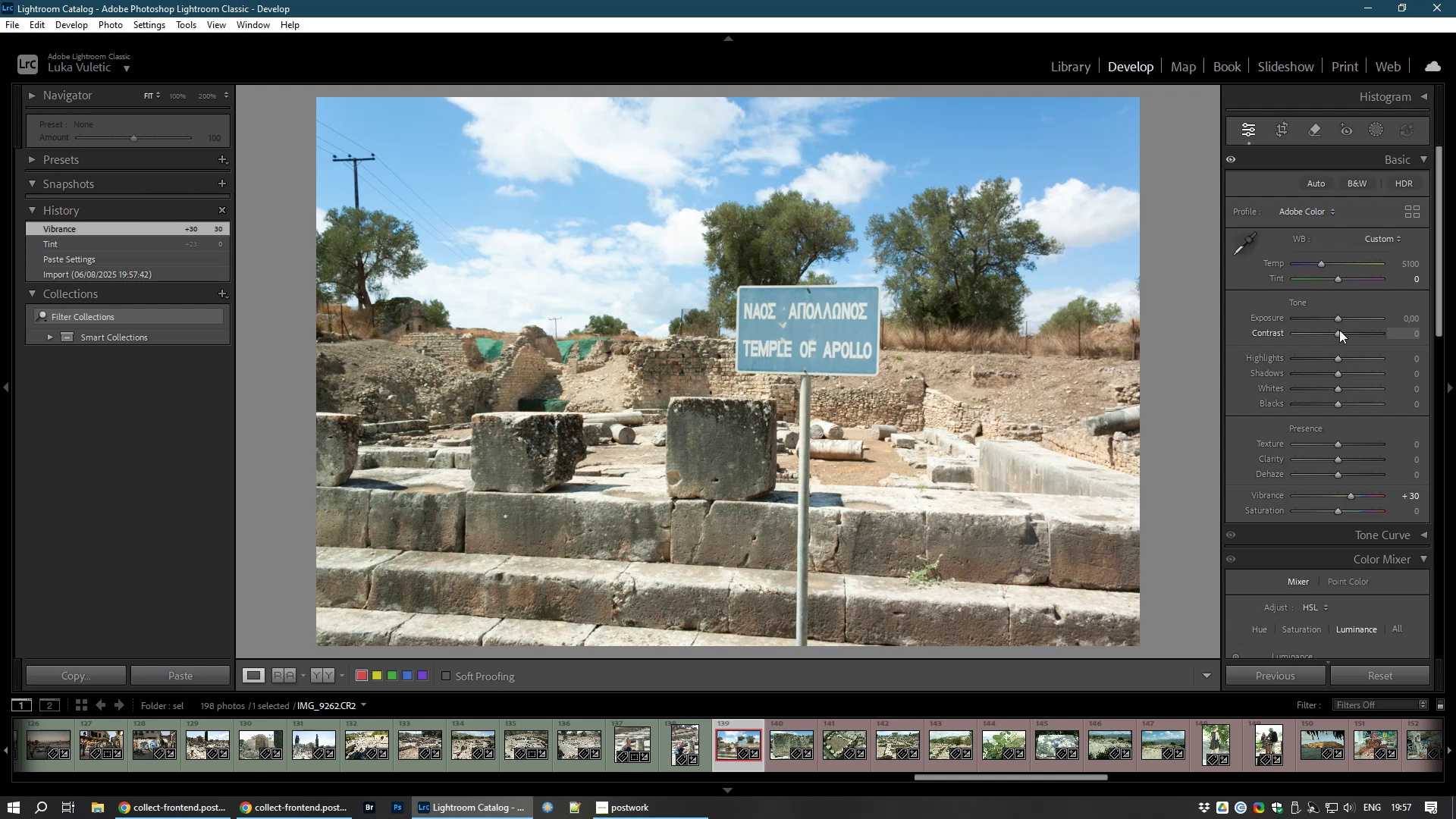 
key(8)
 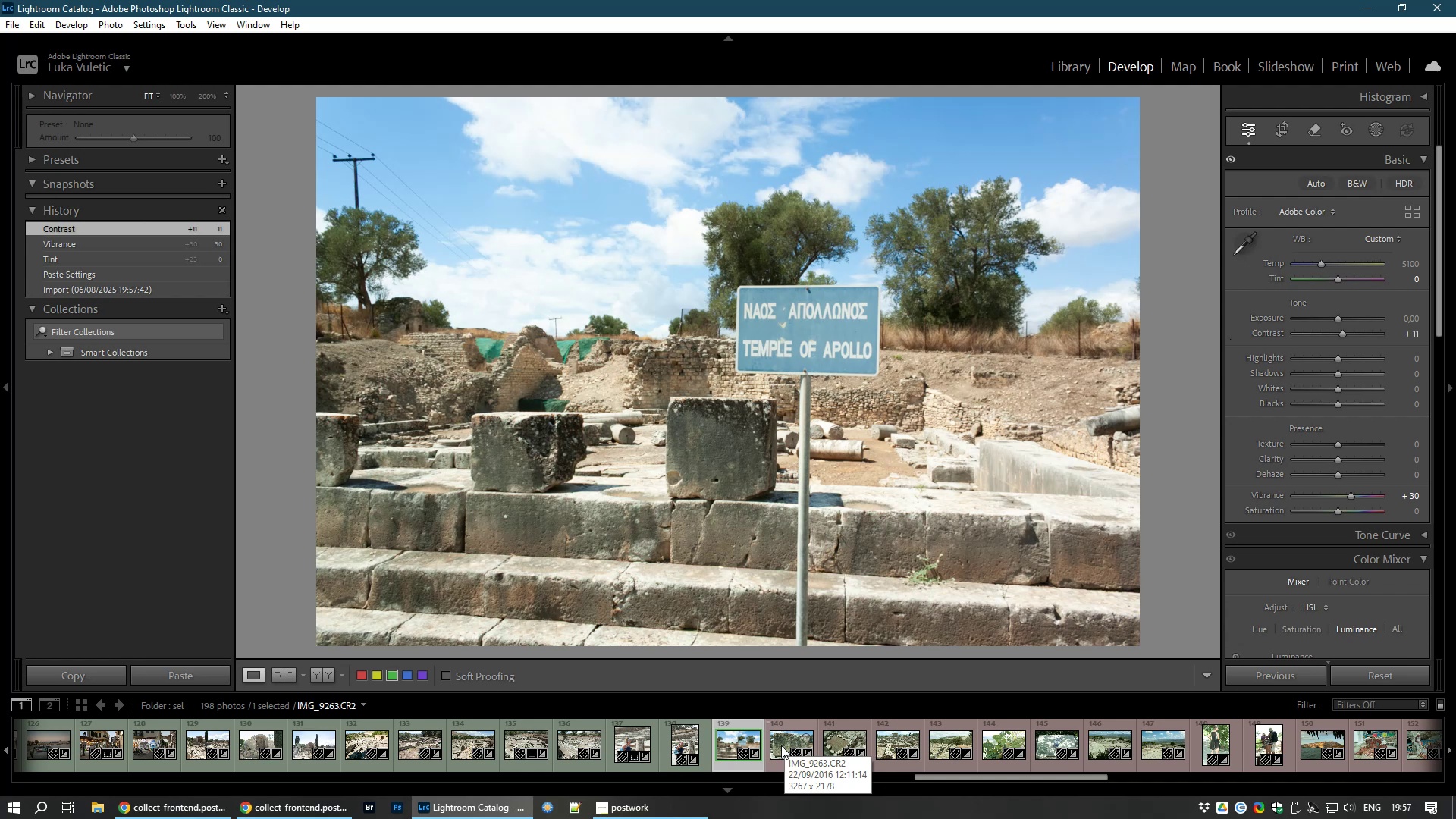 
wait(7.55)
 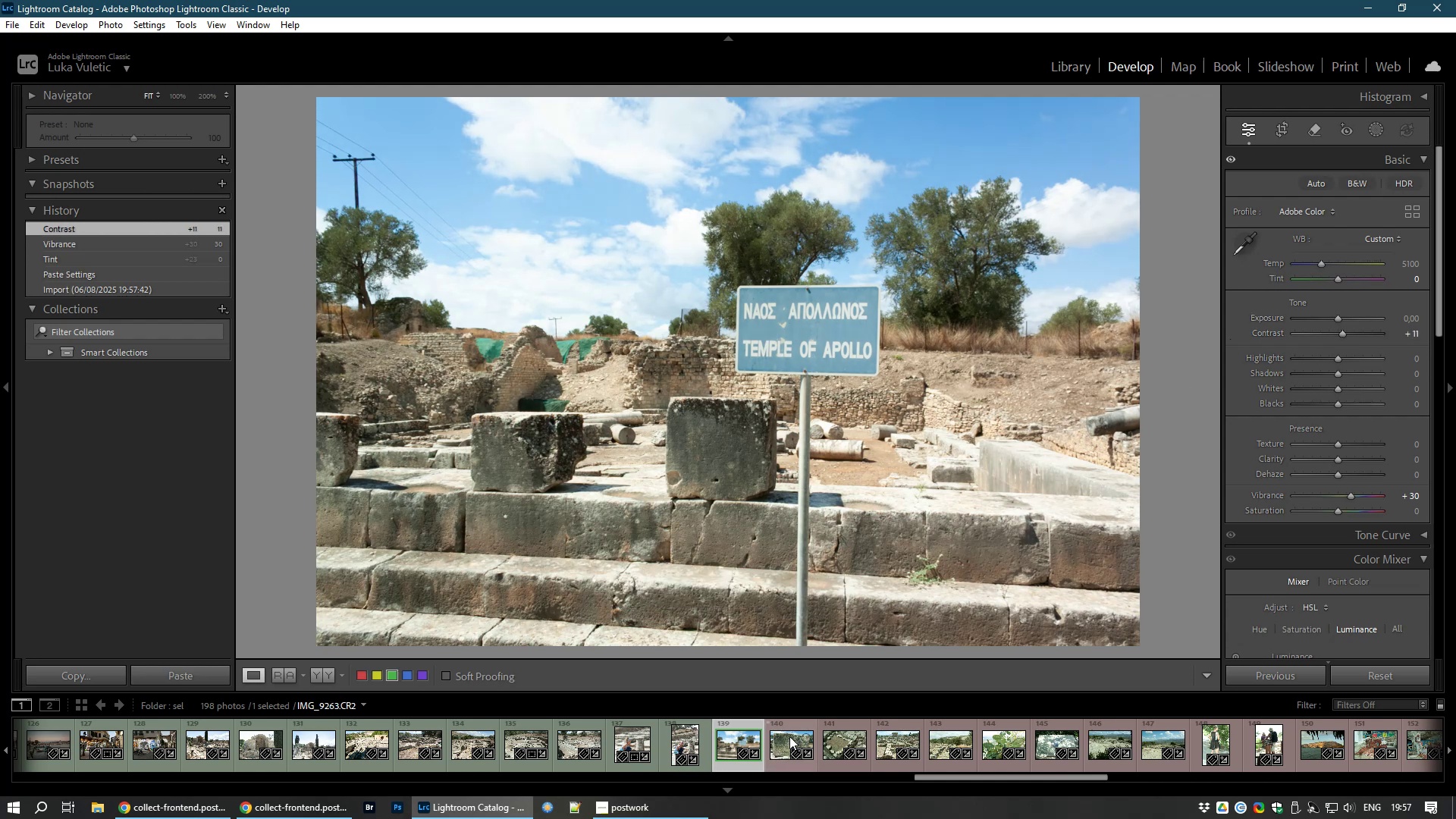 
left_click([781, 745])
 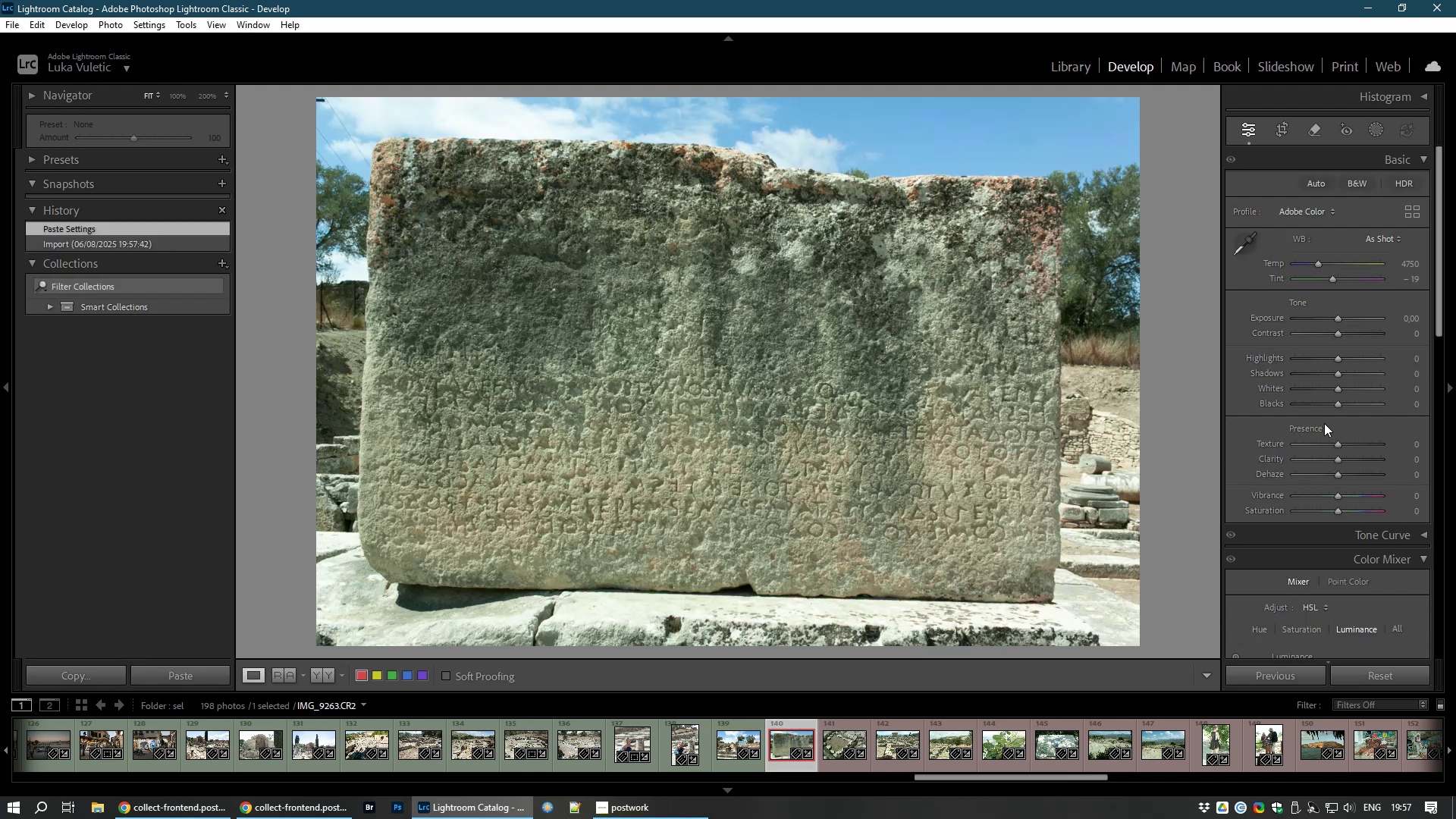 
wait(5.03)
 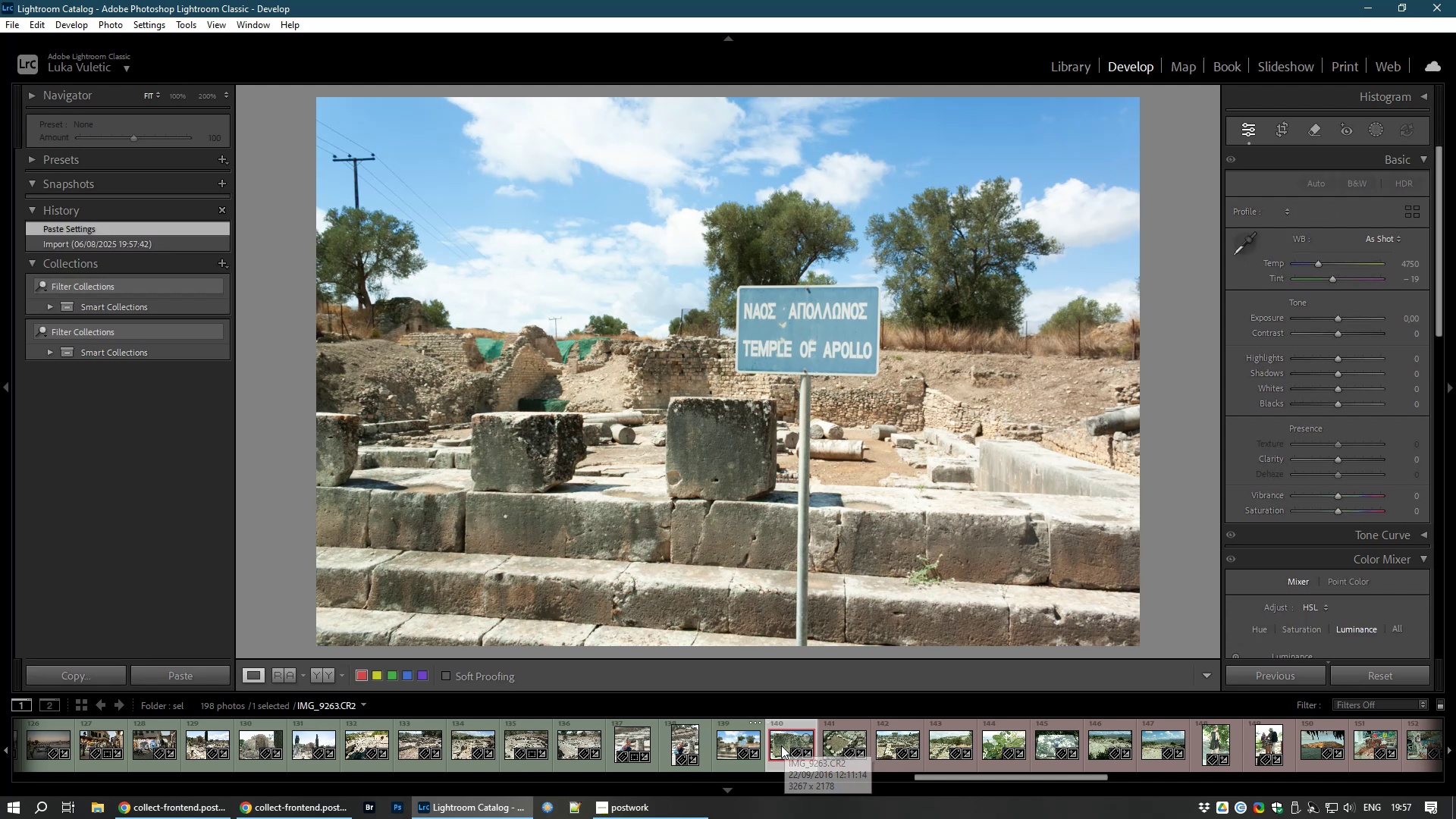 
left_click([1414, 278])
 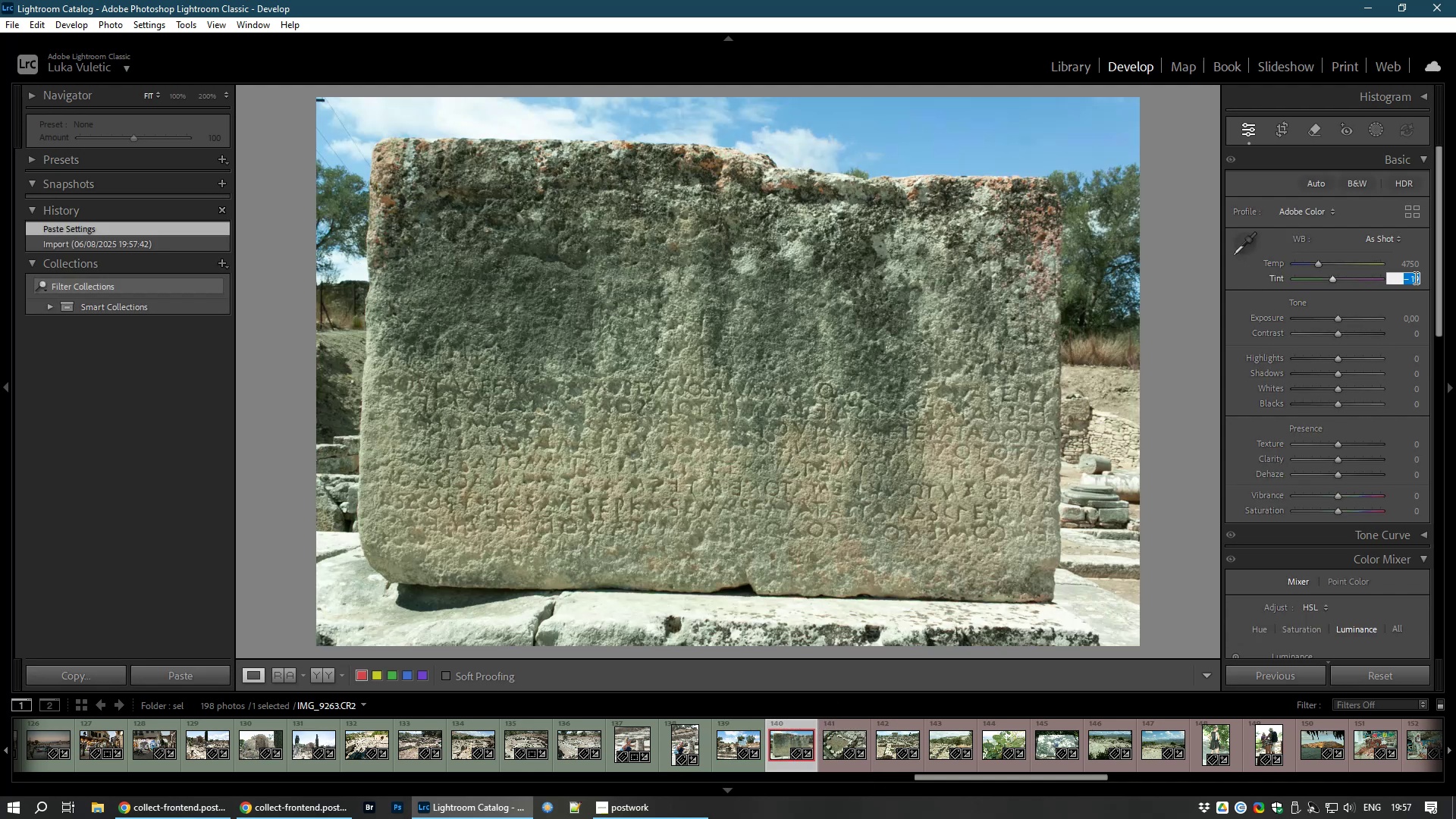 
key(Numpad0)
 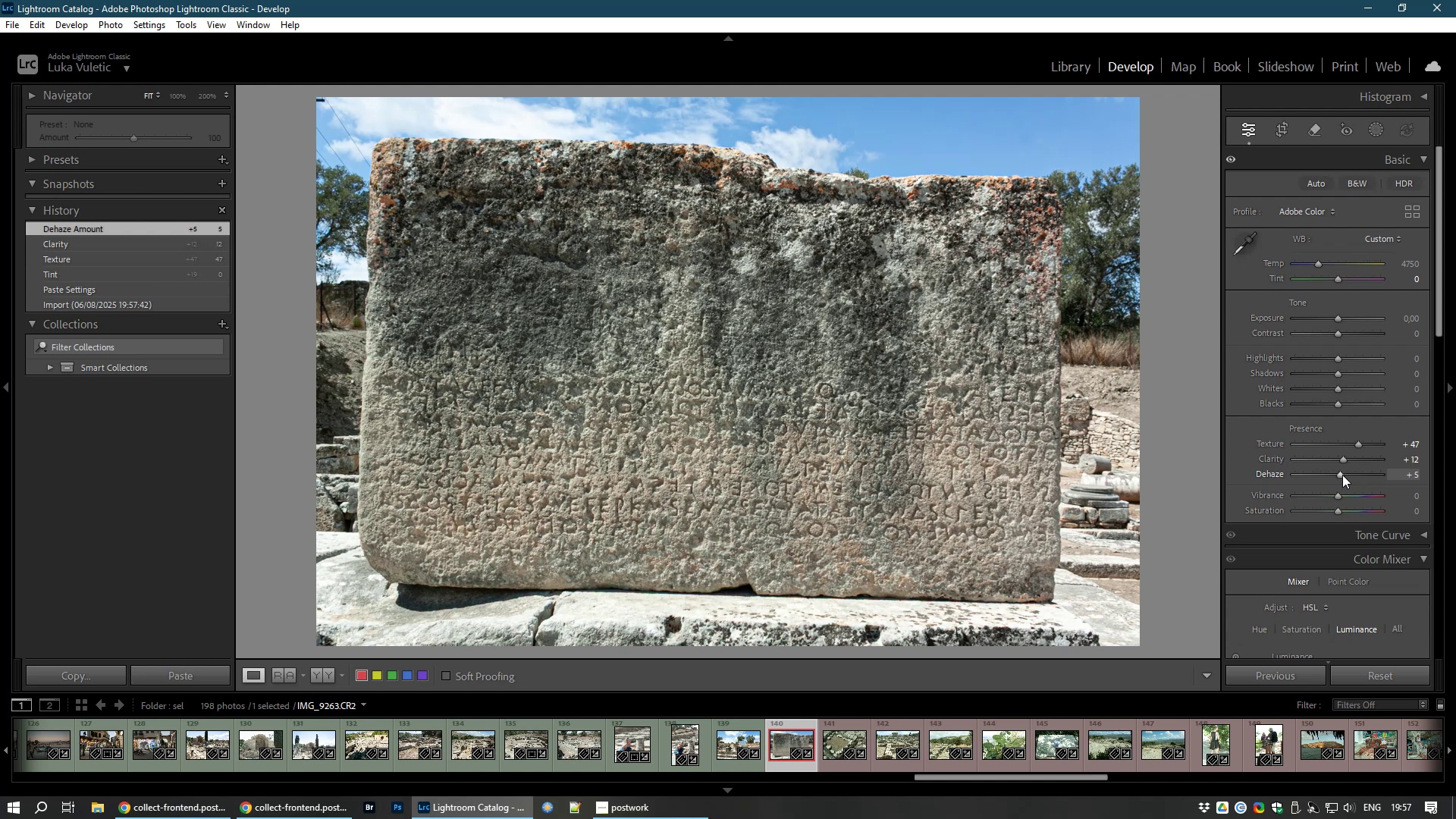 
wait(28.97)
 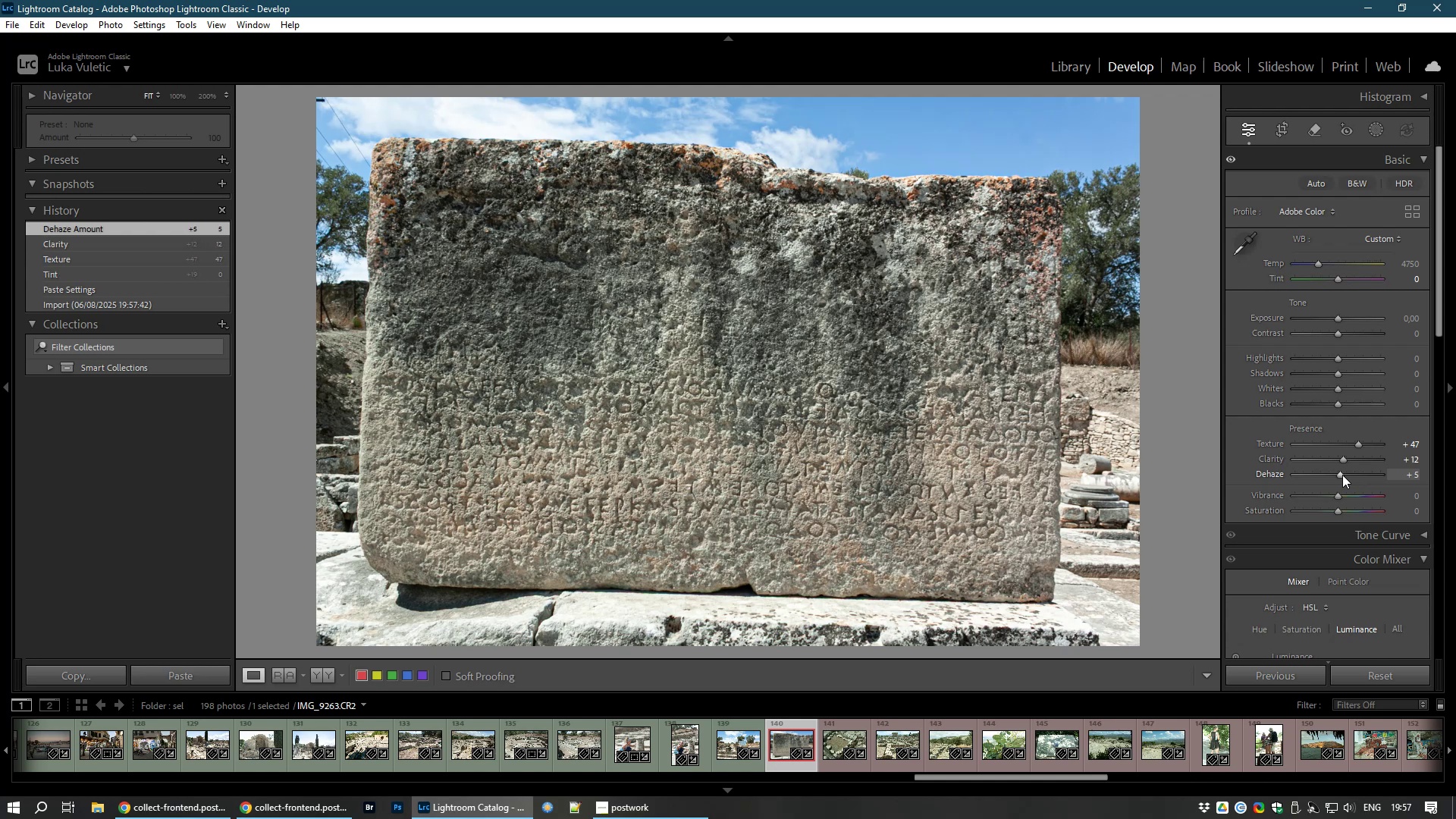 
key(8)
 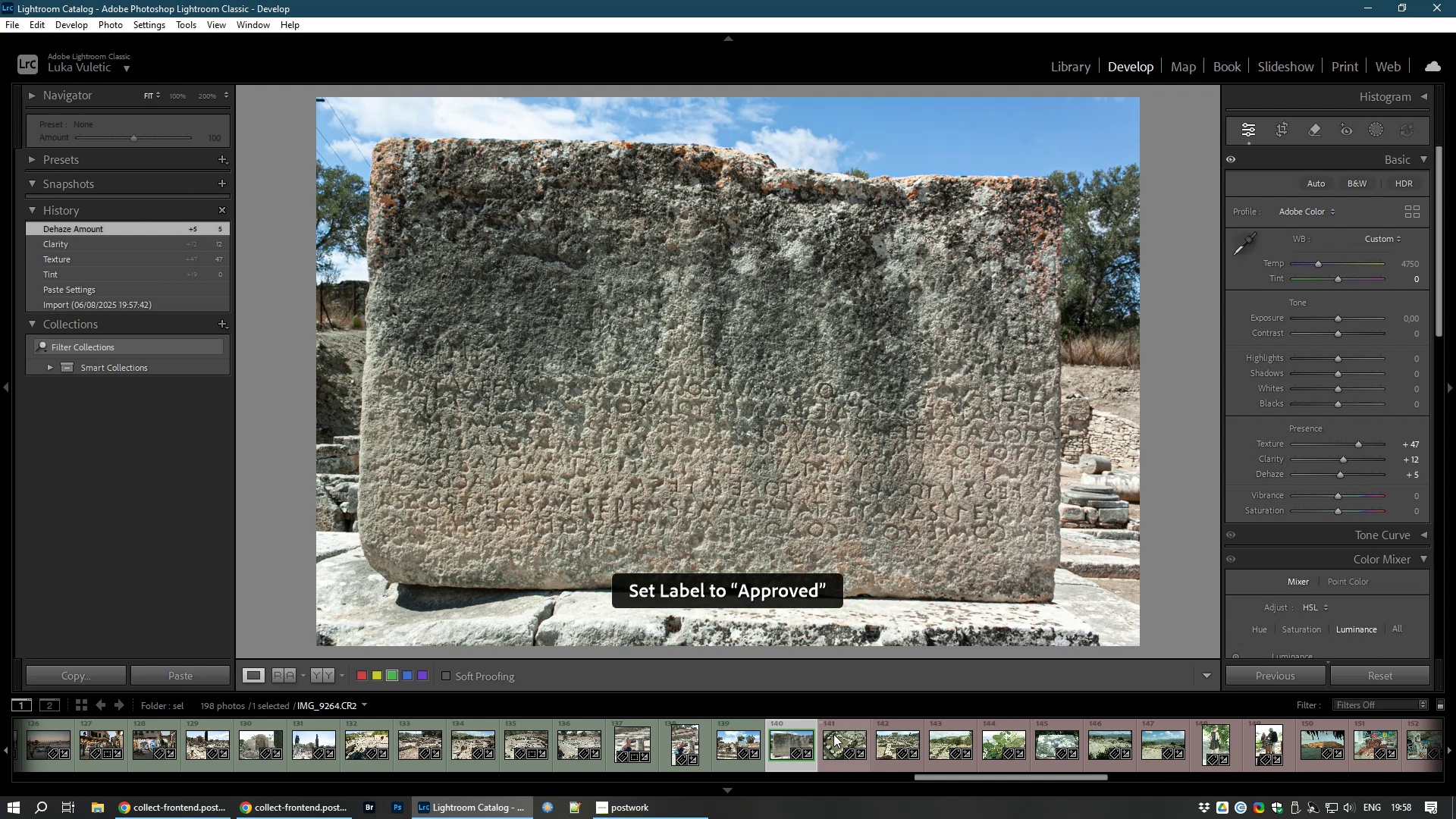 
left_click([833, 734])
 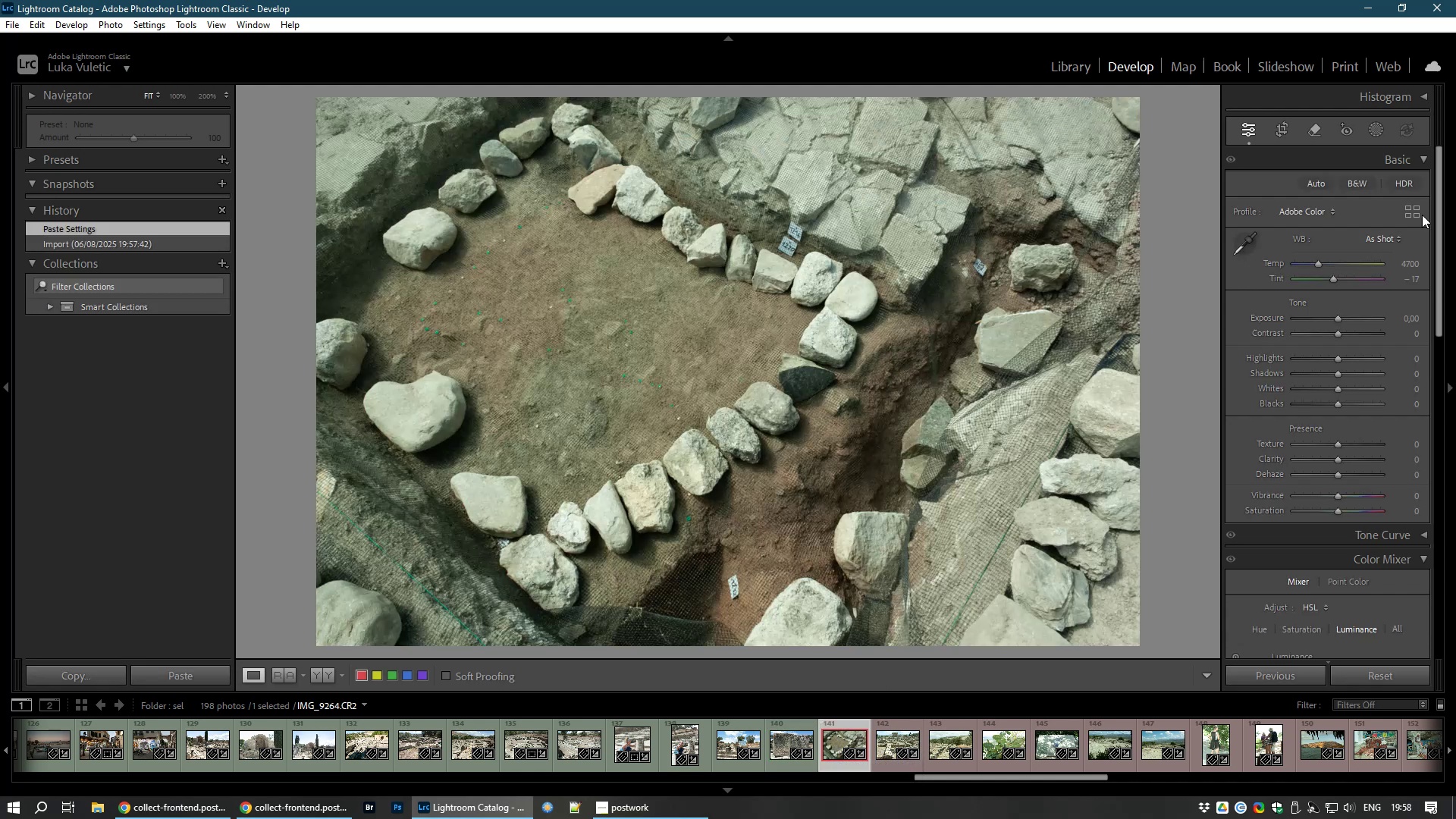 
wait(6.1)
 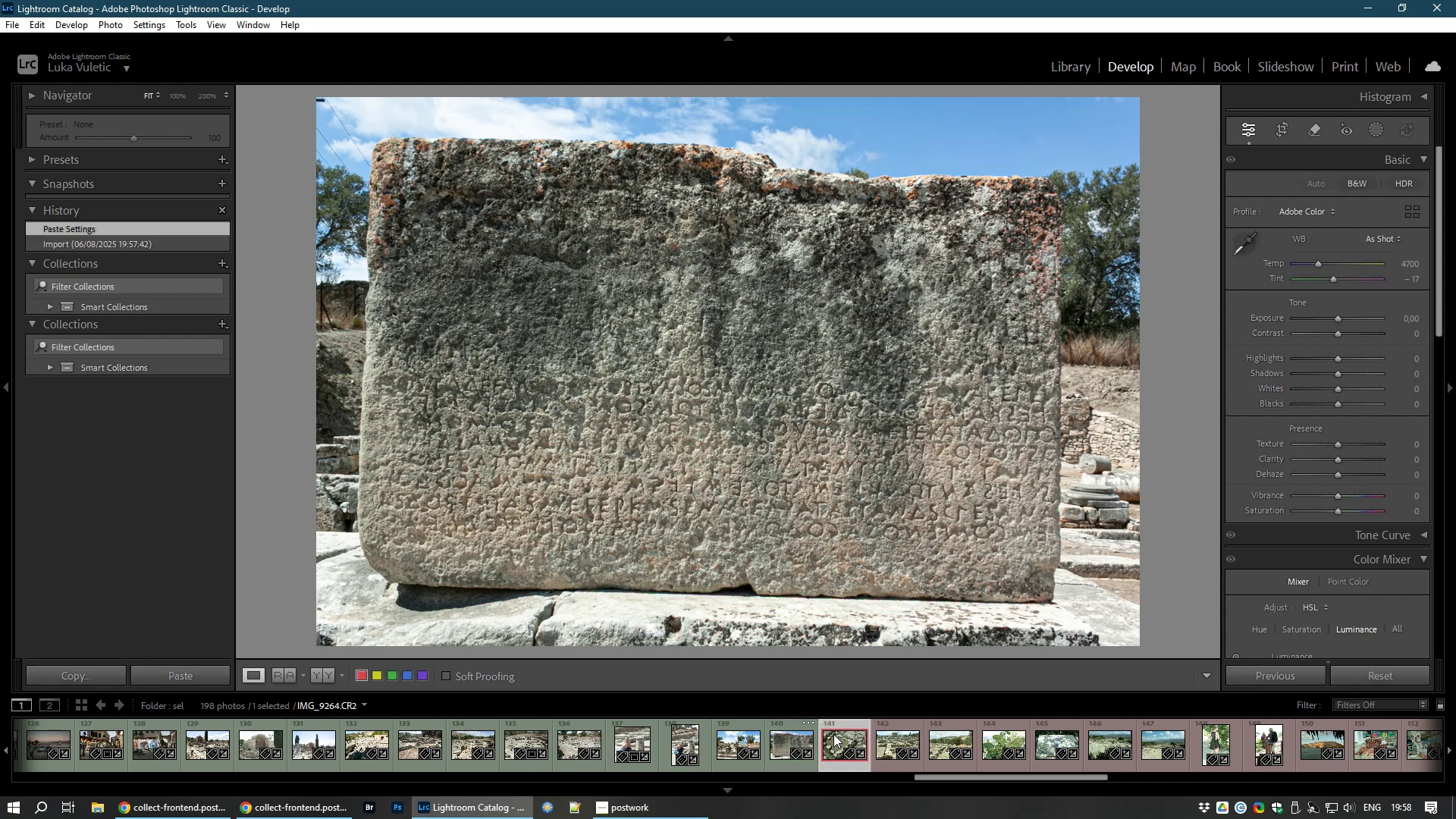 
left_click([1417, 280])
 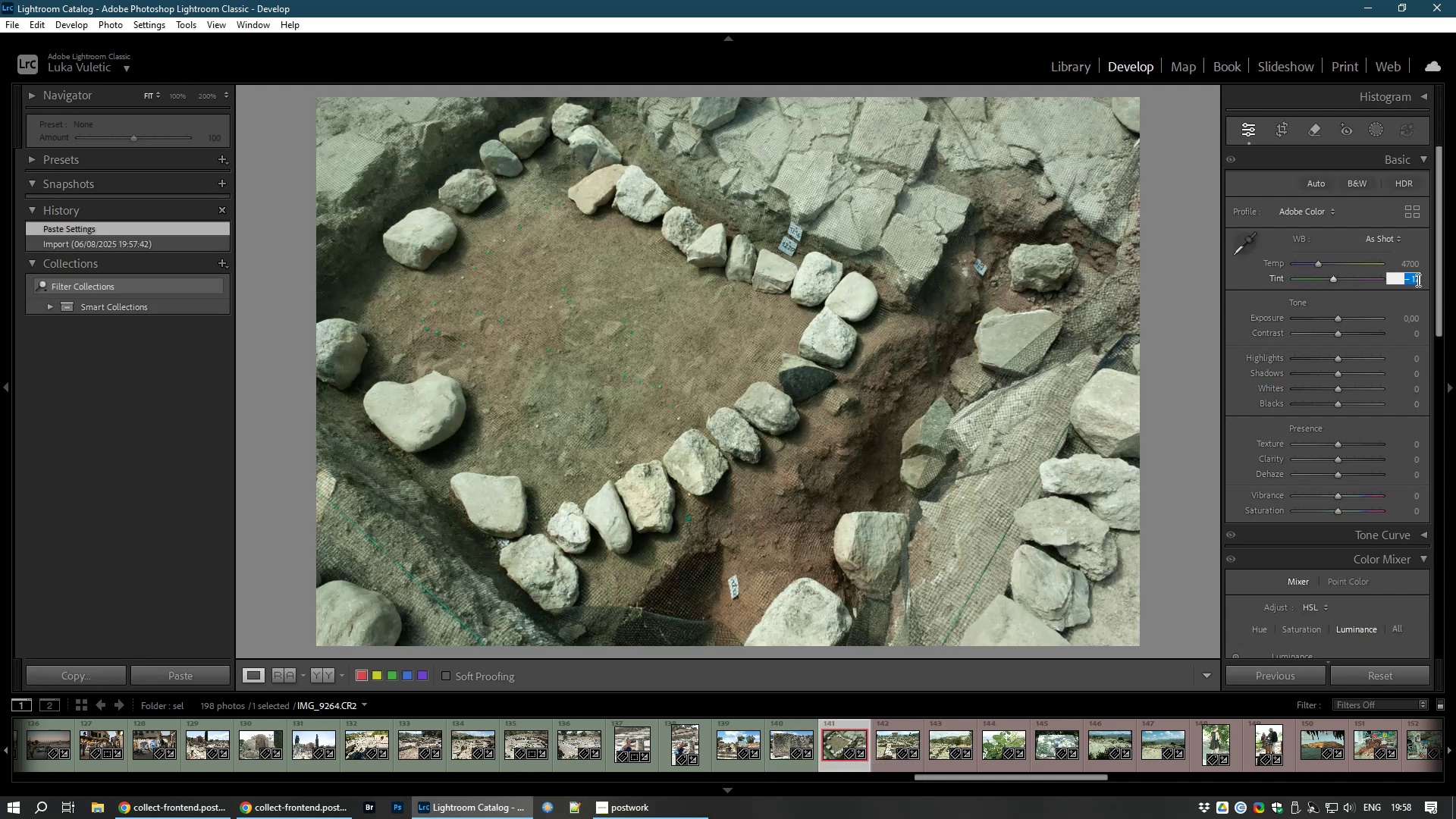 
key(Numpad0)
 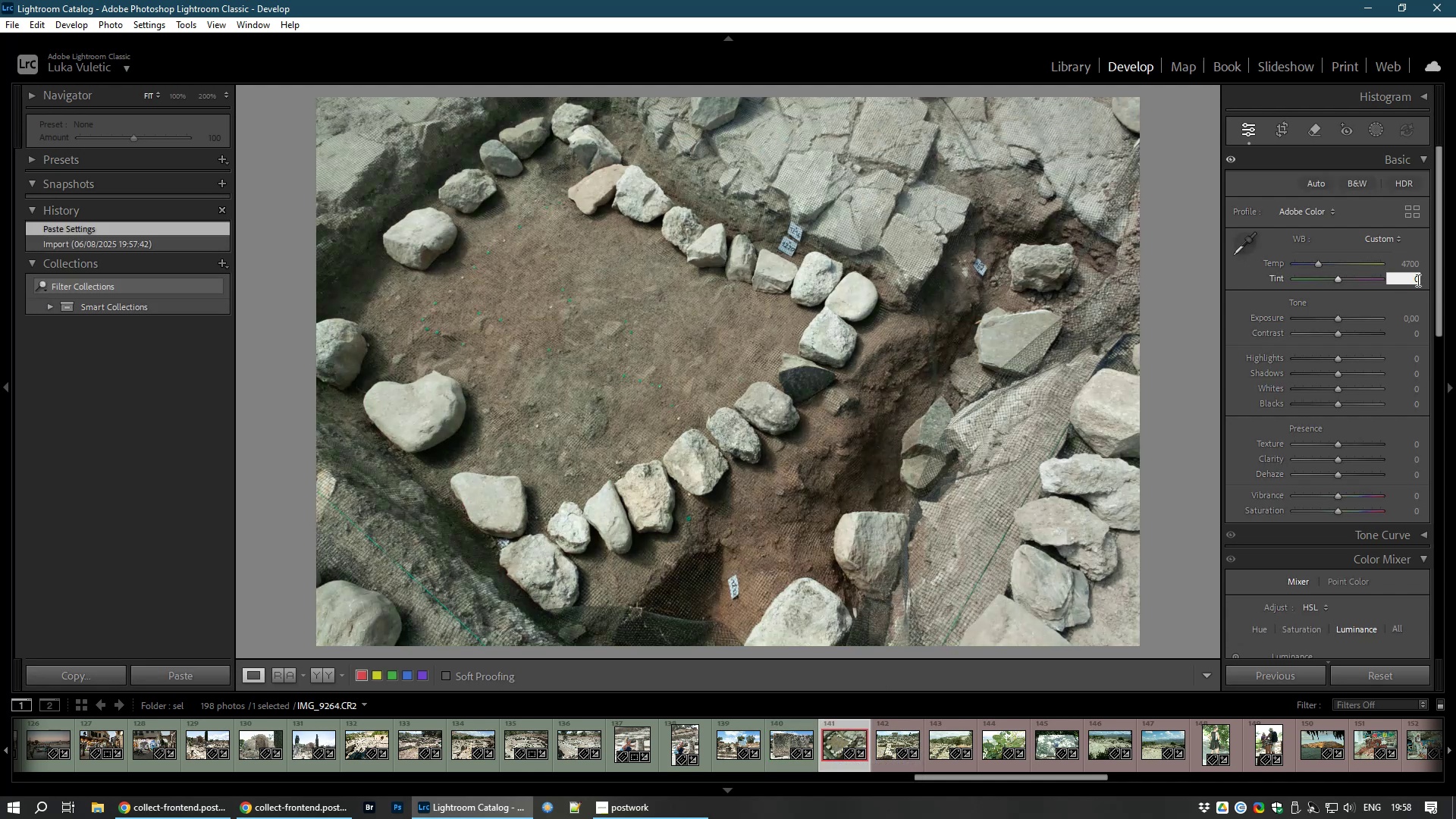 
key(NumpadEnter)
 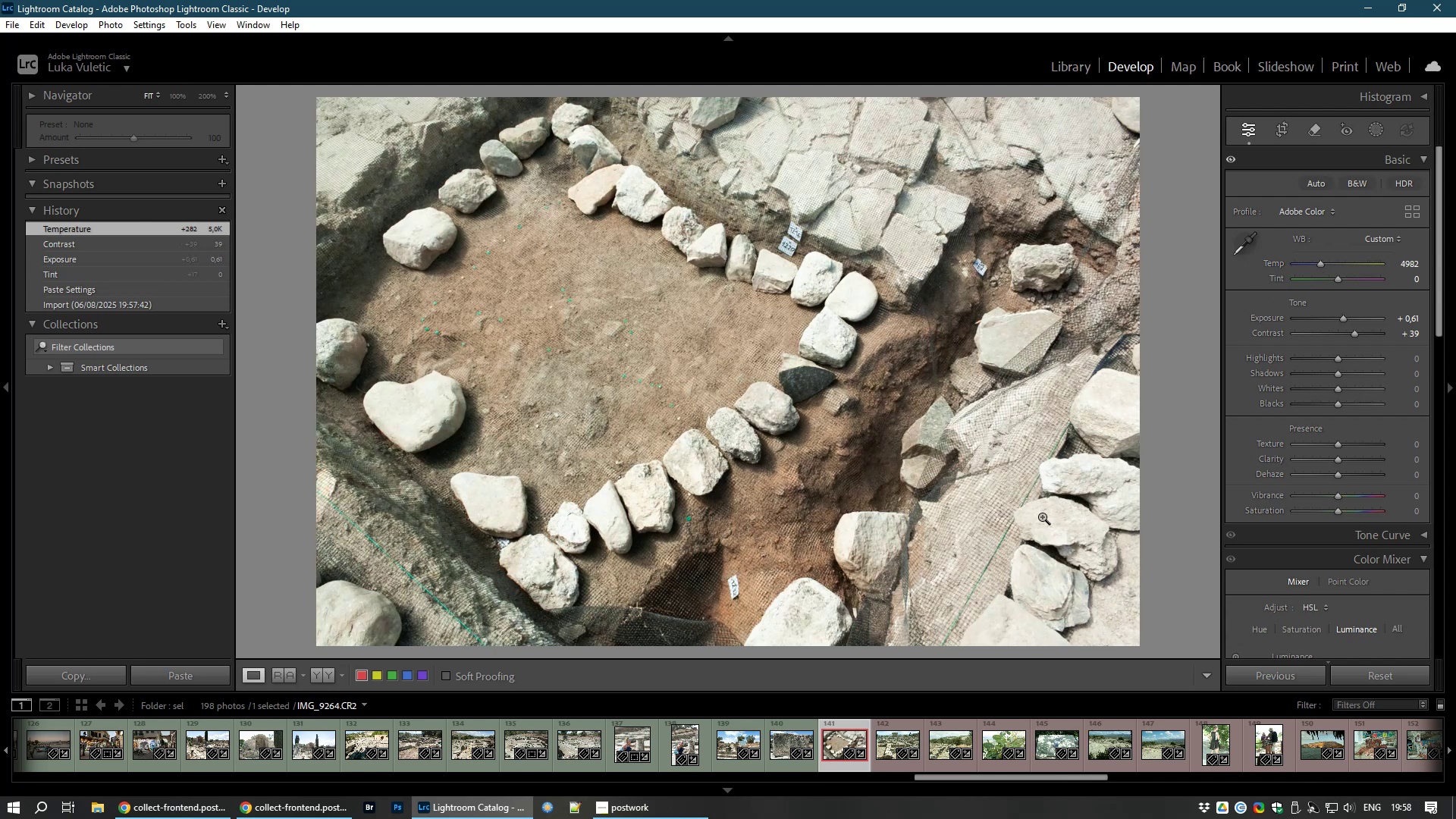 
wait(18.45)
 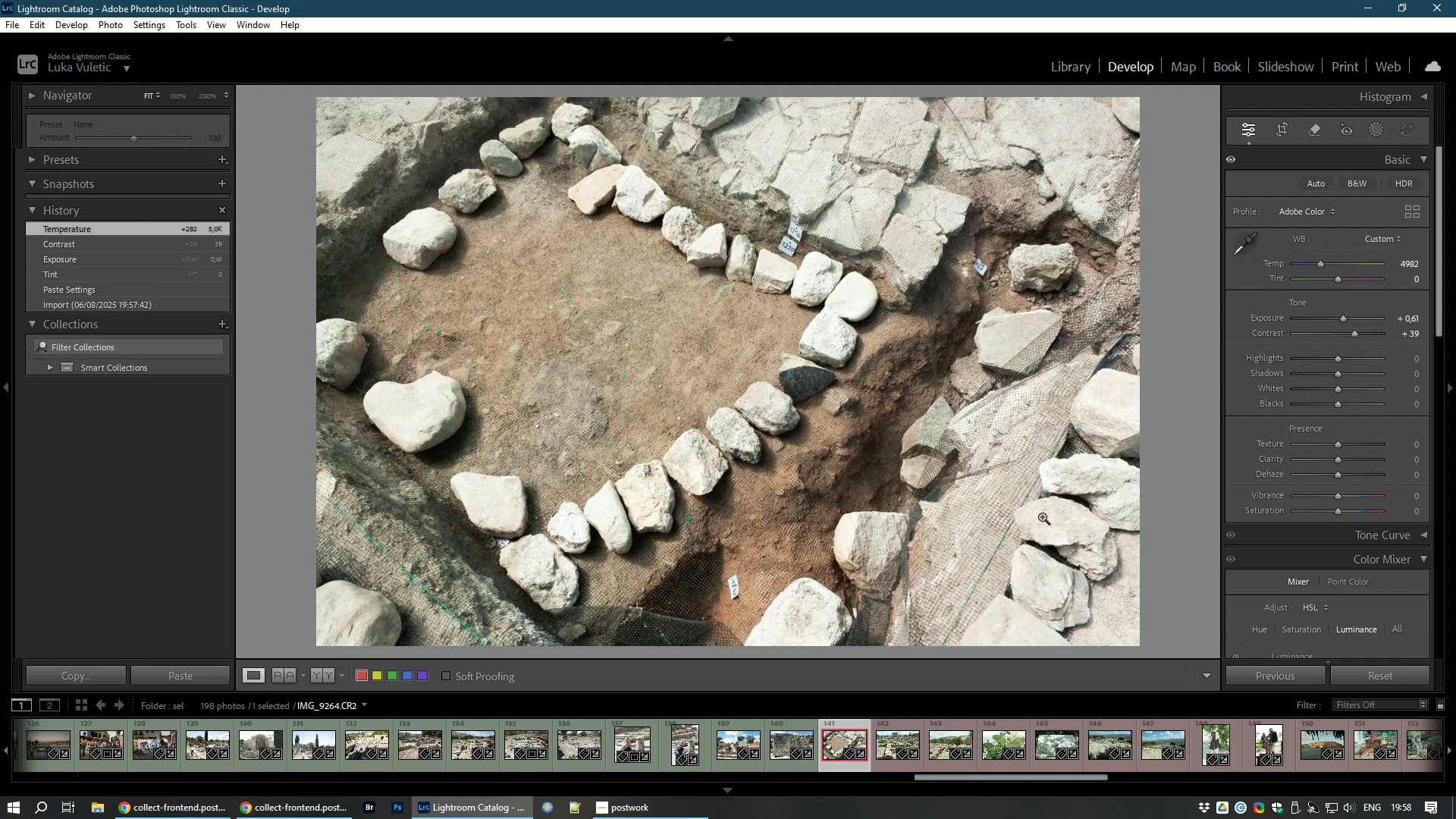 
key(8)
 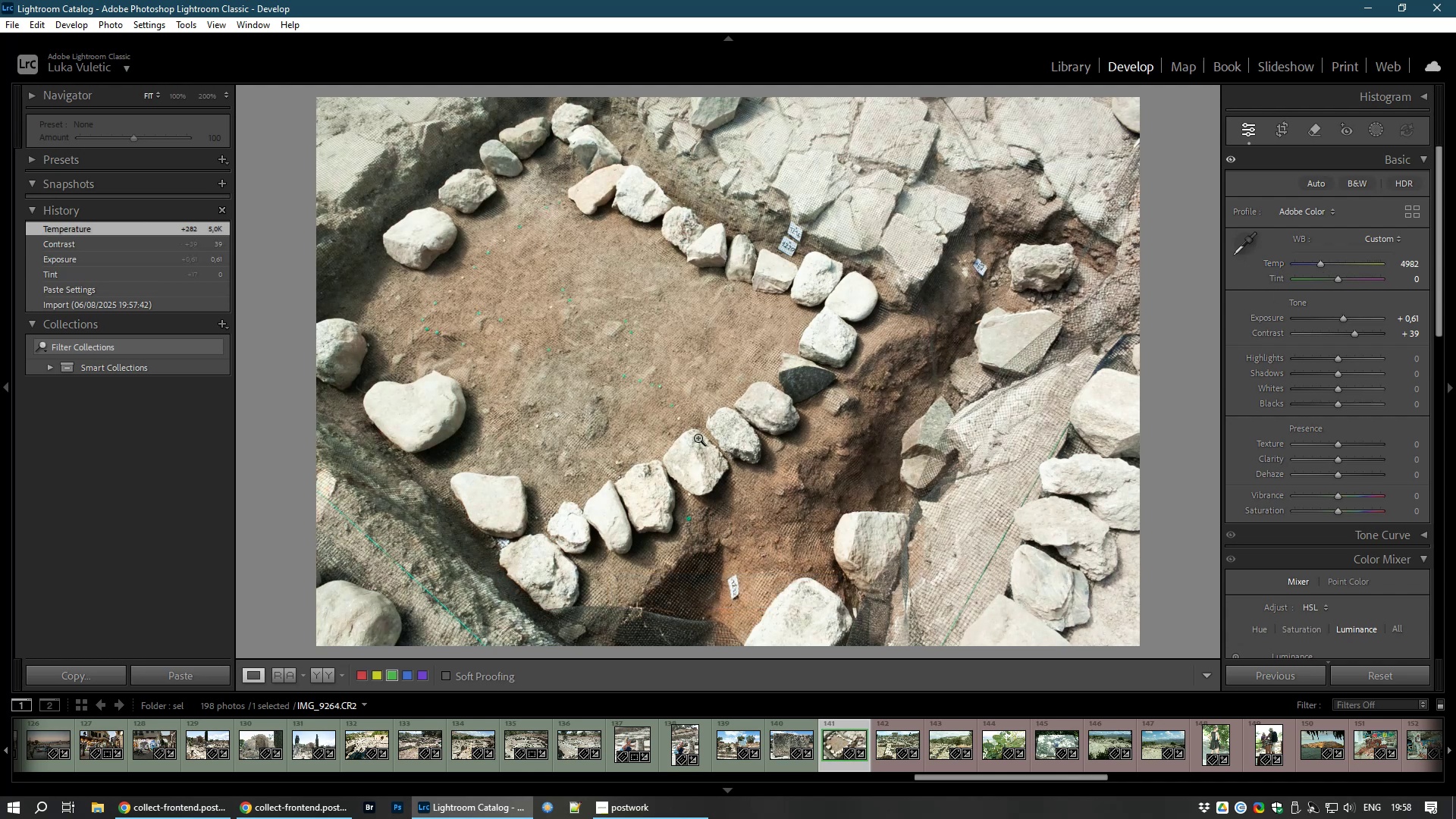 
left_click([698, 435])
 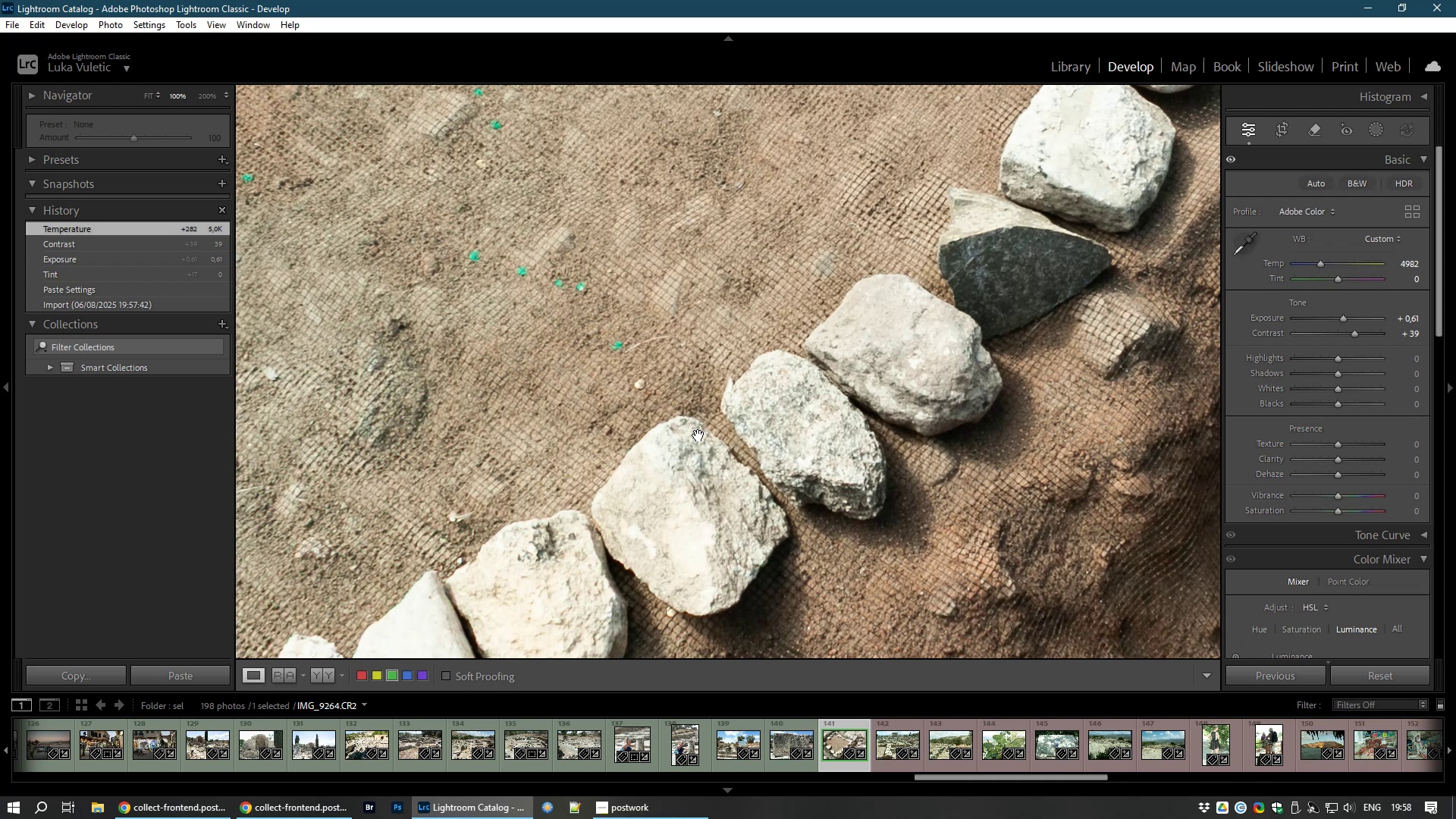 
left_click([698, 435])
 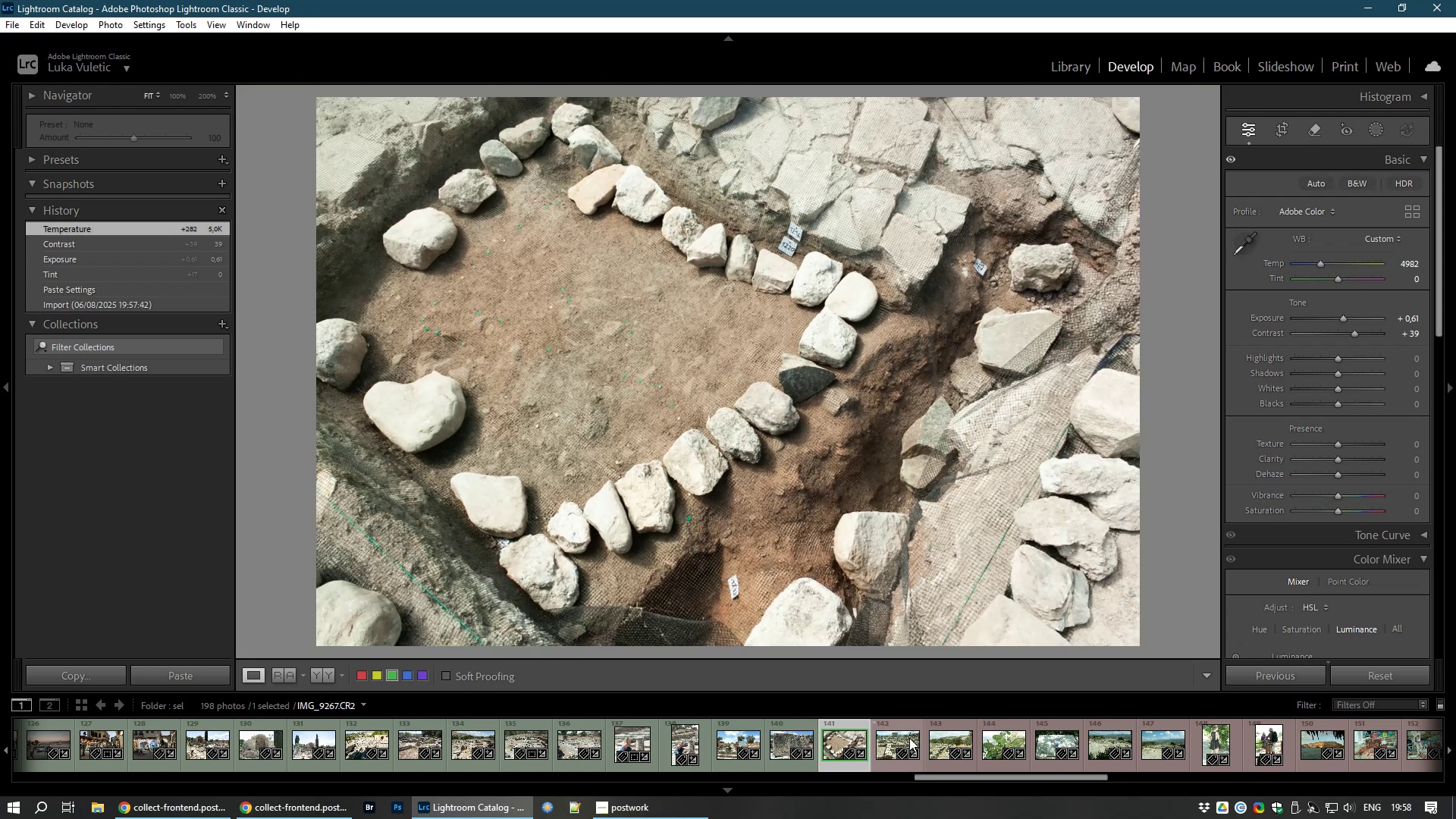 
left_click([890, 742])
 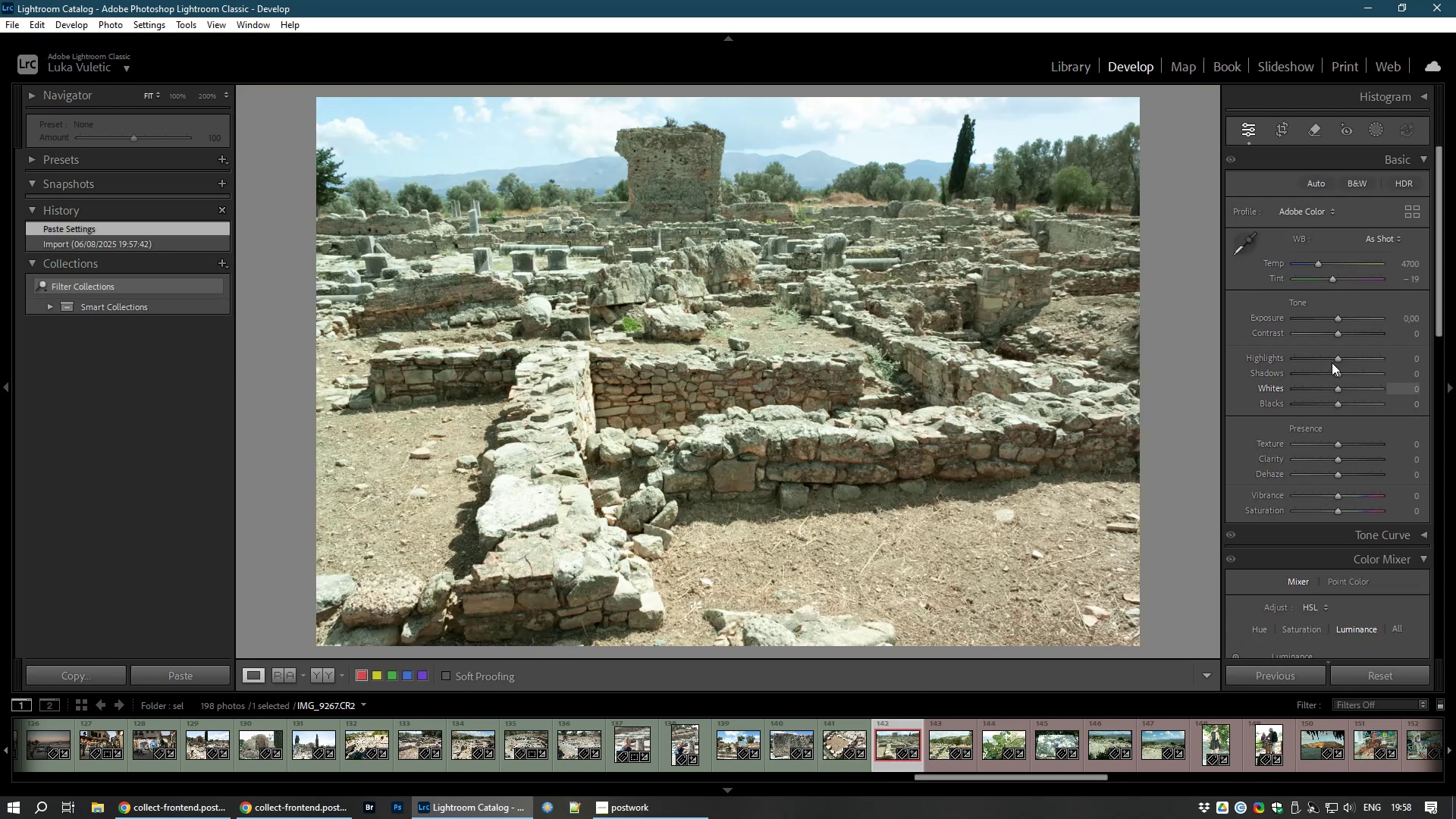 
wait(6.17)
 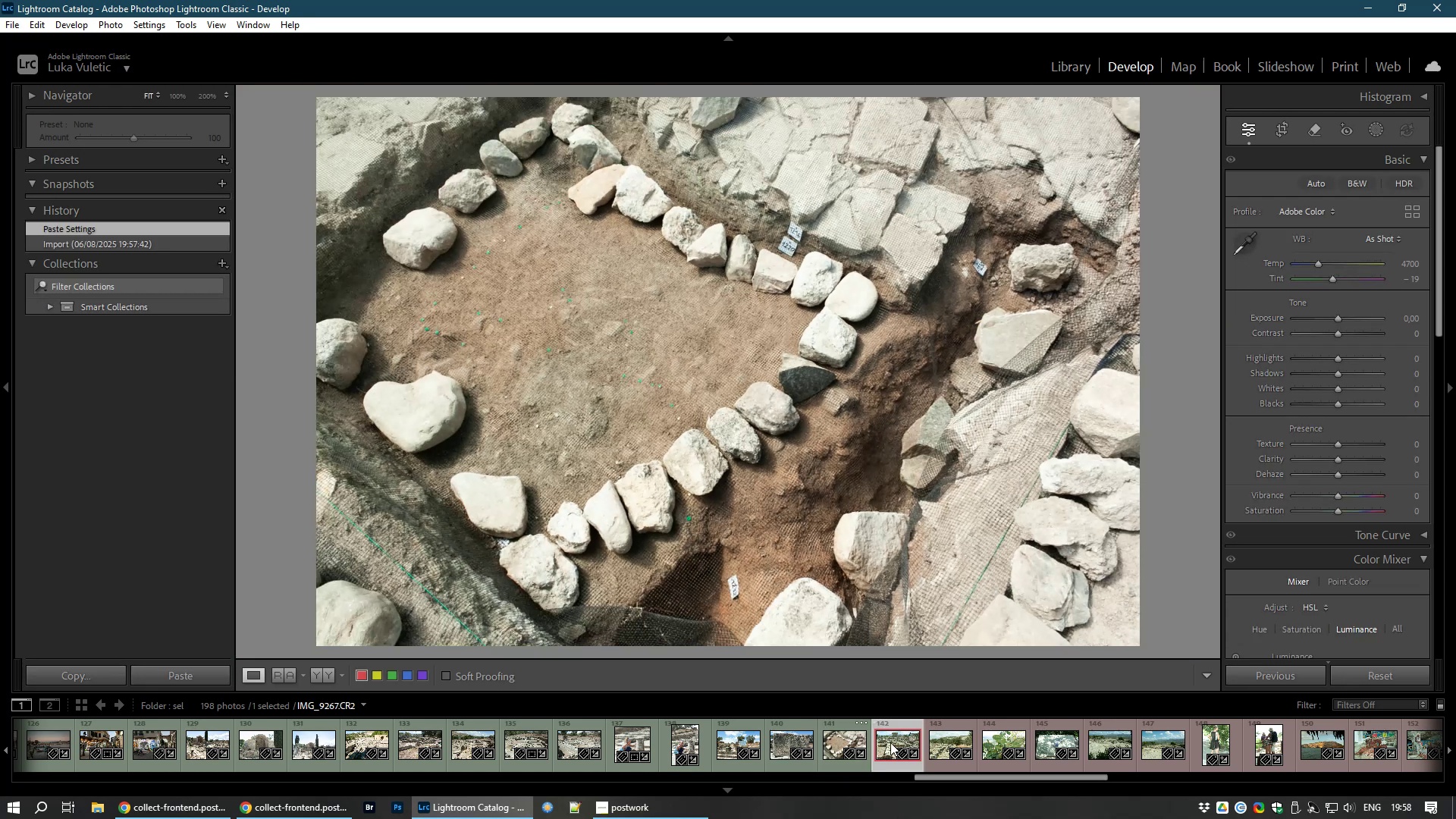 
left_click([1416, 278])
 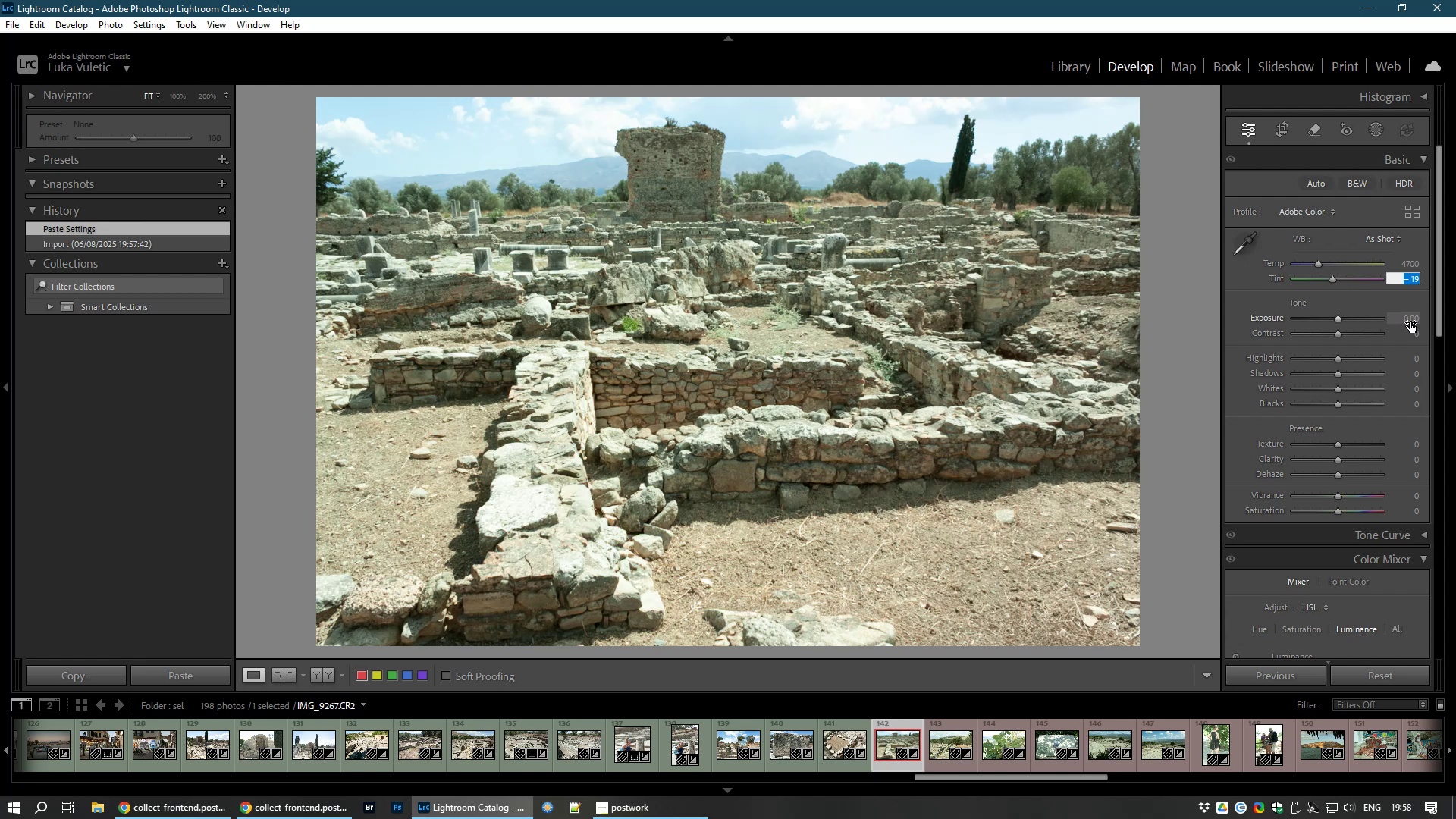 
key(Numpad0)
 